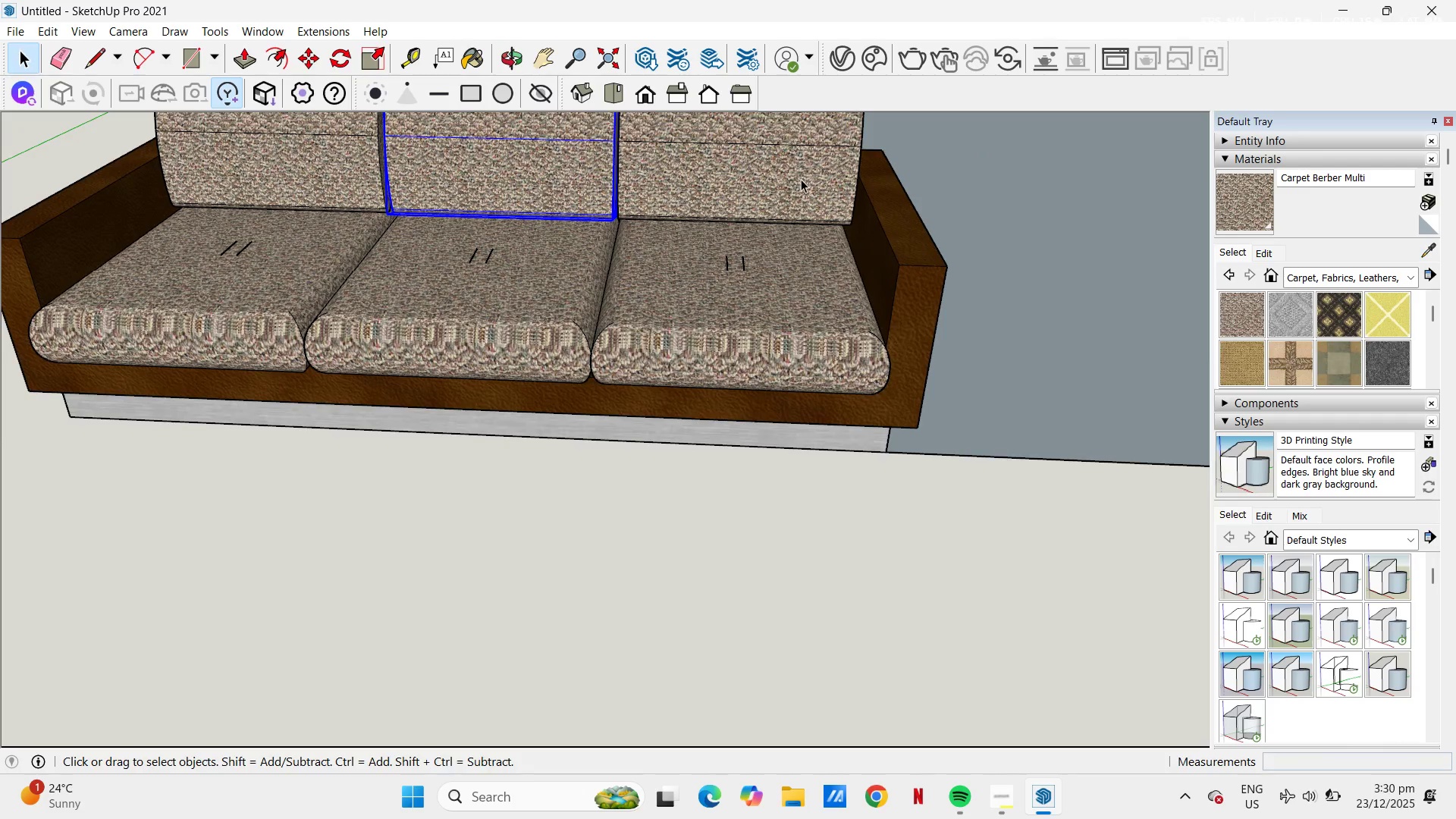 
left_click([801, 179])
 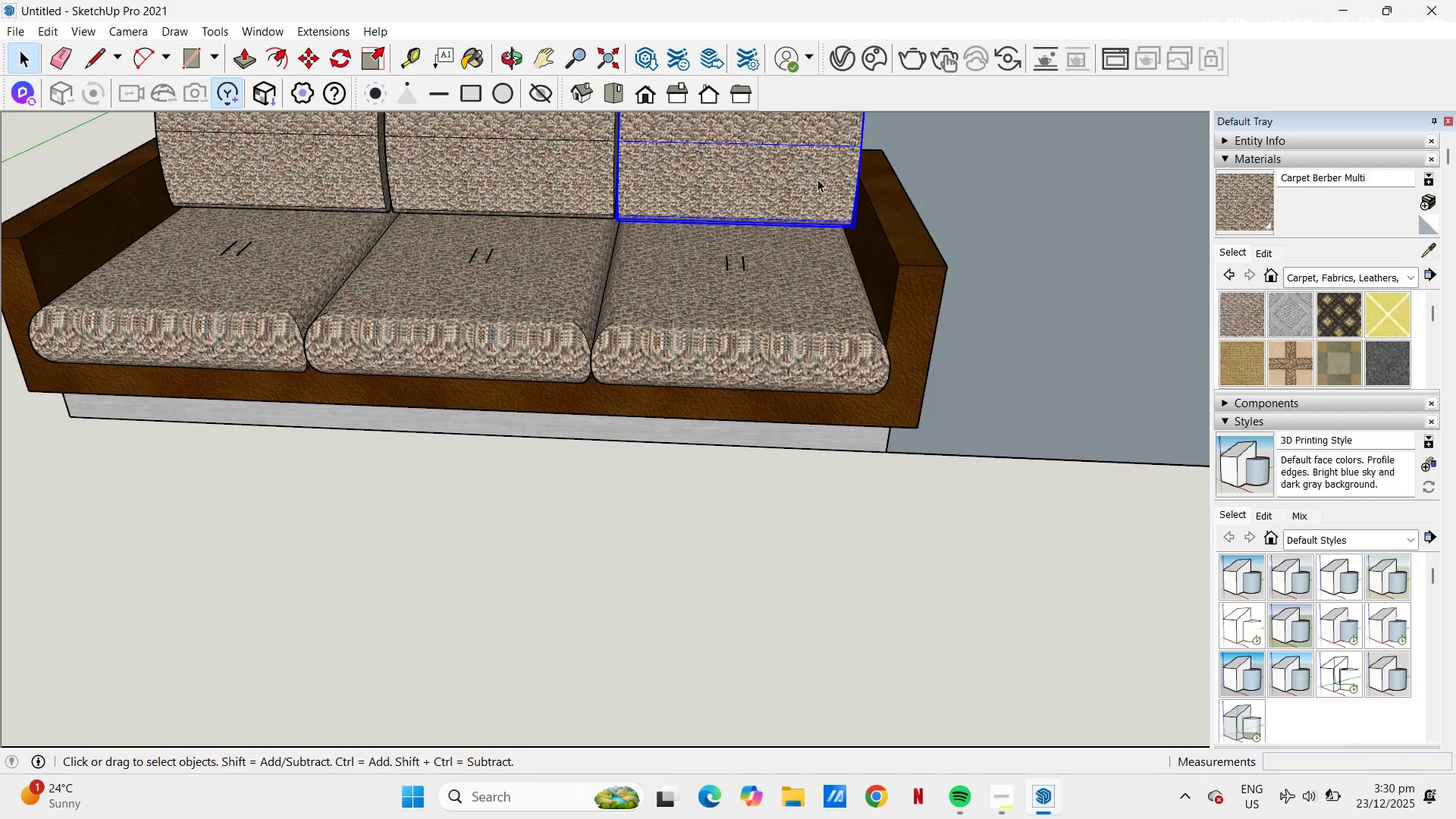 
key(S)
 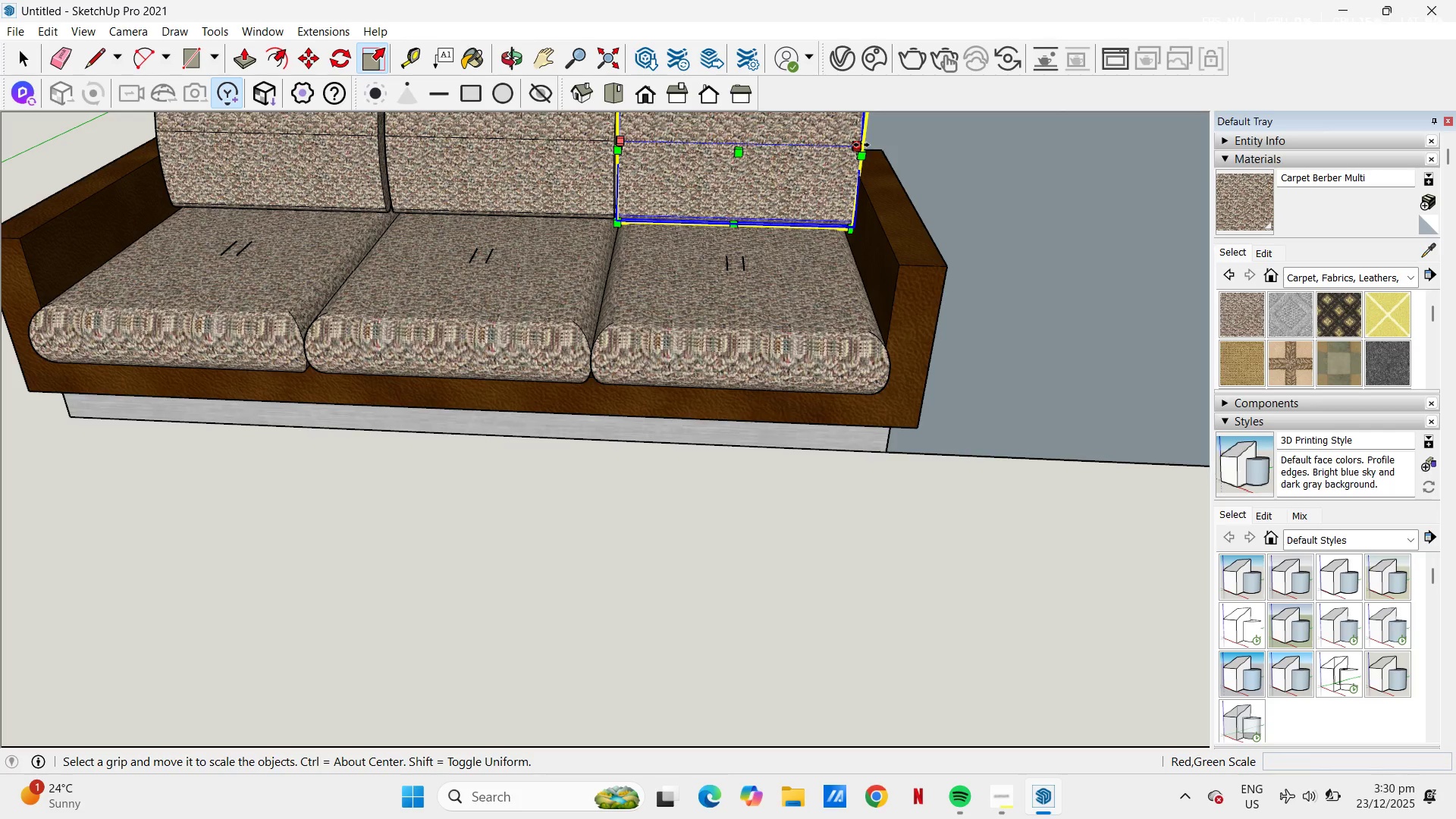 
left_click([861, 144])
 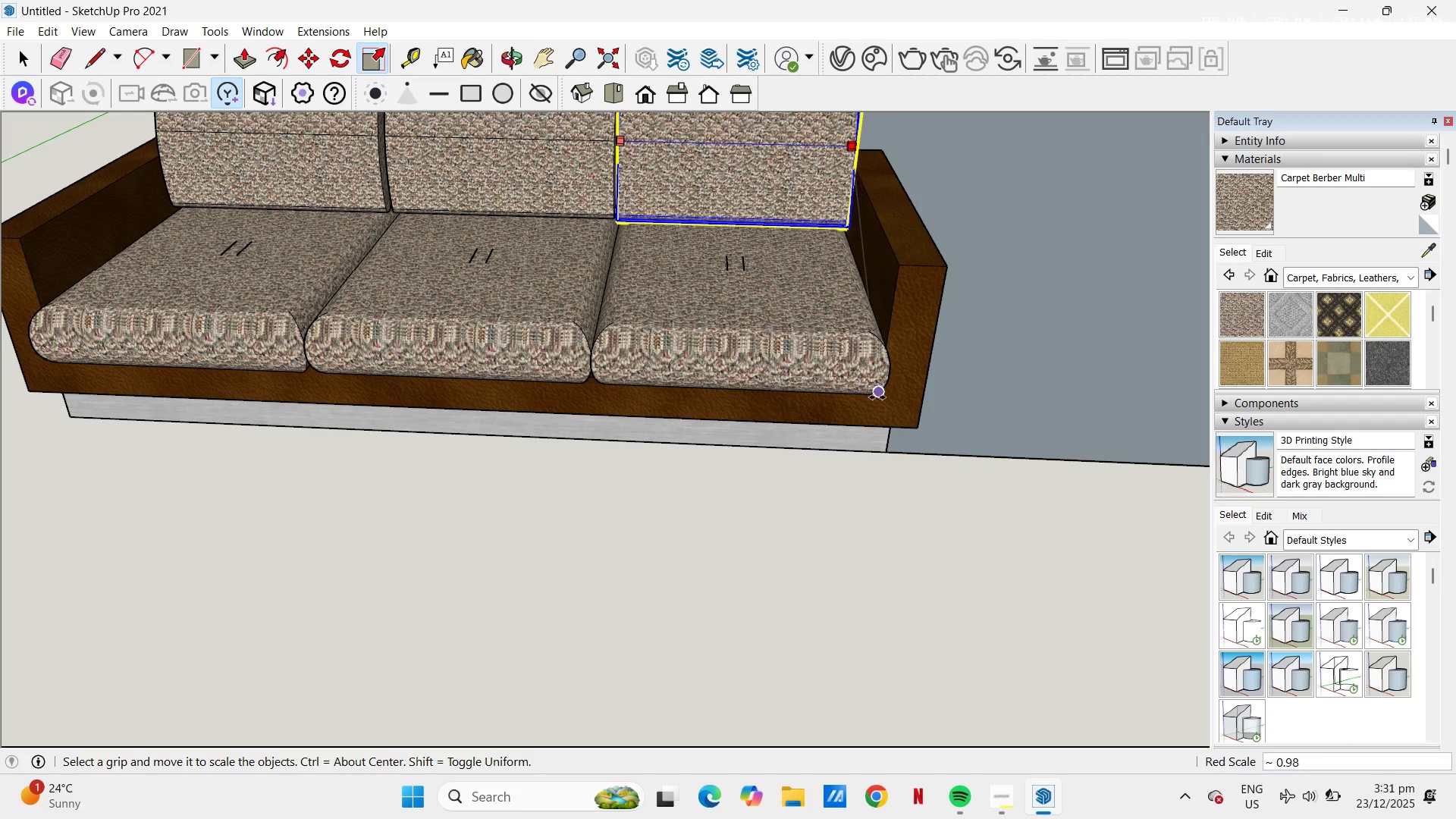 
scroll: coordinate [875, 380], scroll_direction: up, amount: 9.0
 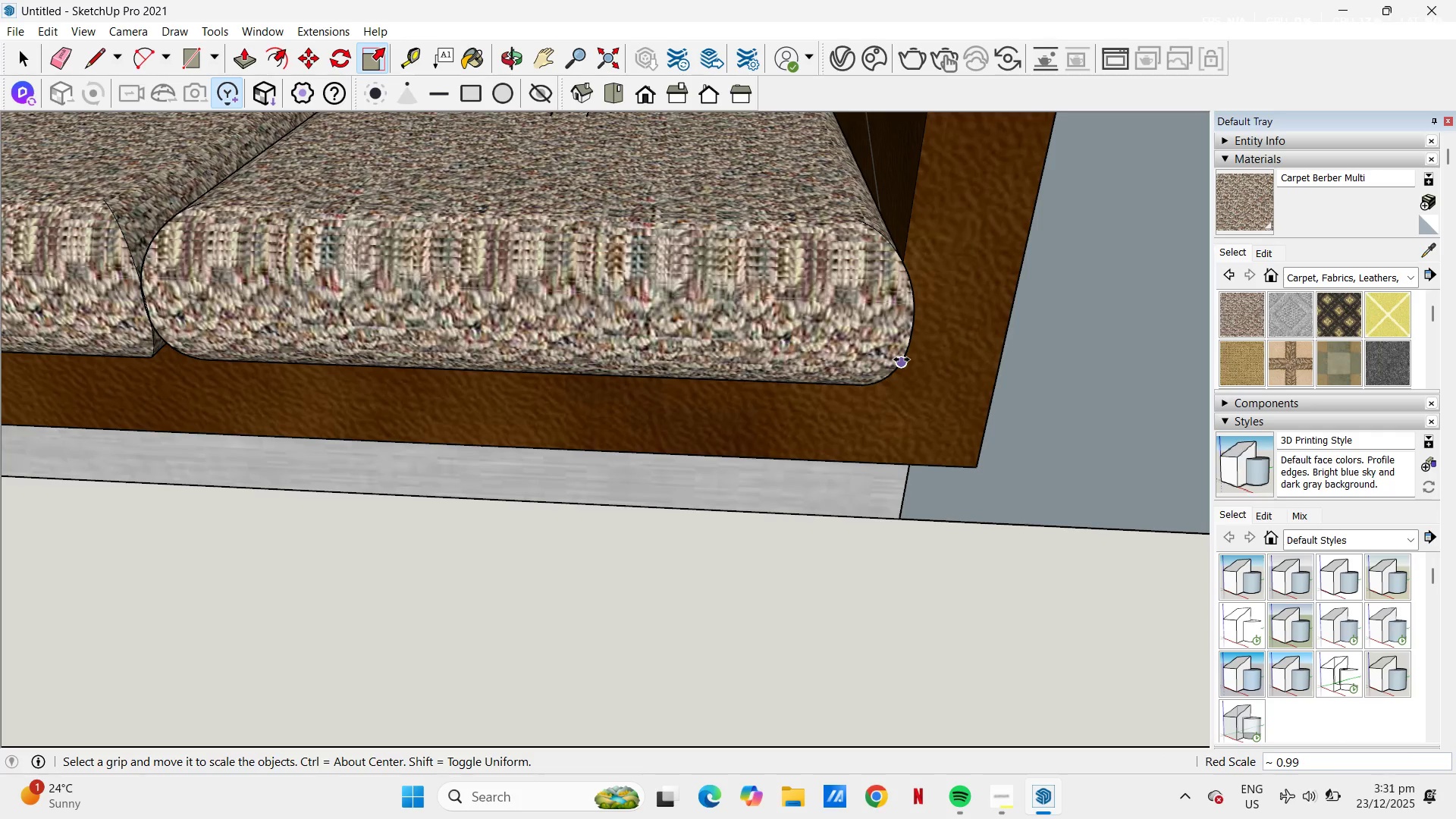 
left_click([902, 359])
 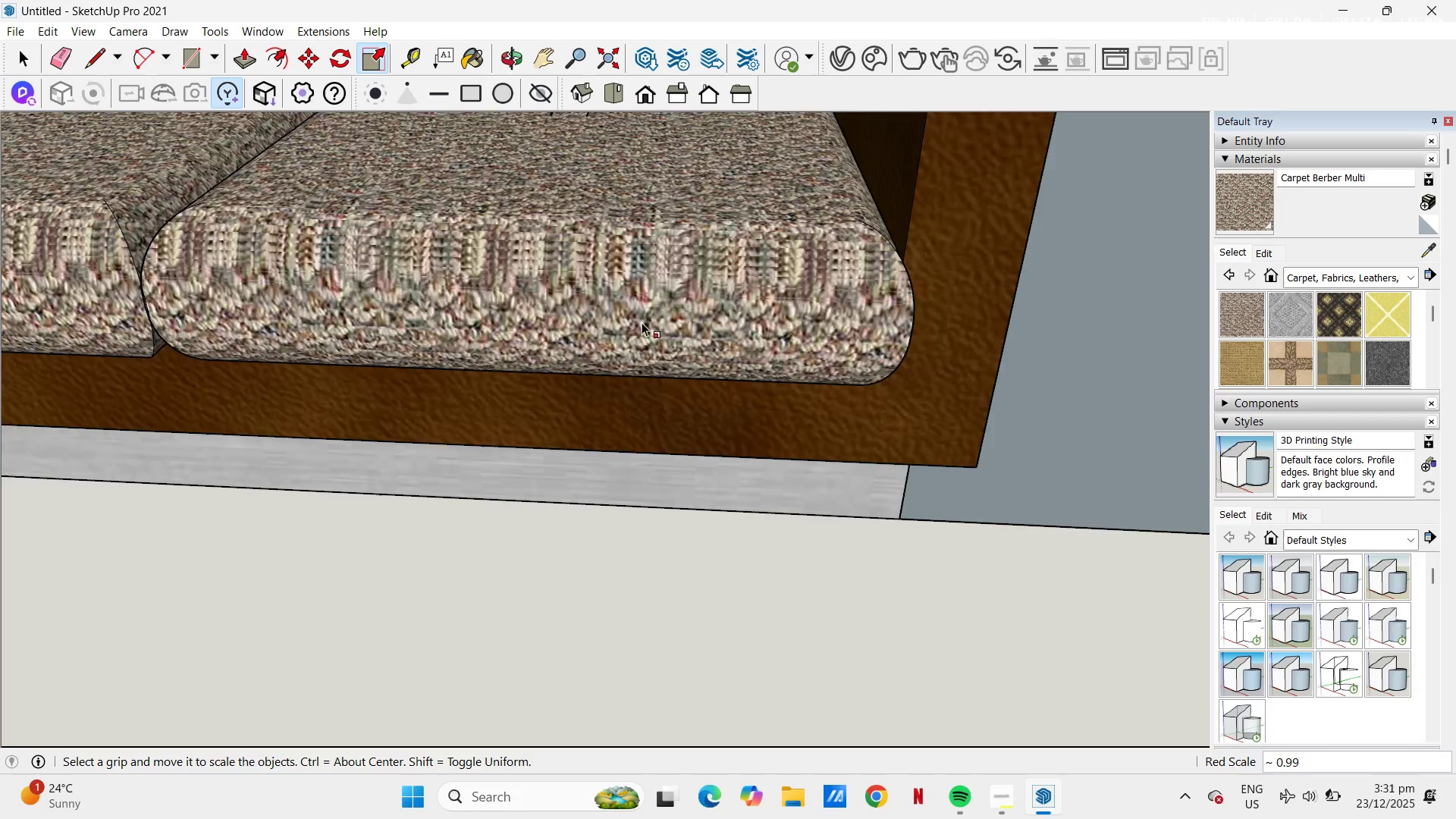 
key(Escape)
 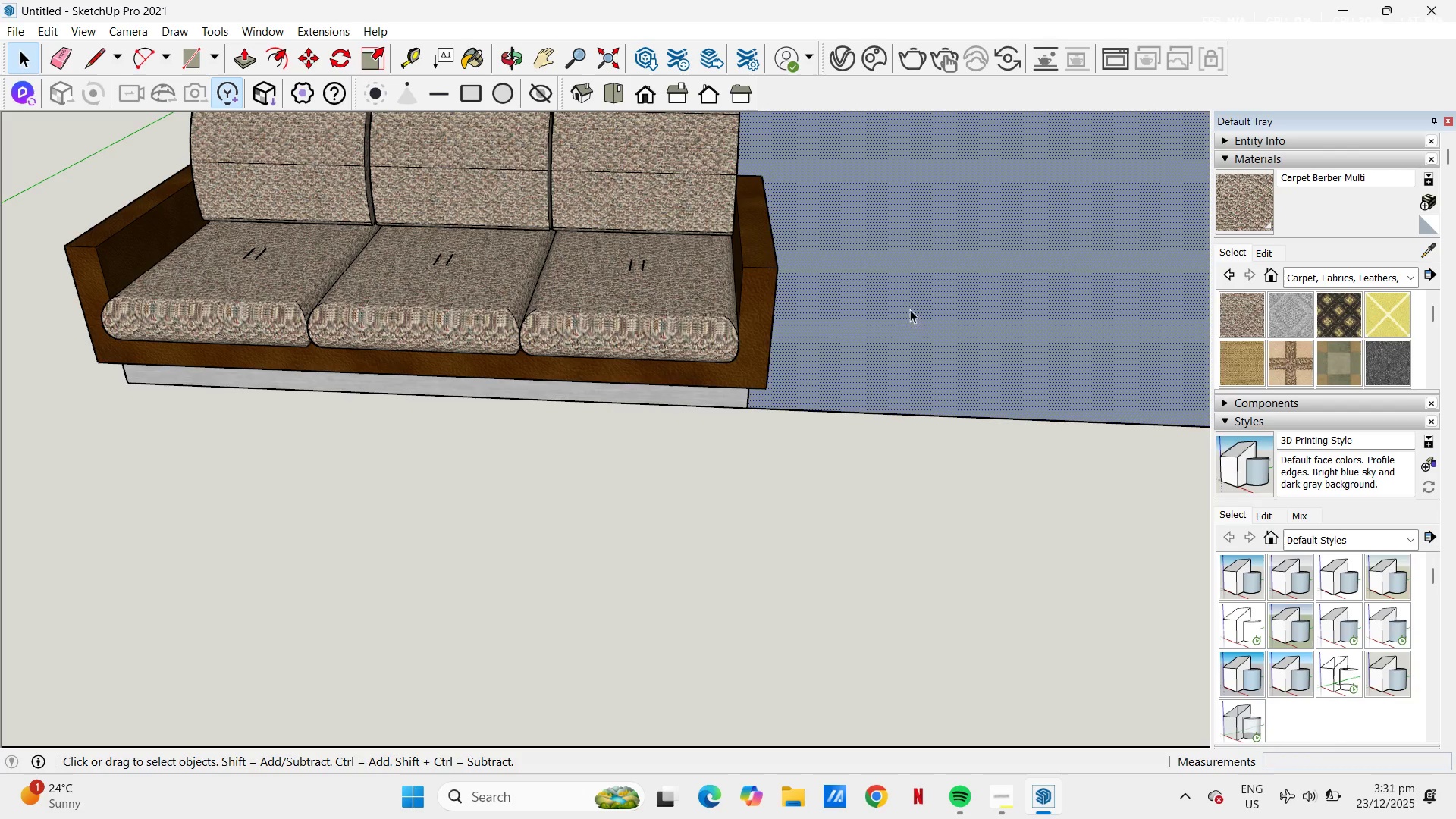 
key(Space)
 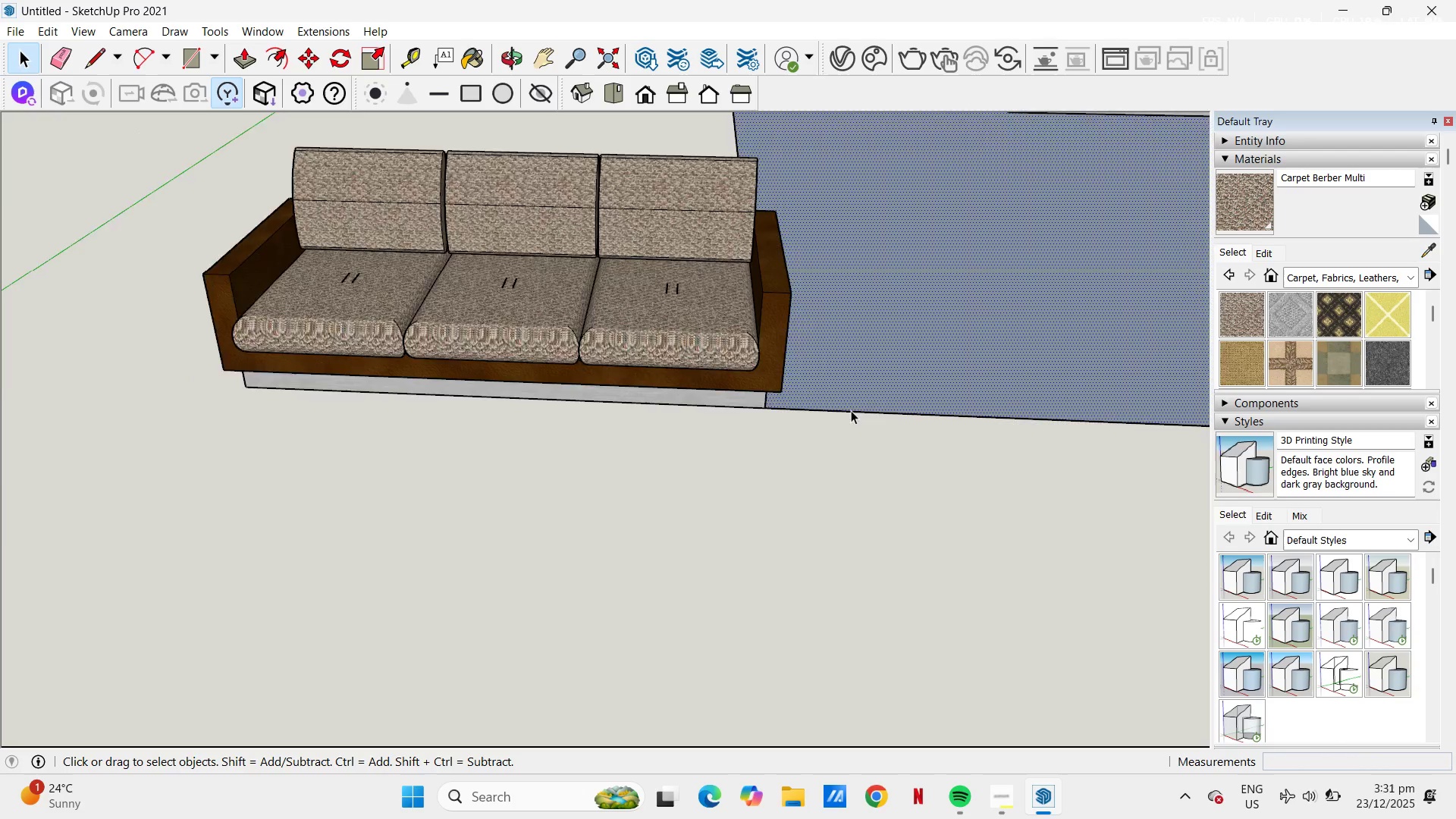 
scroll: coordinate [639, 457], scroll_direction: down, amount: 22.0
 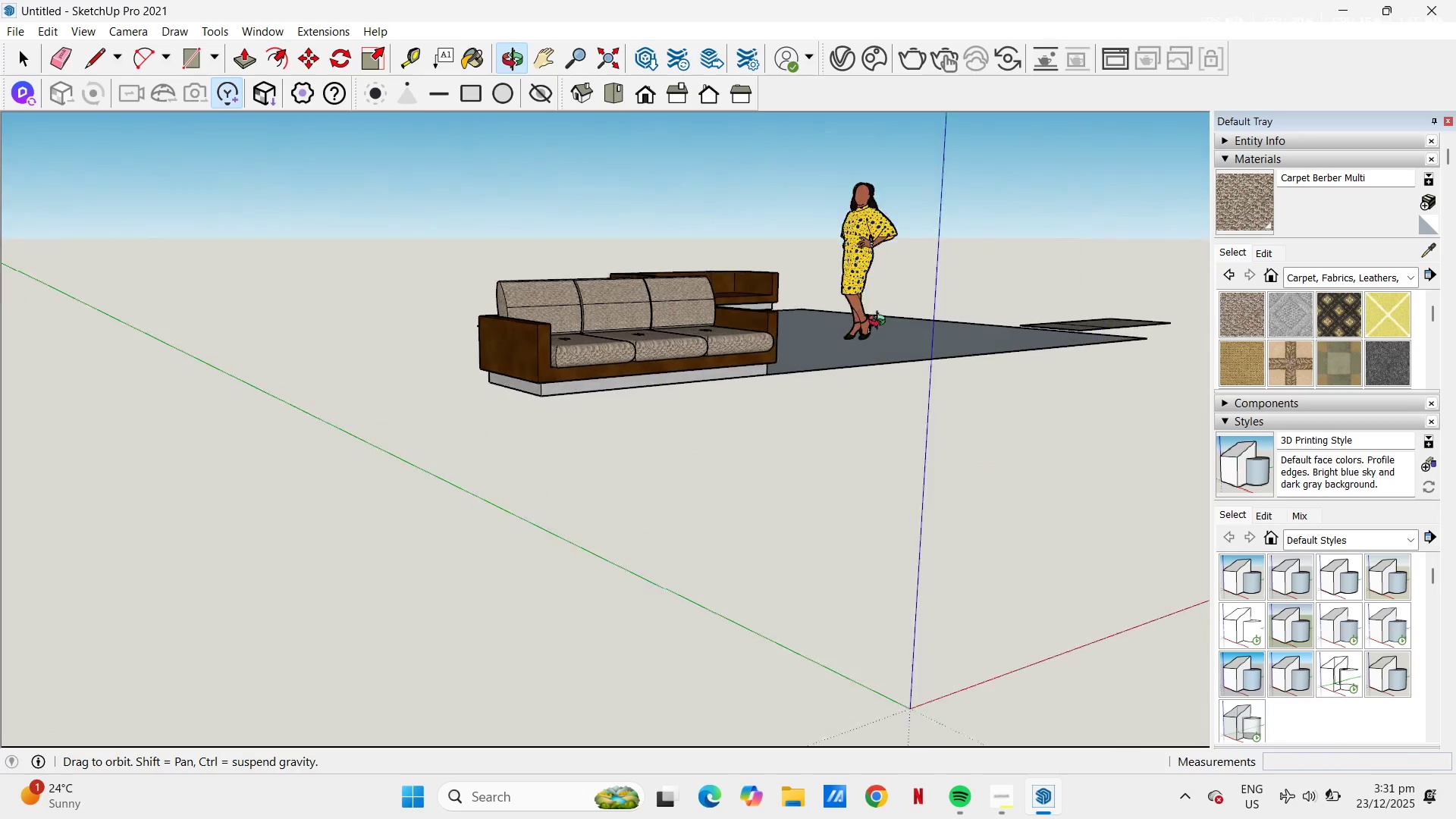 
wait(5.16)
 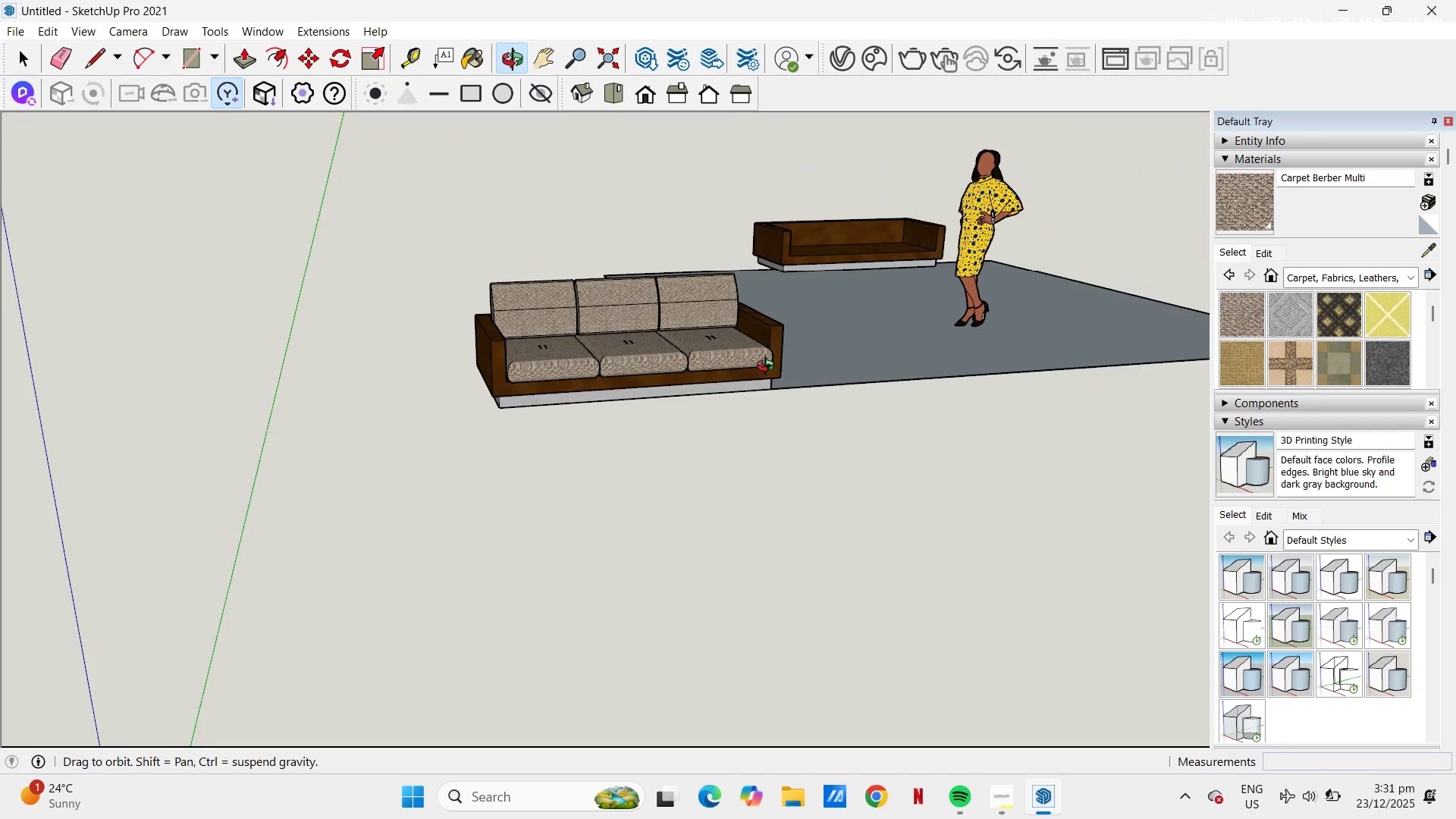 
scroll: coordinate [681, 331], scroll_direction: up, amount: 9.0
 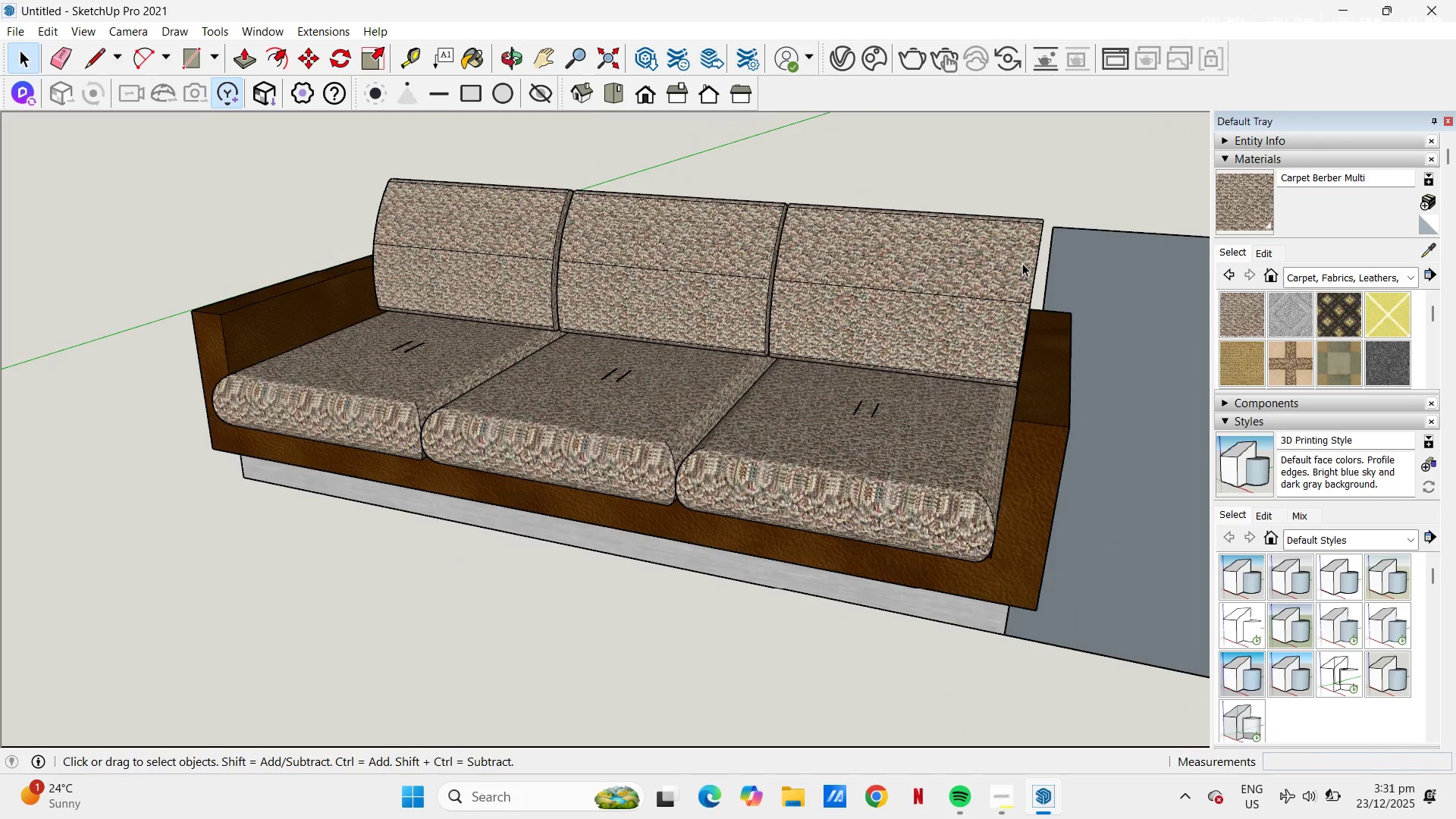 
double_click([996, 291])
 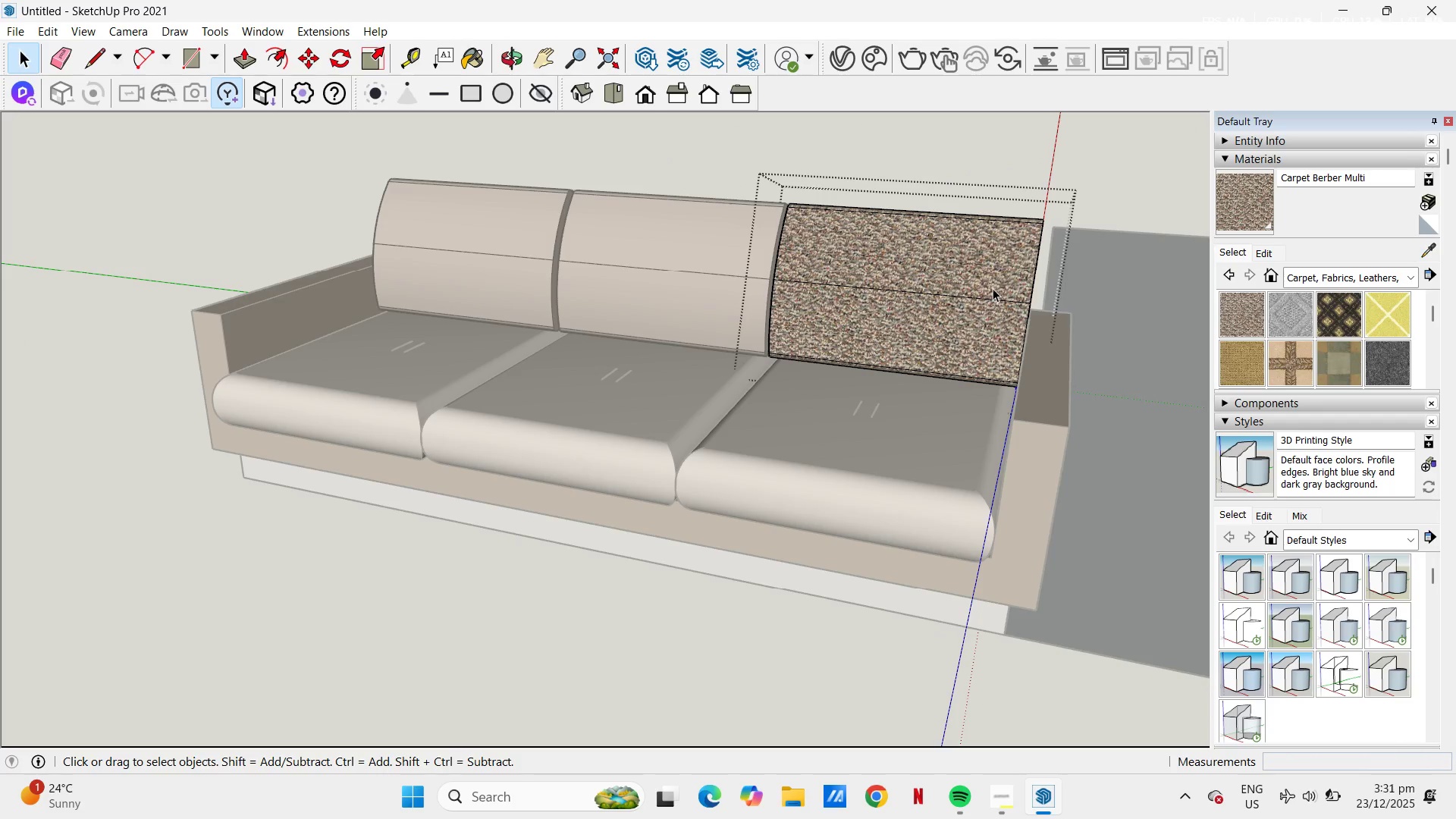 
key(Escape)
 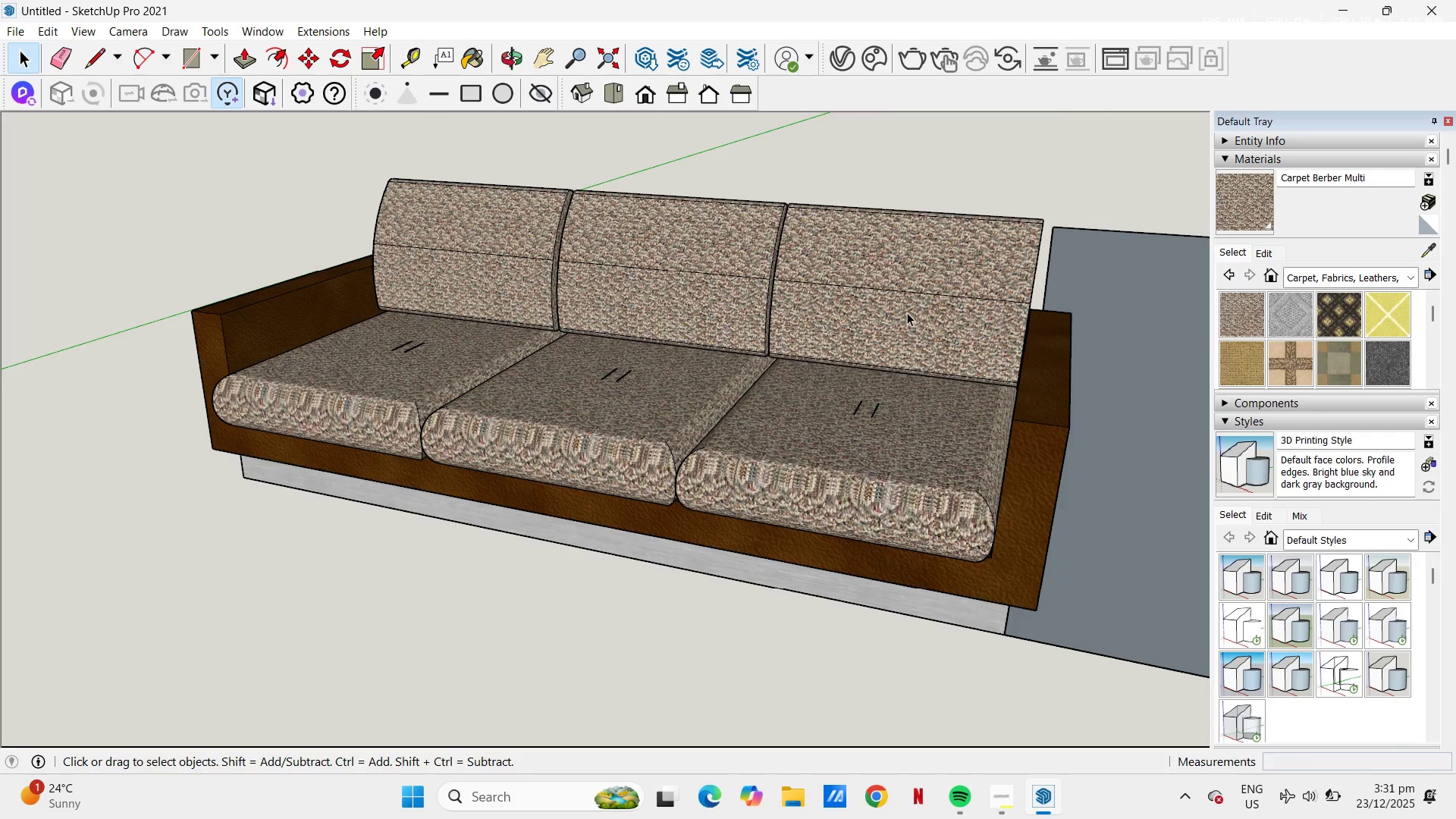 
left_click([907, 312])
 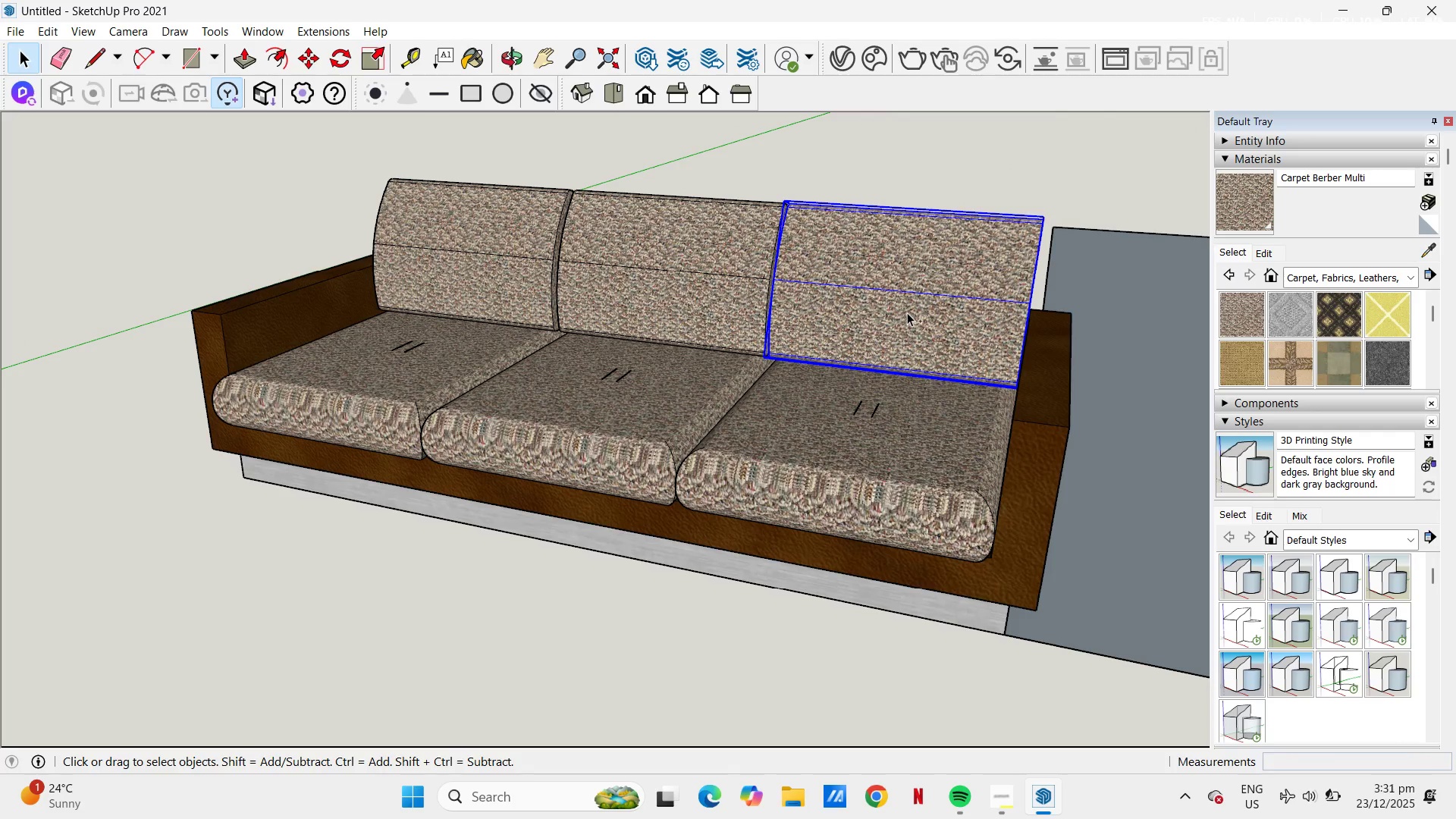 
key(Control+C)
 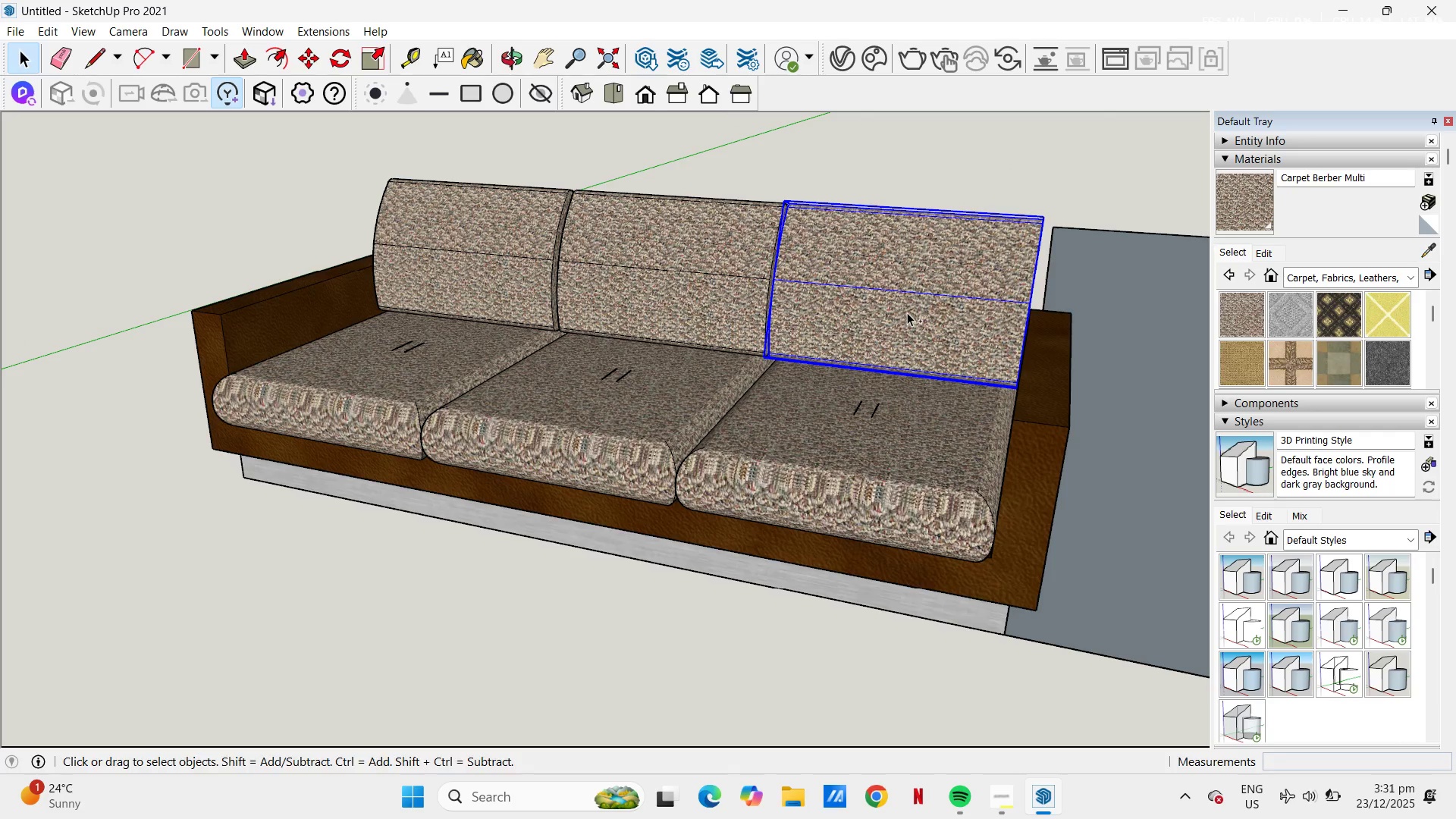 
key(Control+V)
 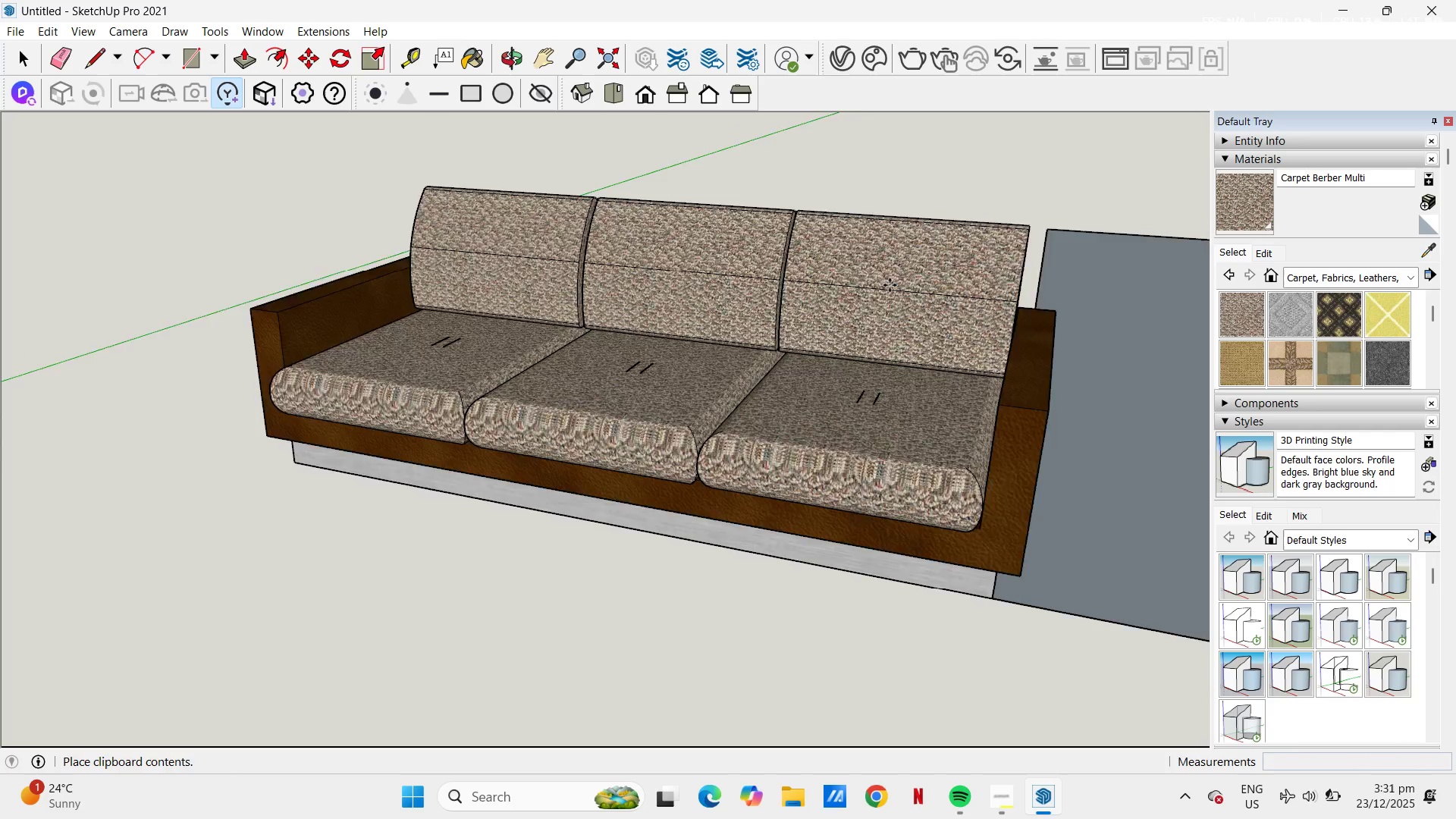 
scroll: coordinate [700, 415], scroll_direction: down, amount: 11.0
 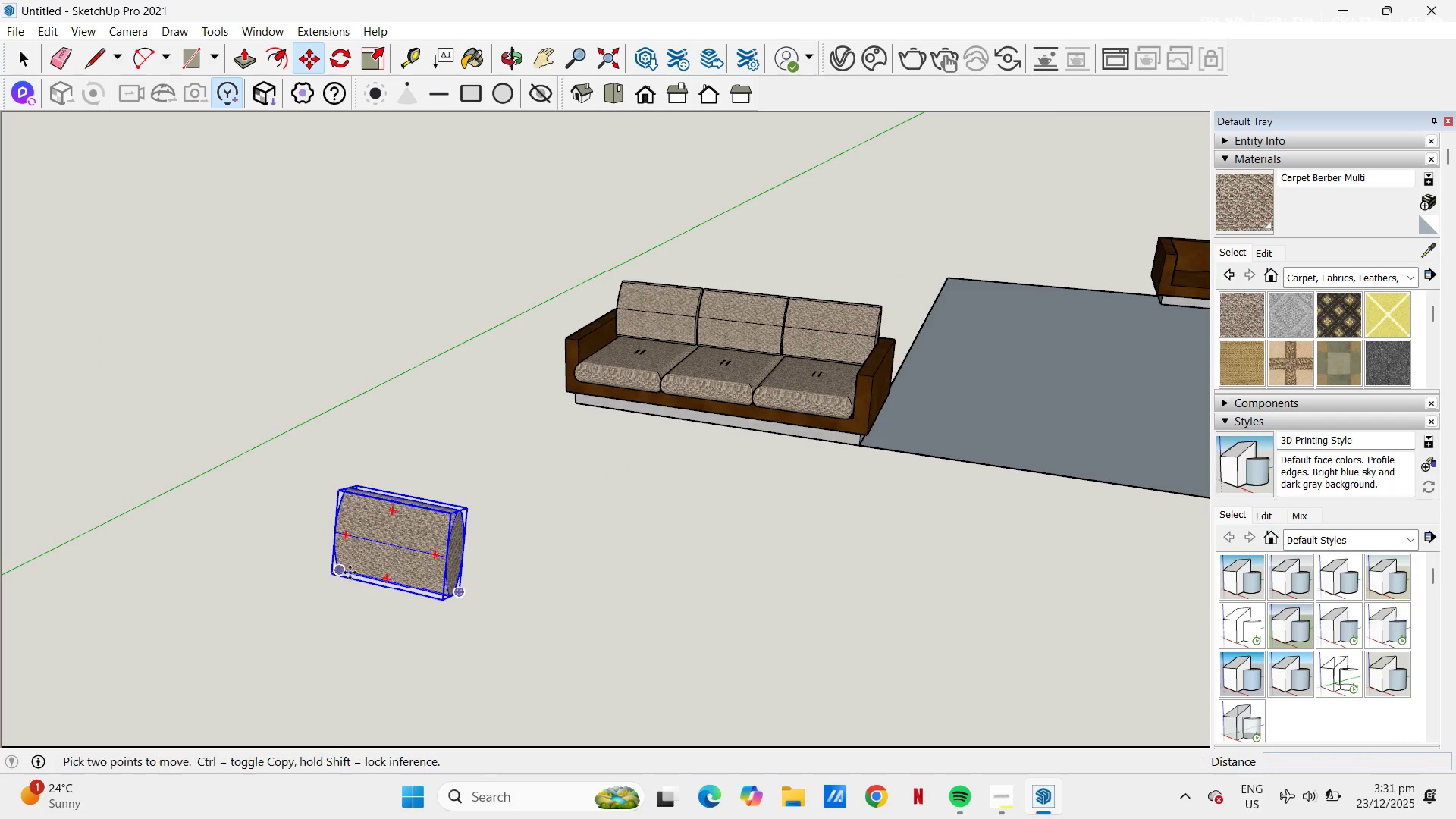 
key(Space)
 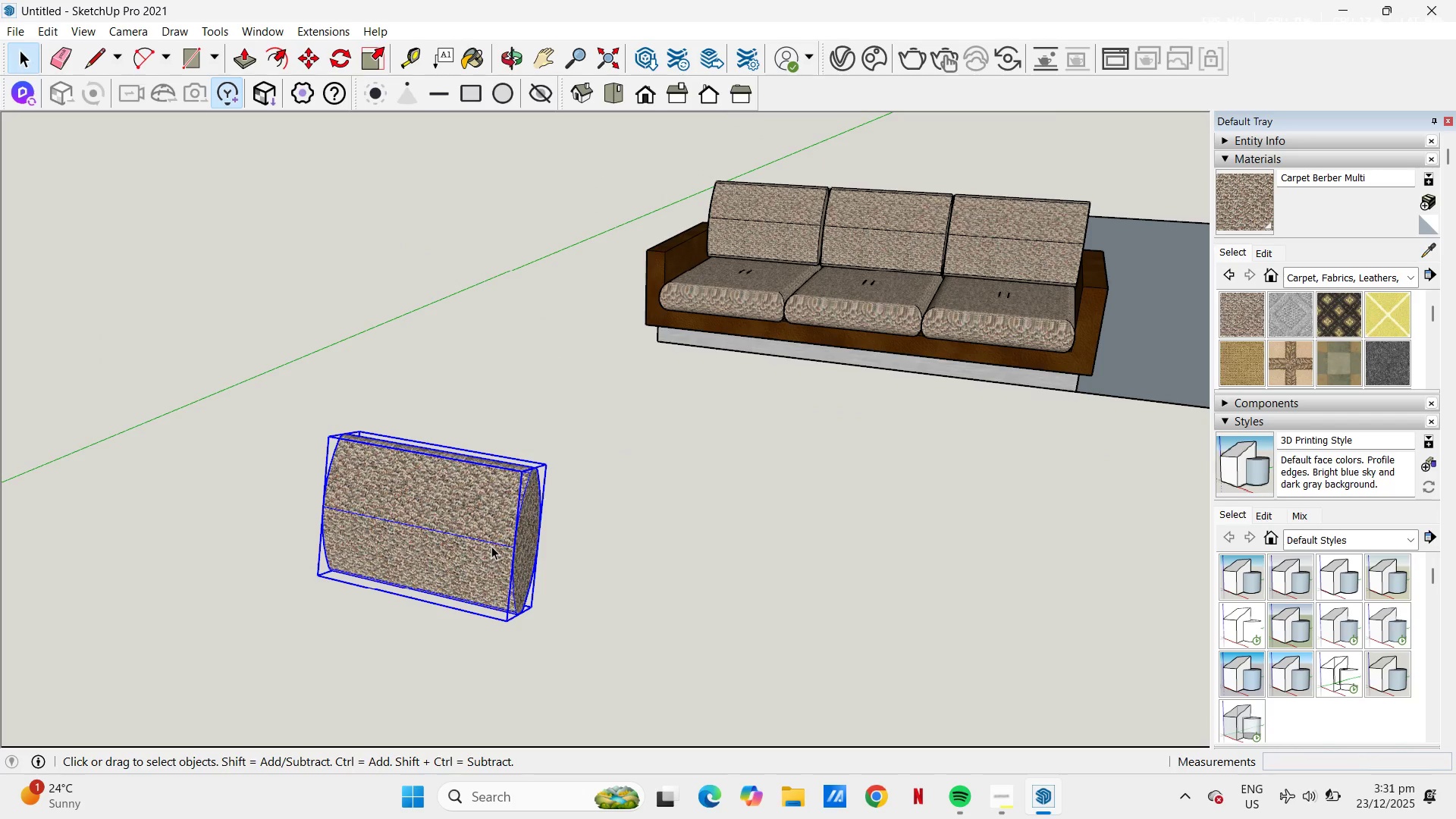 
left_click([491, 546])
 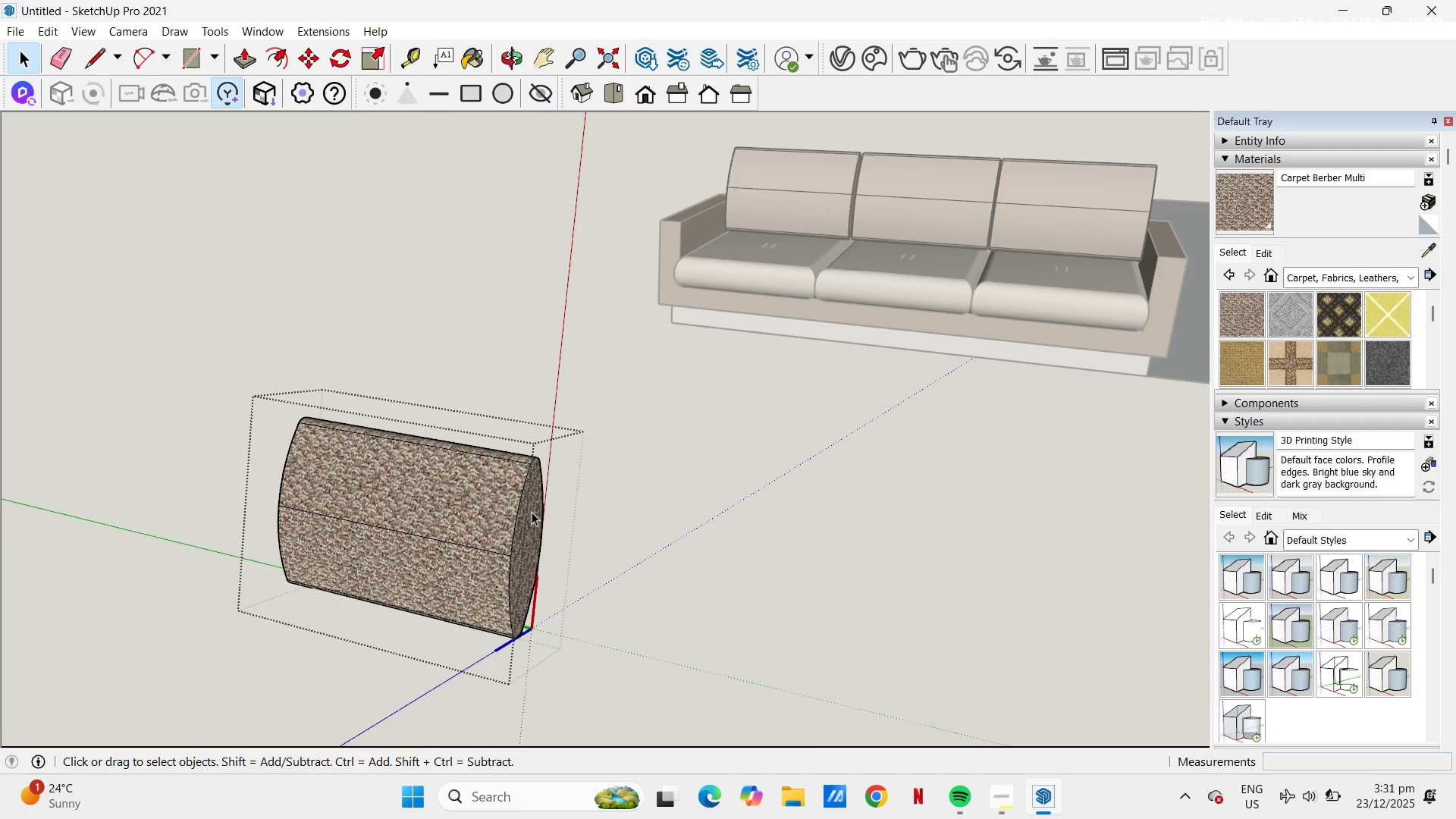 
scroll: coordinate [533, 510], scroll_direction: up, amount: 10.0
 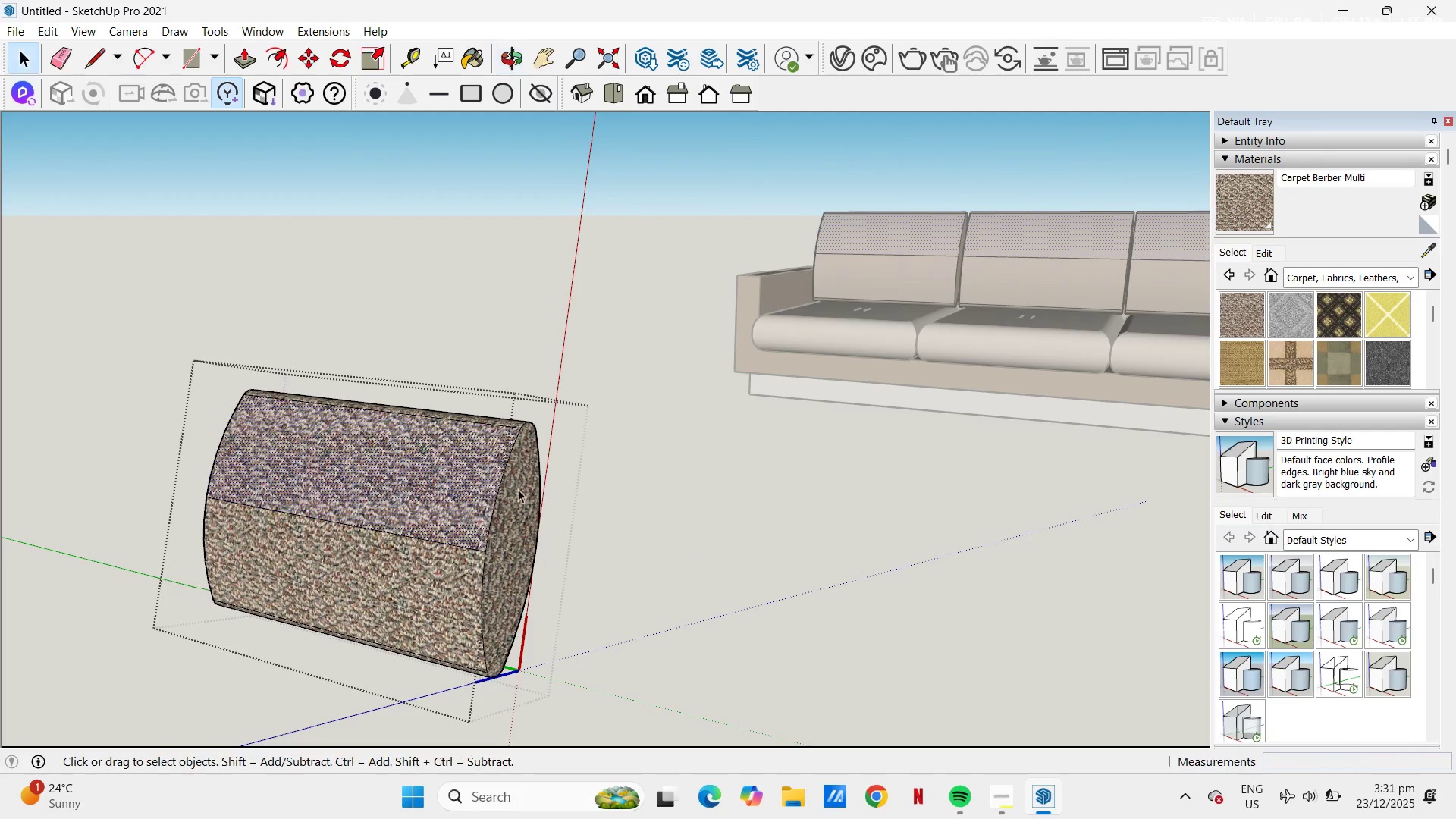 
left_click([600, 486])
 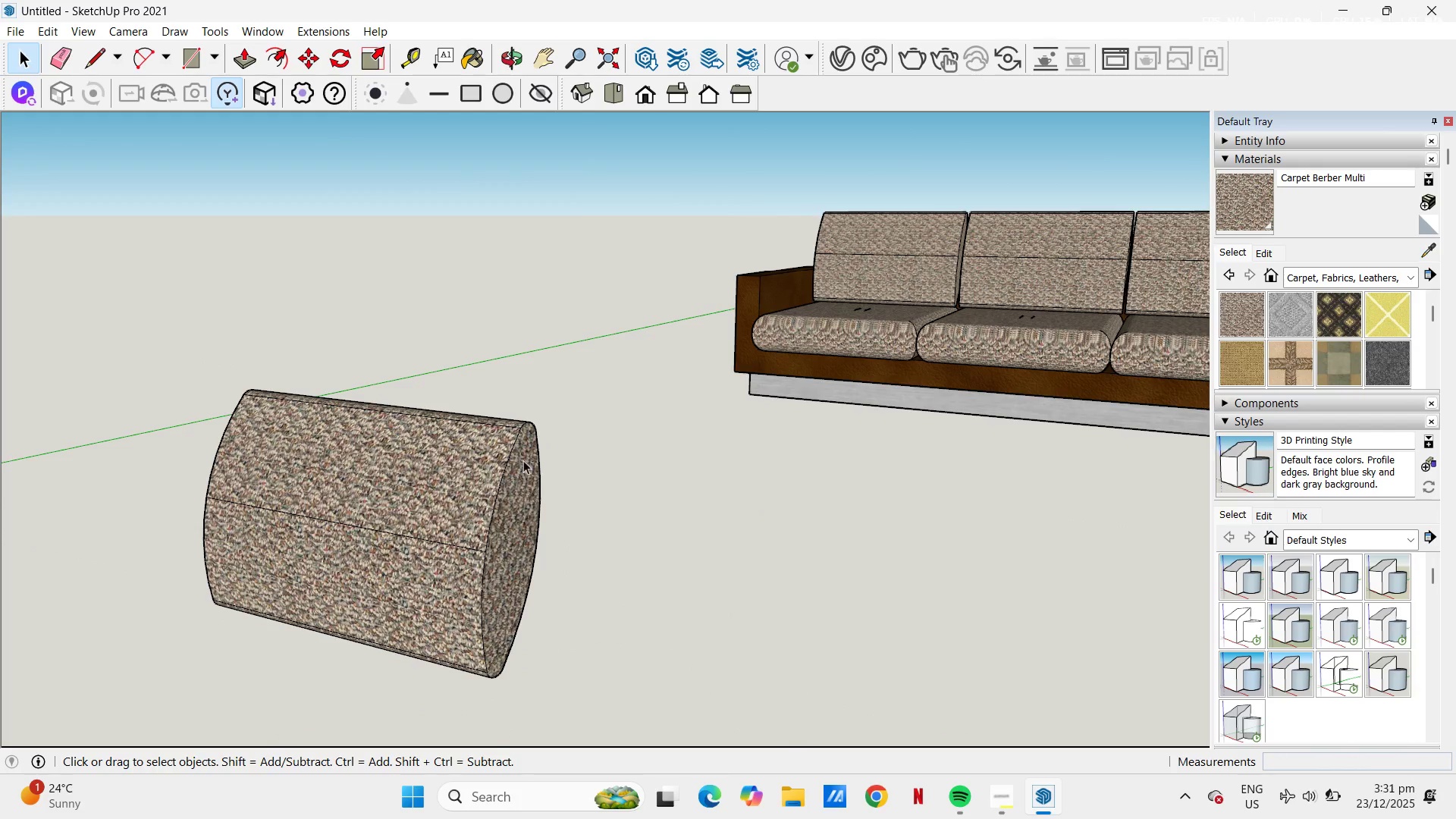 
scroll: coordinate [303, 254], scroll_direction: up, amount: 13.0
 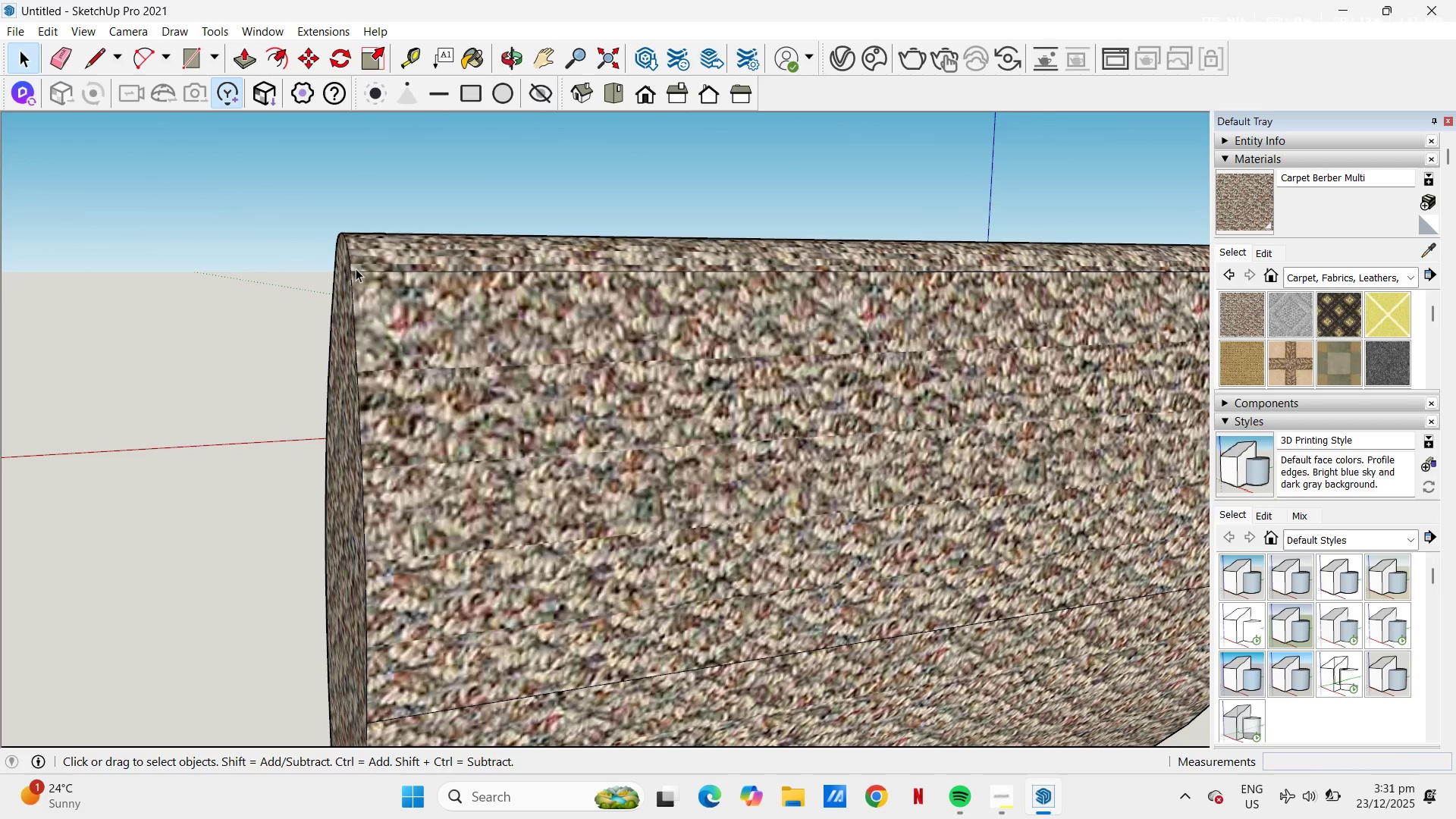 
key(L)
 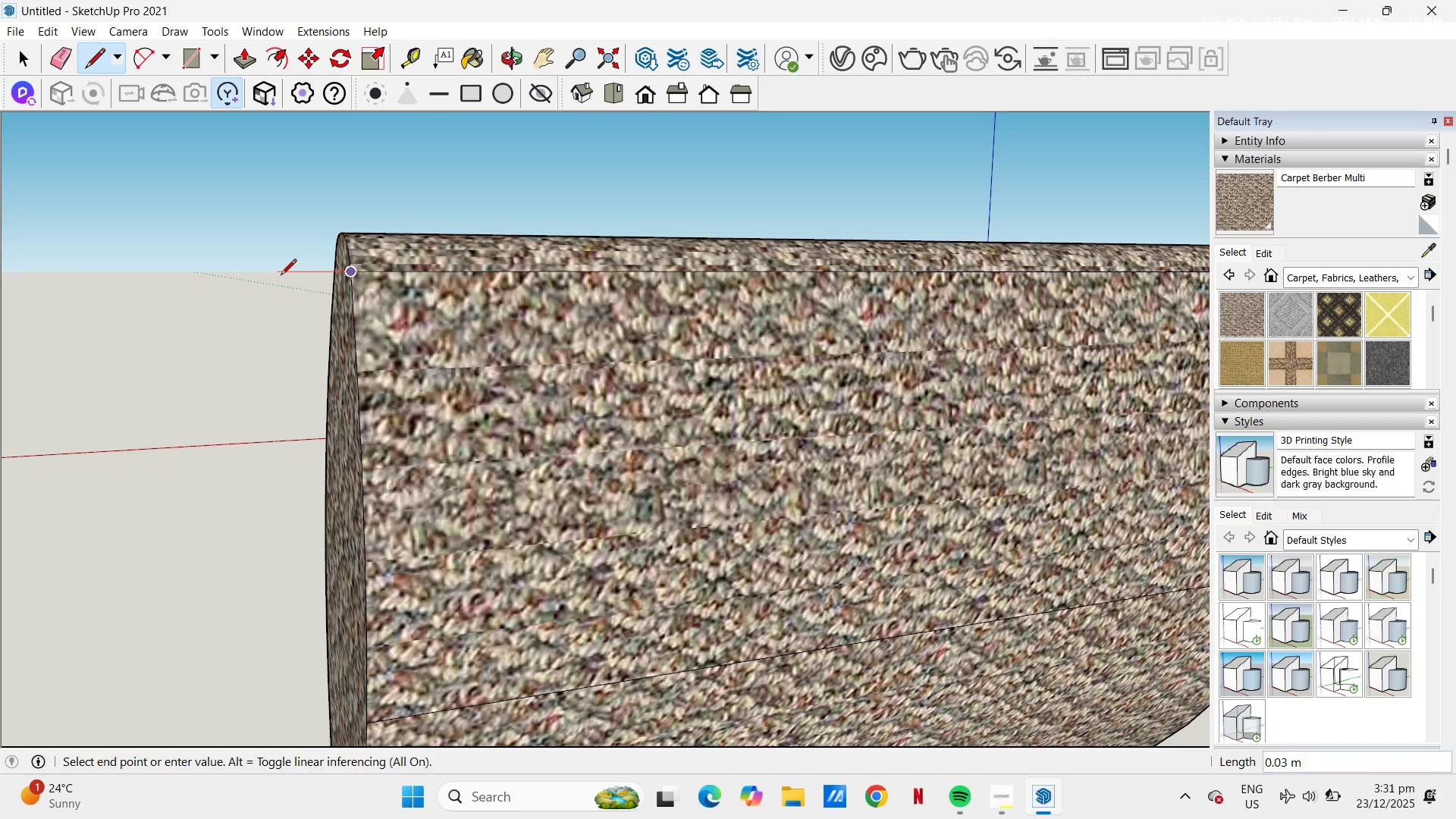 
key(NumpadDecimal)
 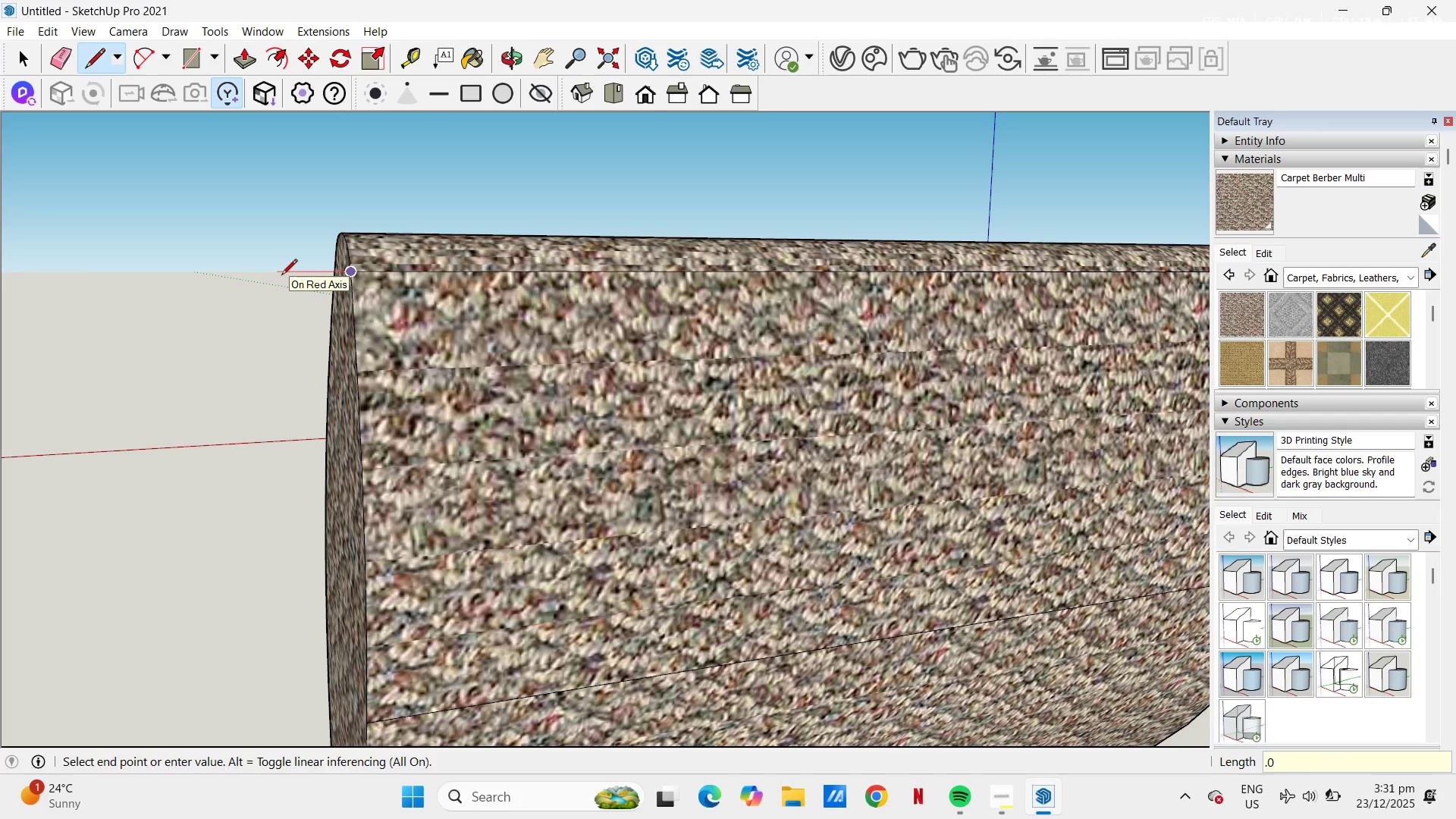 
key(Numpad0)
 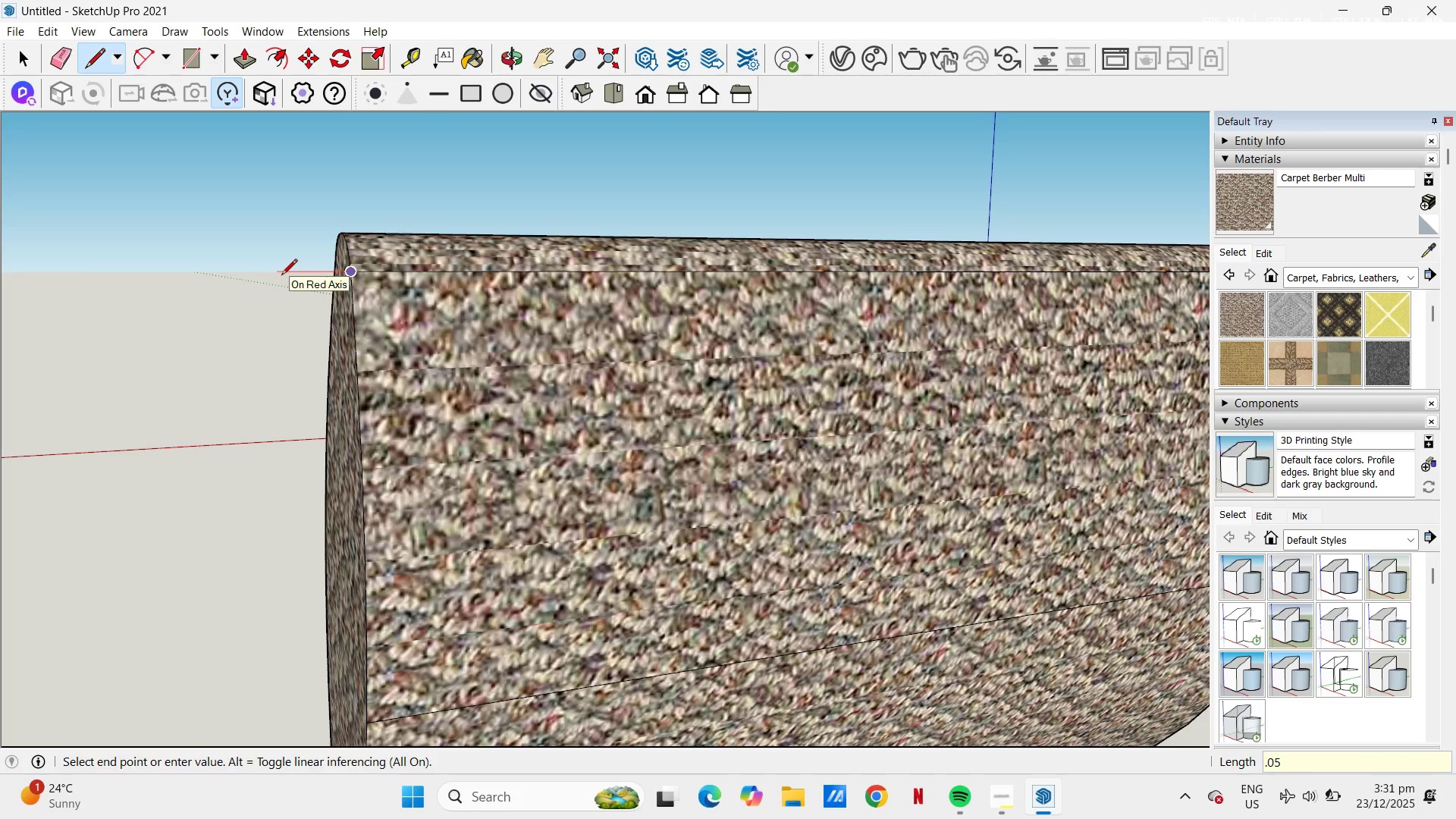 
key(Numpad5)
 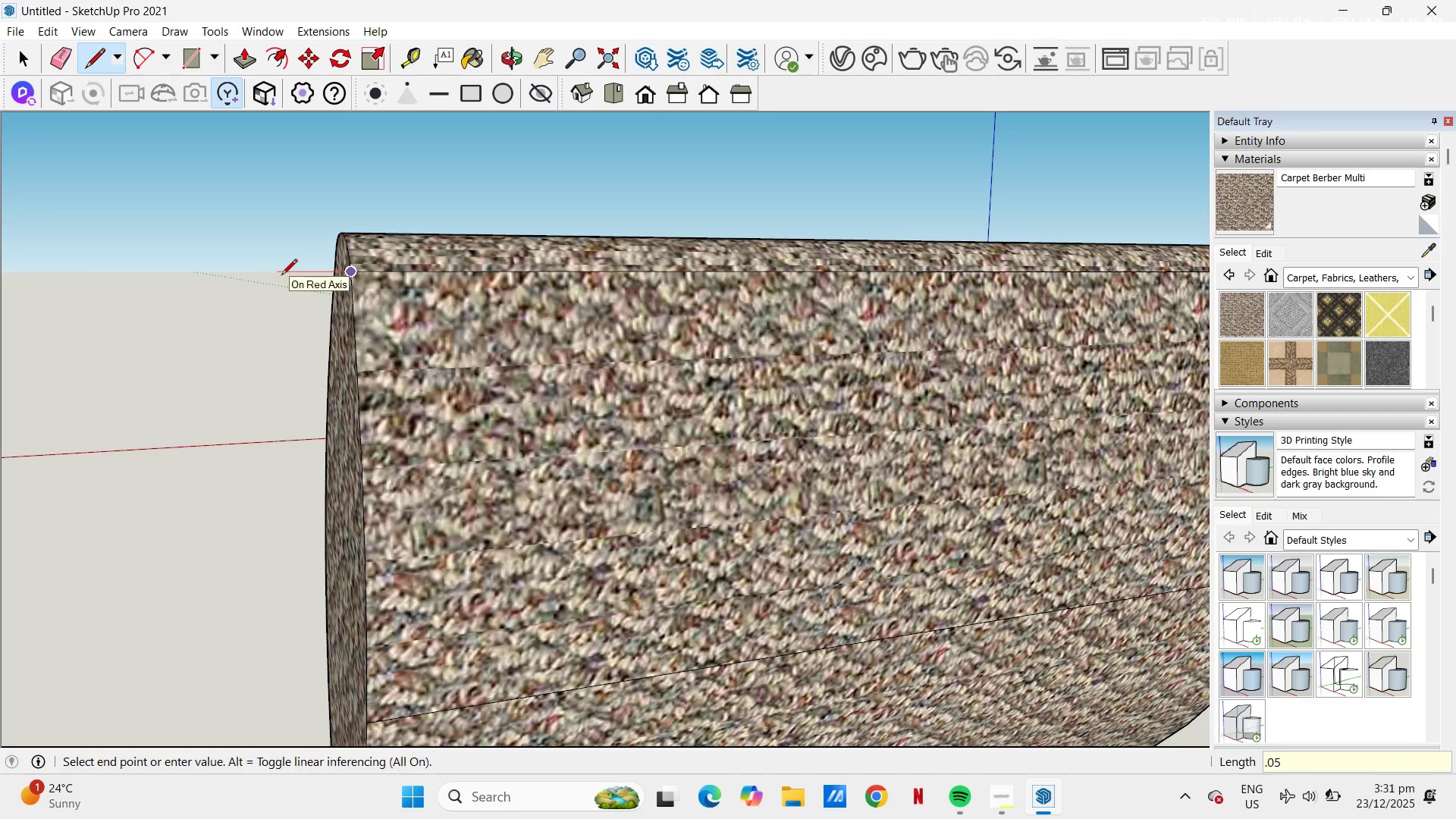 
key(NumpadEnter)
 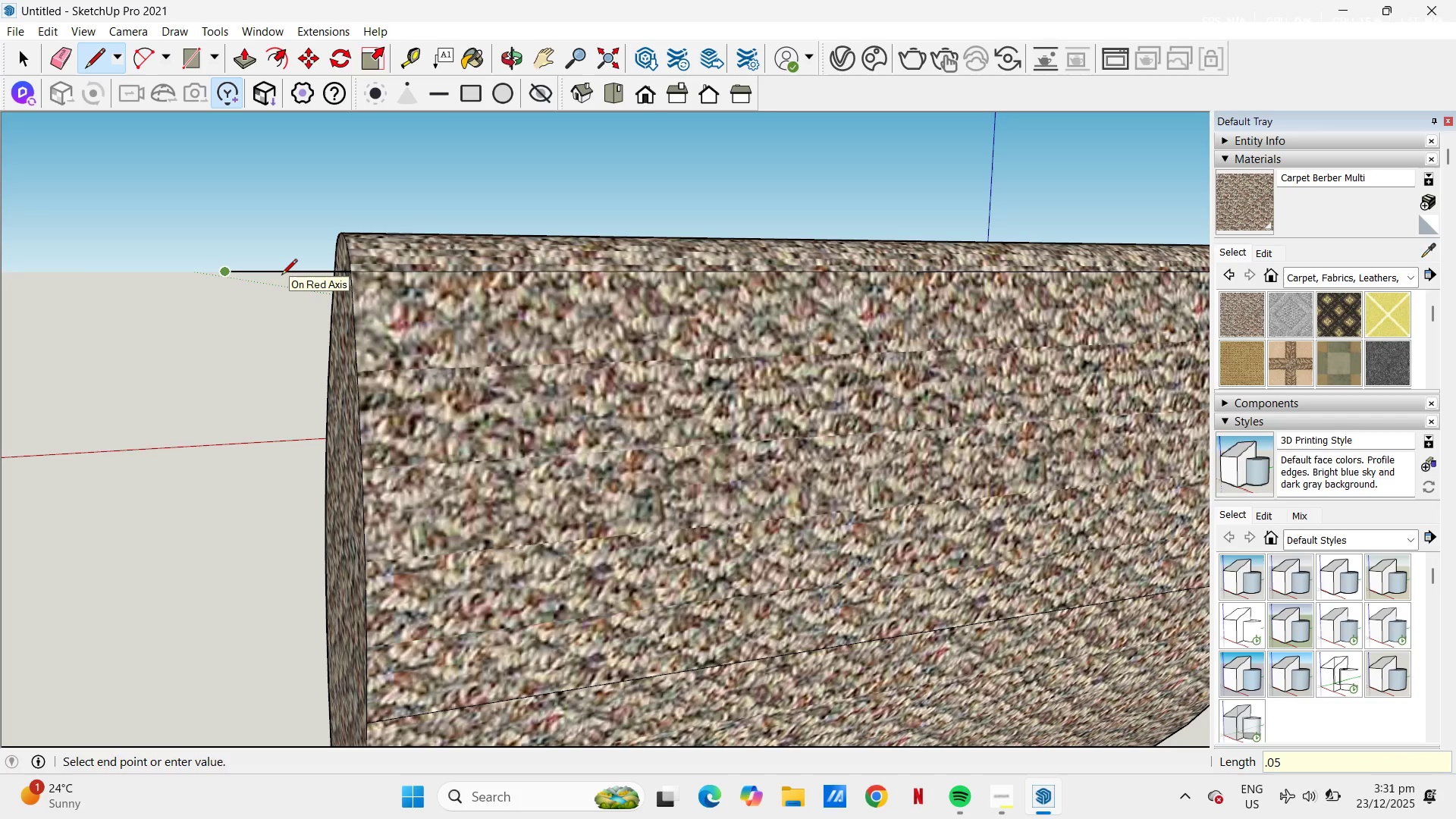 
key(Control+ControlLeft)
 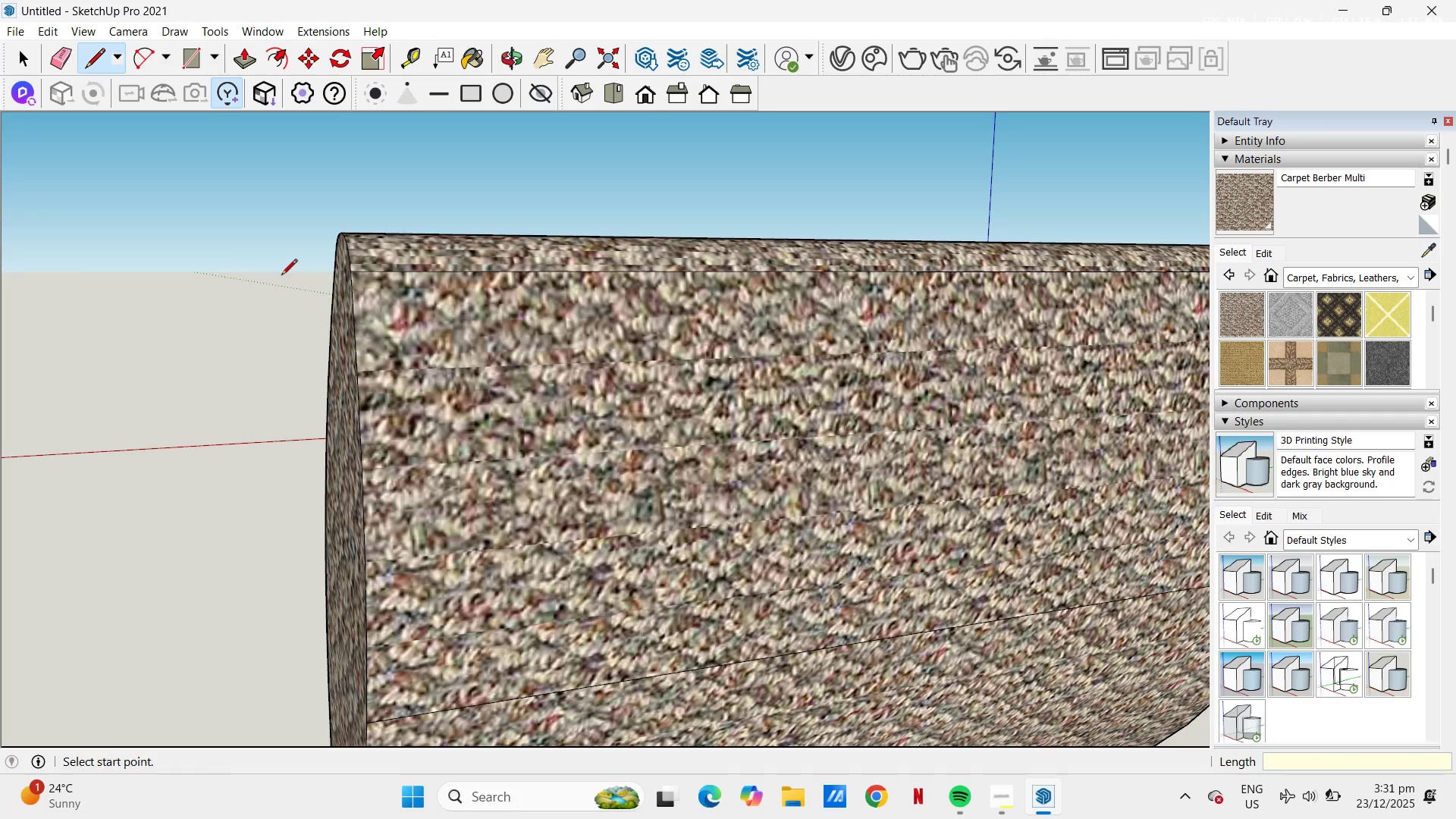 
key(Control+Z)
 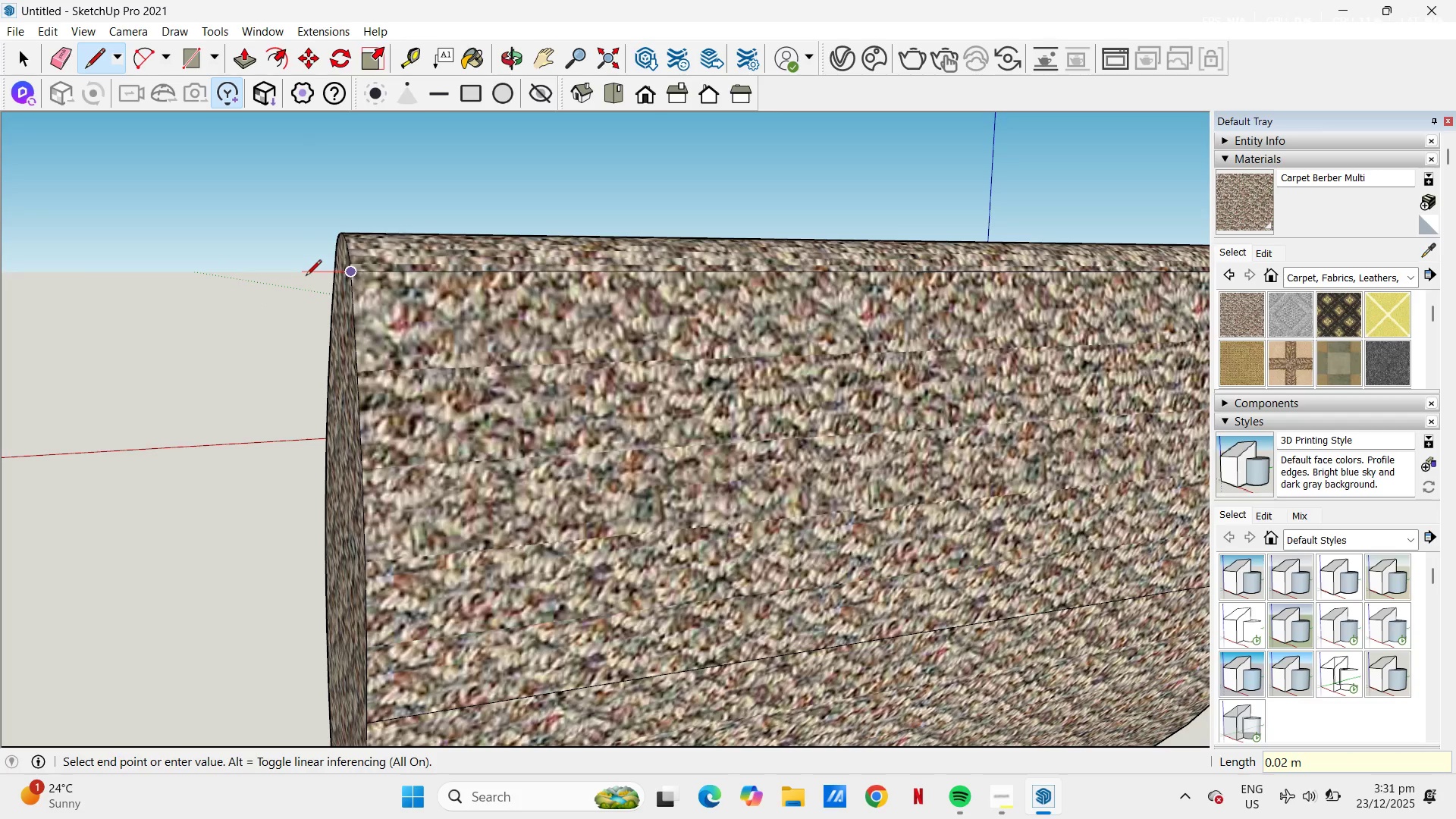 
key(NumpadDecimal)
 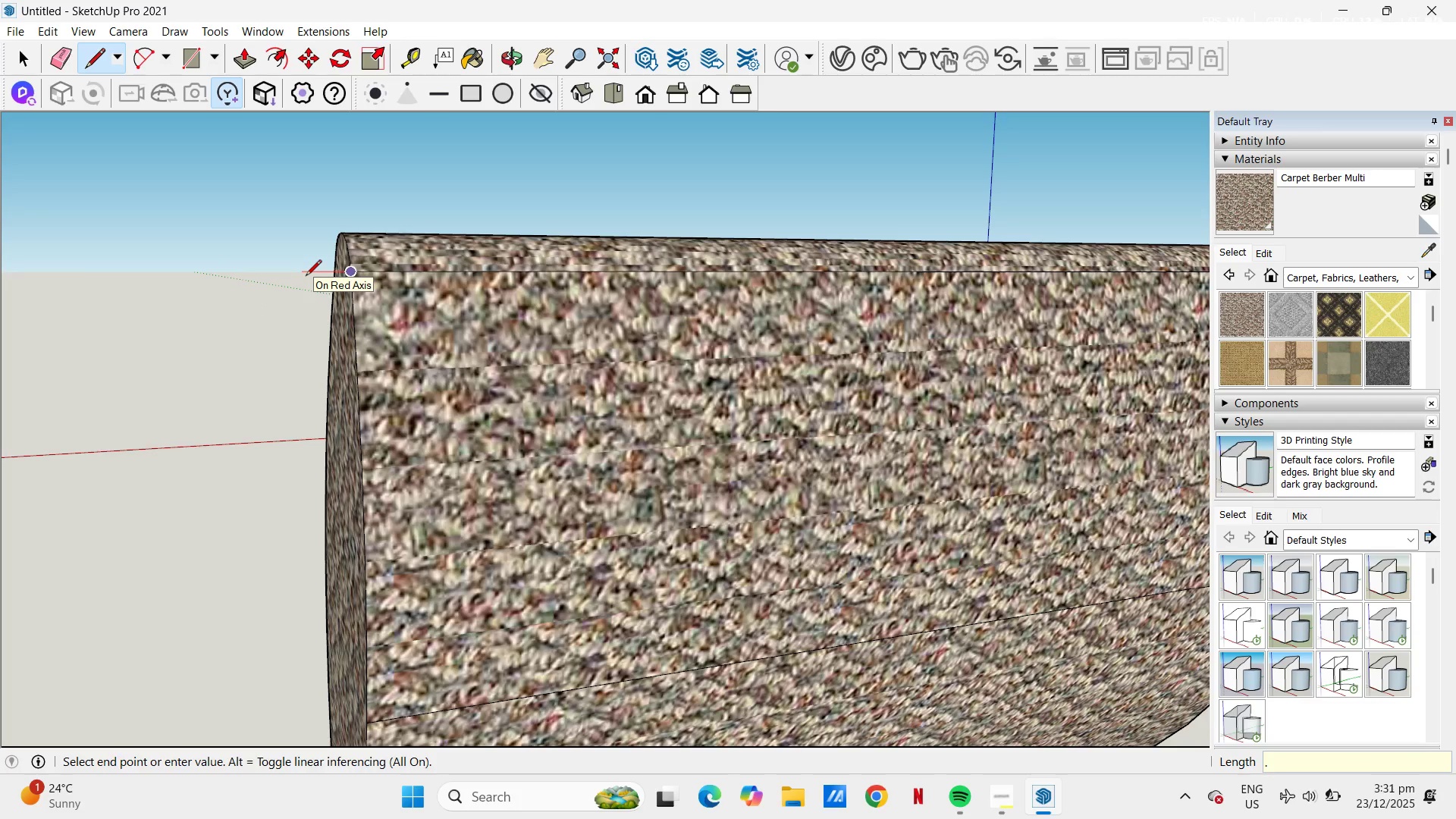 
key(Numpad0)
 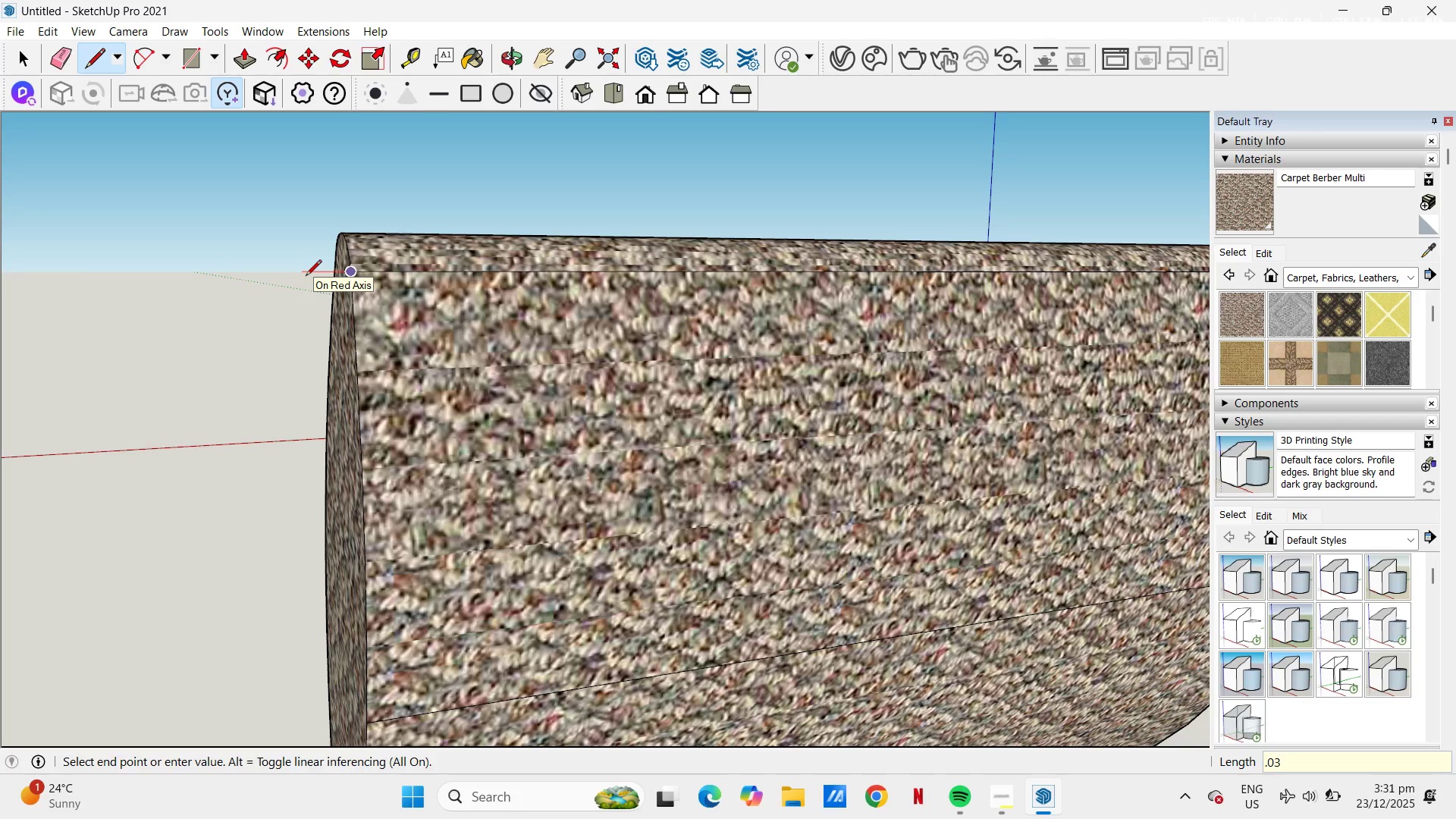 
key(Numpad3)
 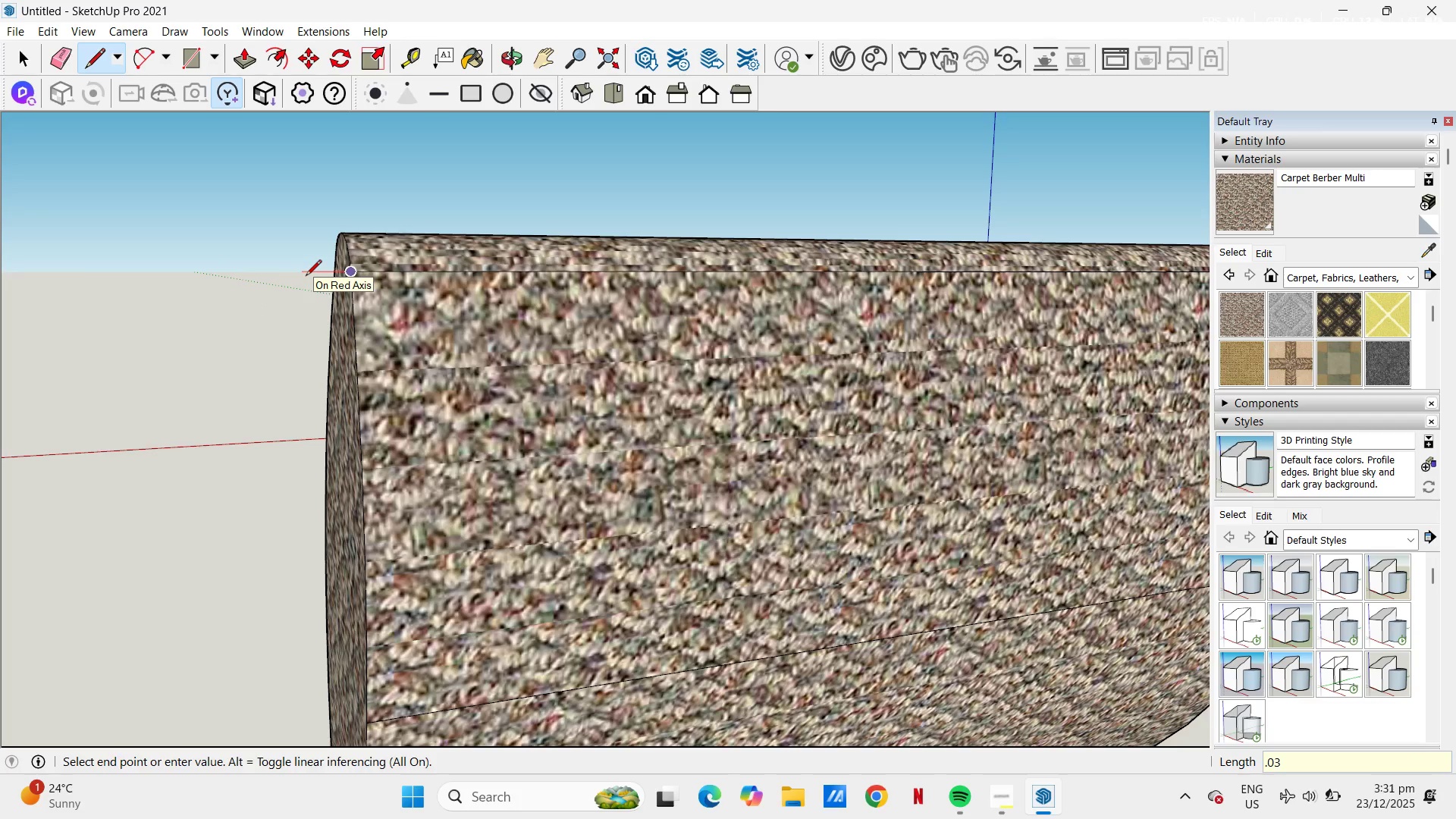 
key(NumpadEnter)
 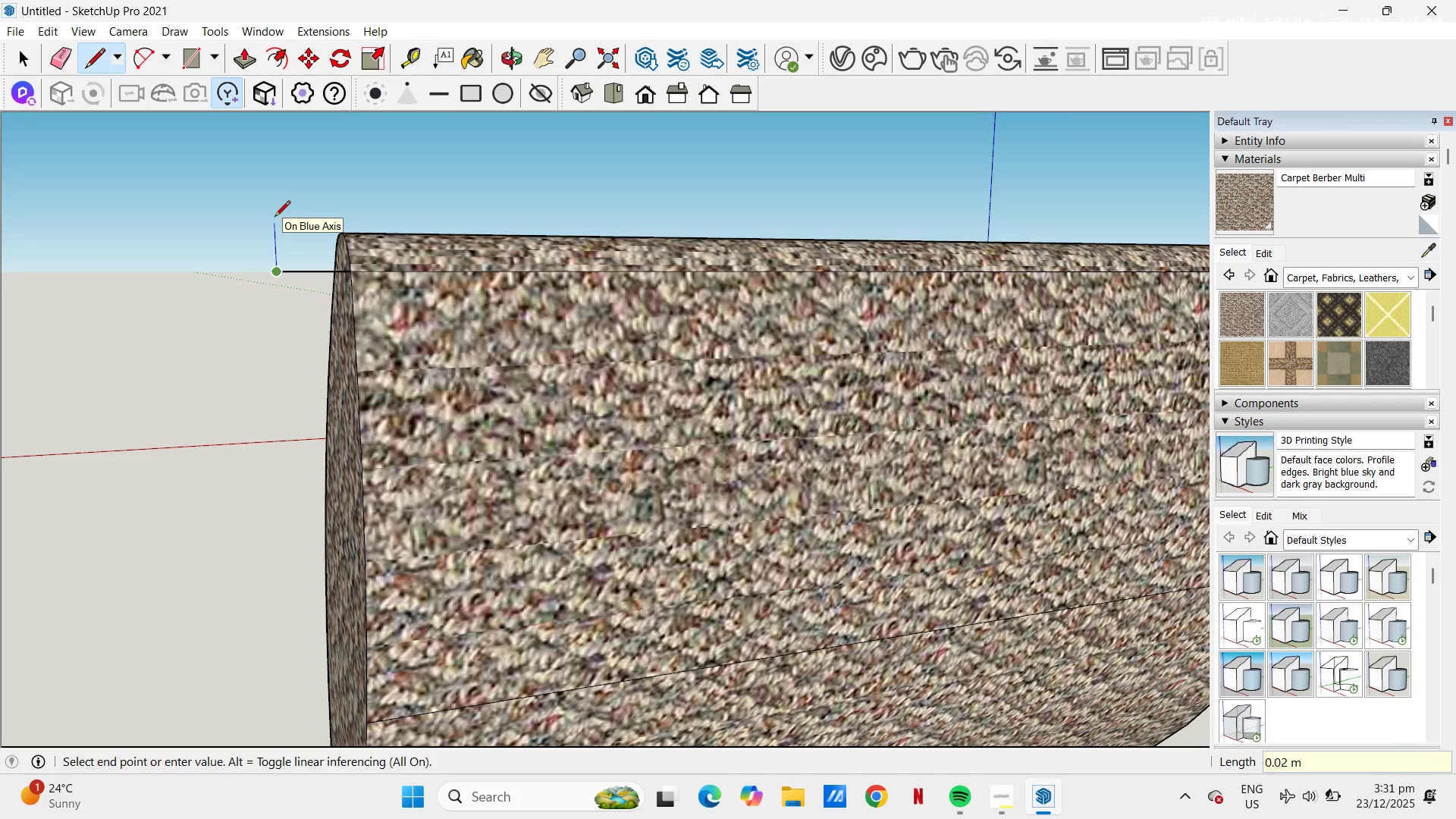 
left_click([275, 218])
 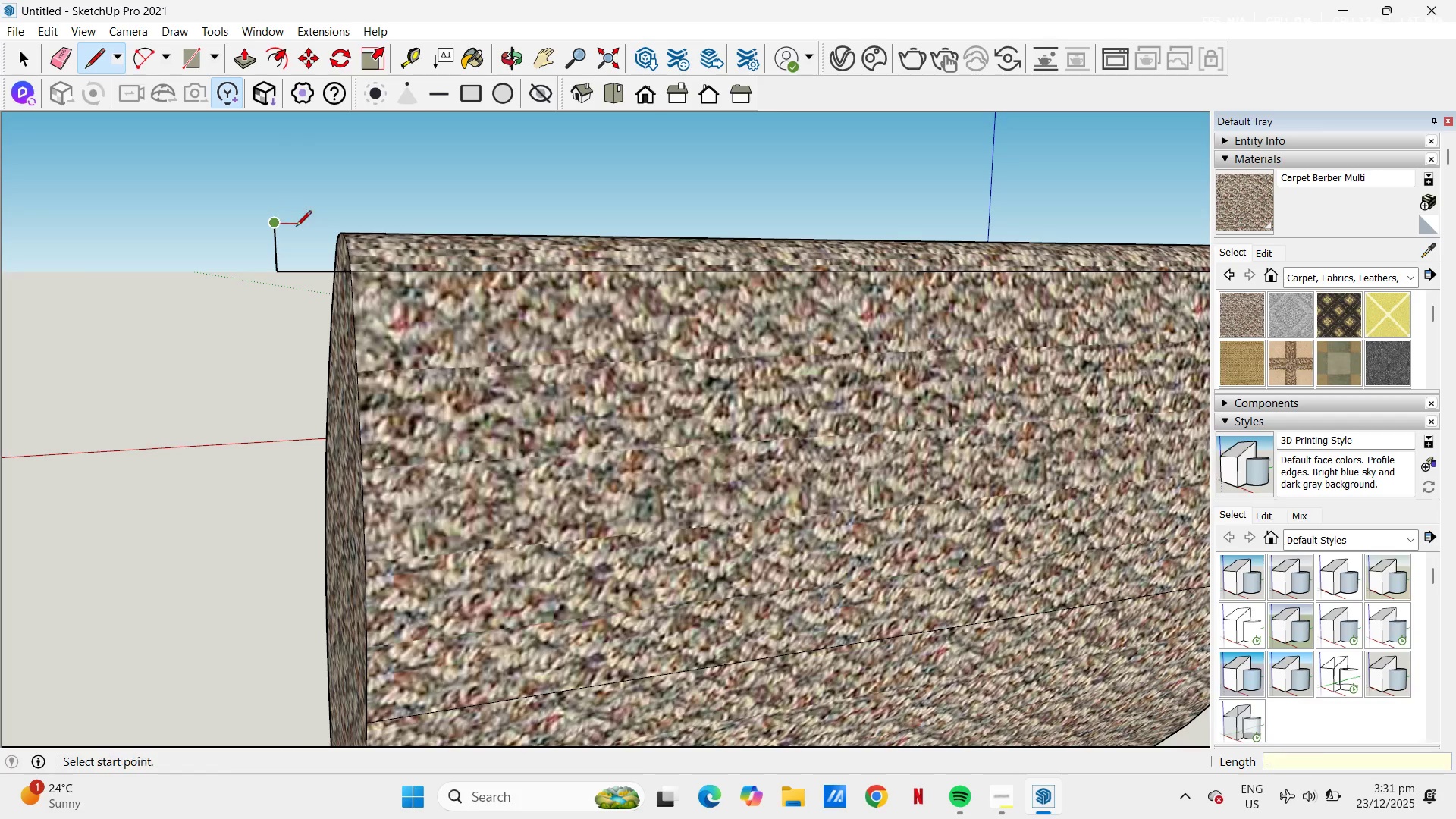 
key(Escape)
 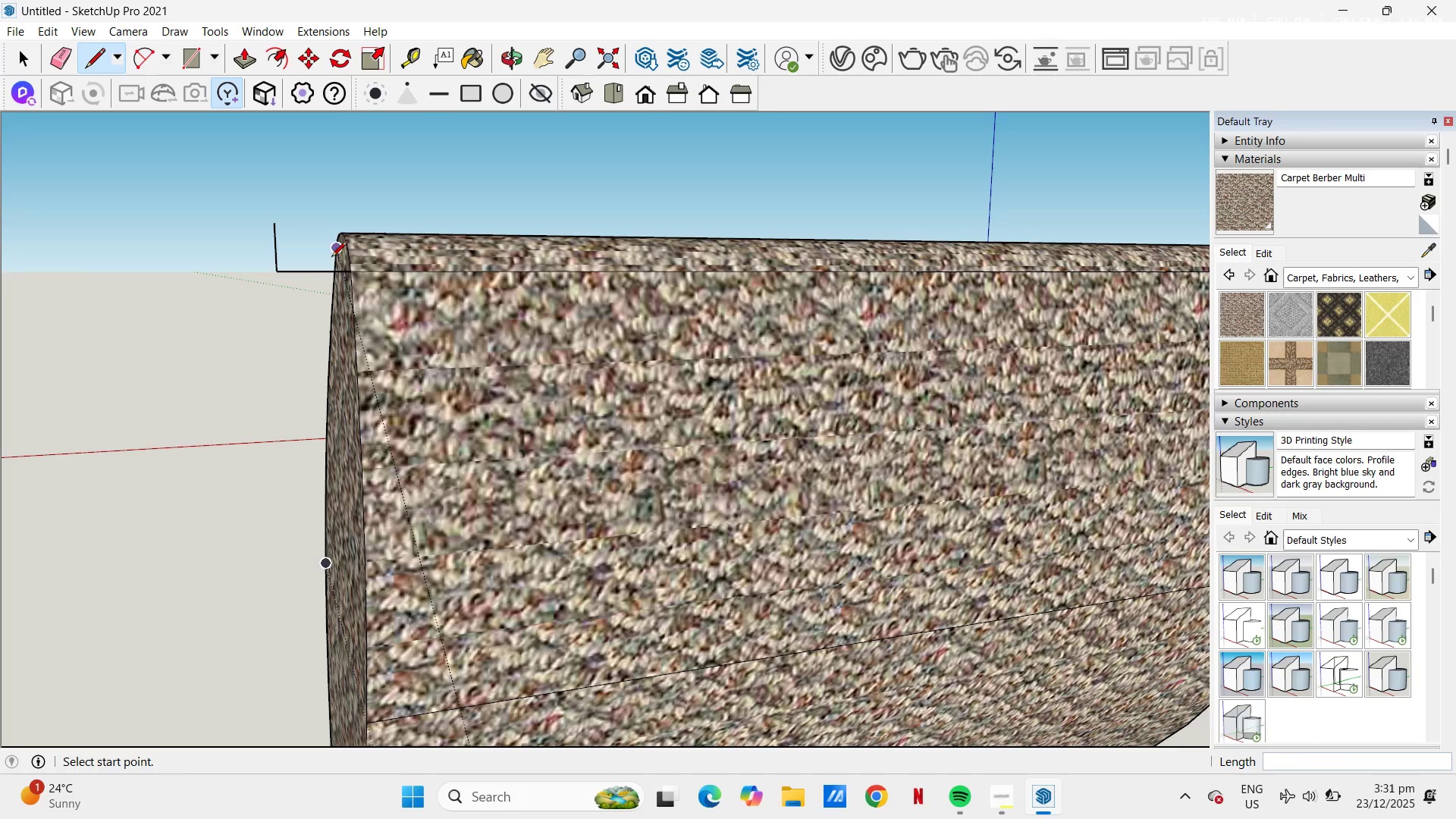 
key(E)
 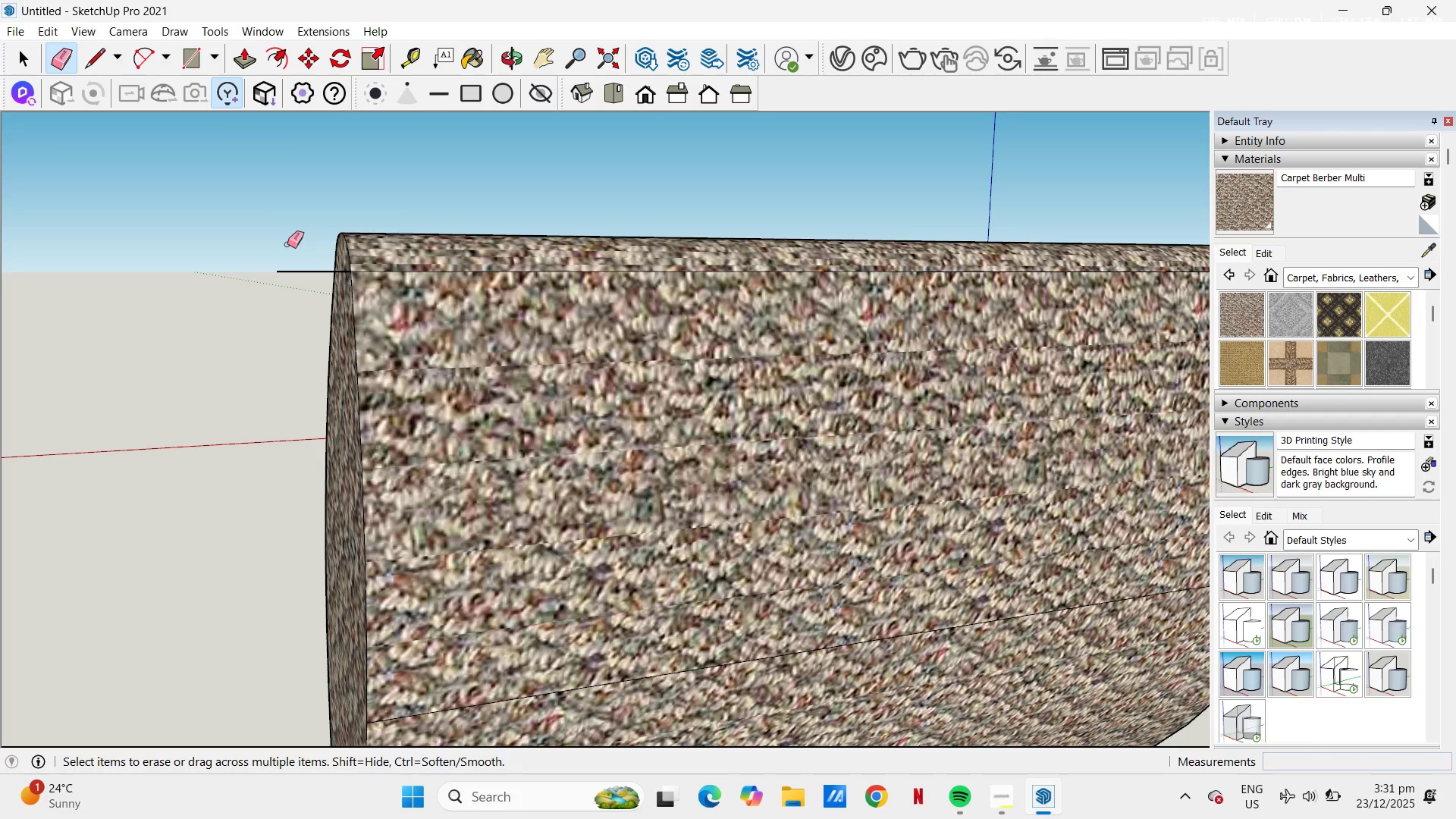 
key(L)
 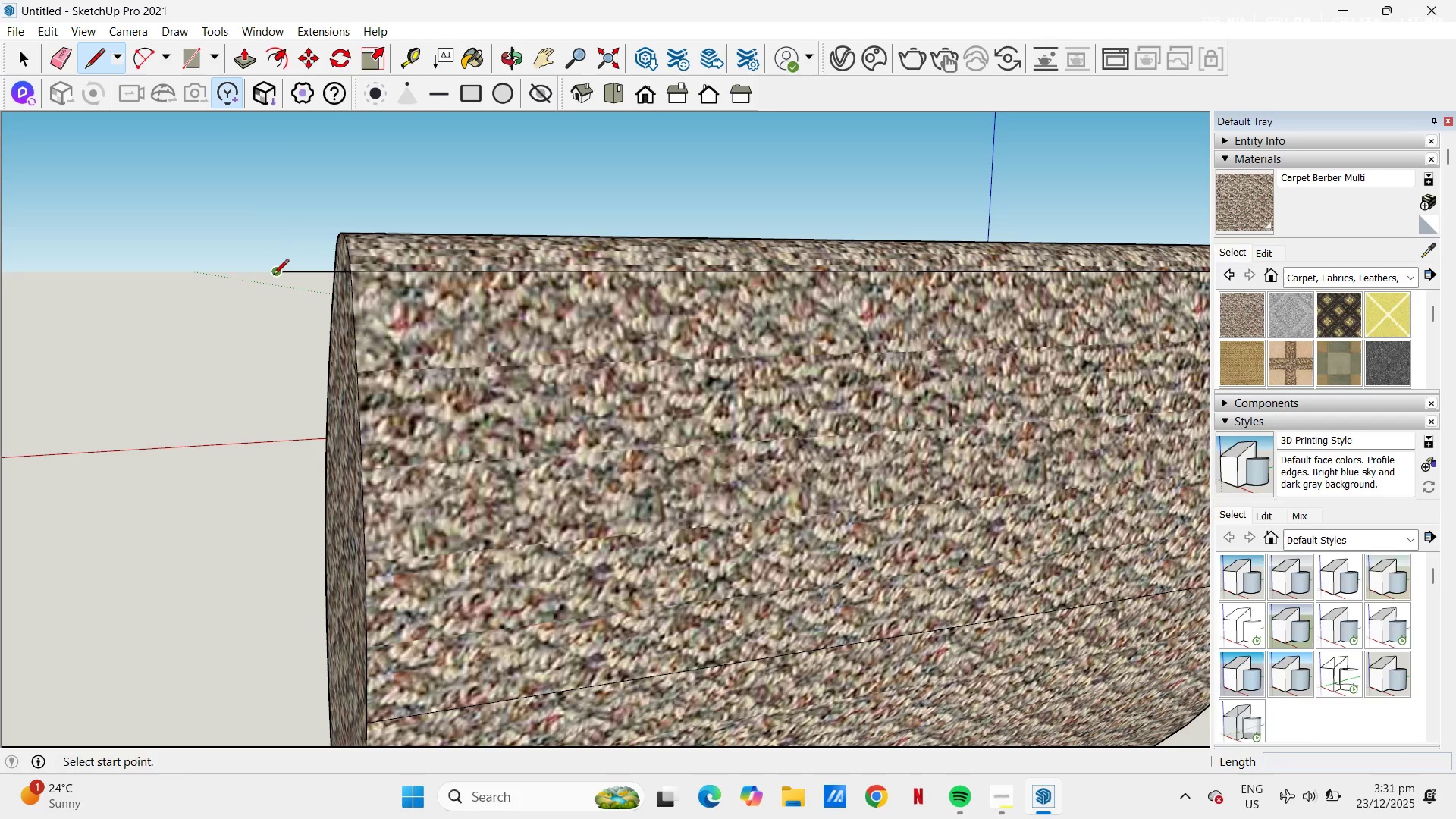 
left_click([273, 274])
 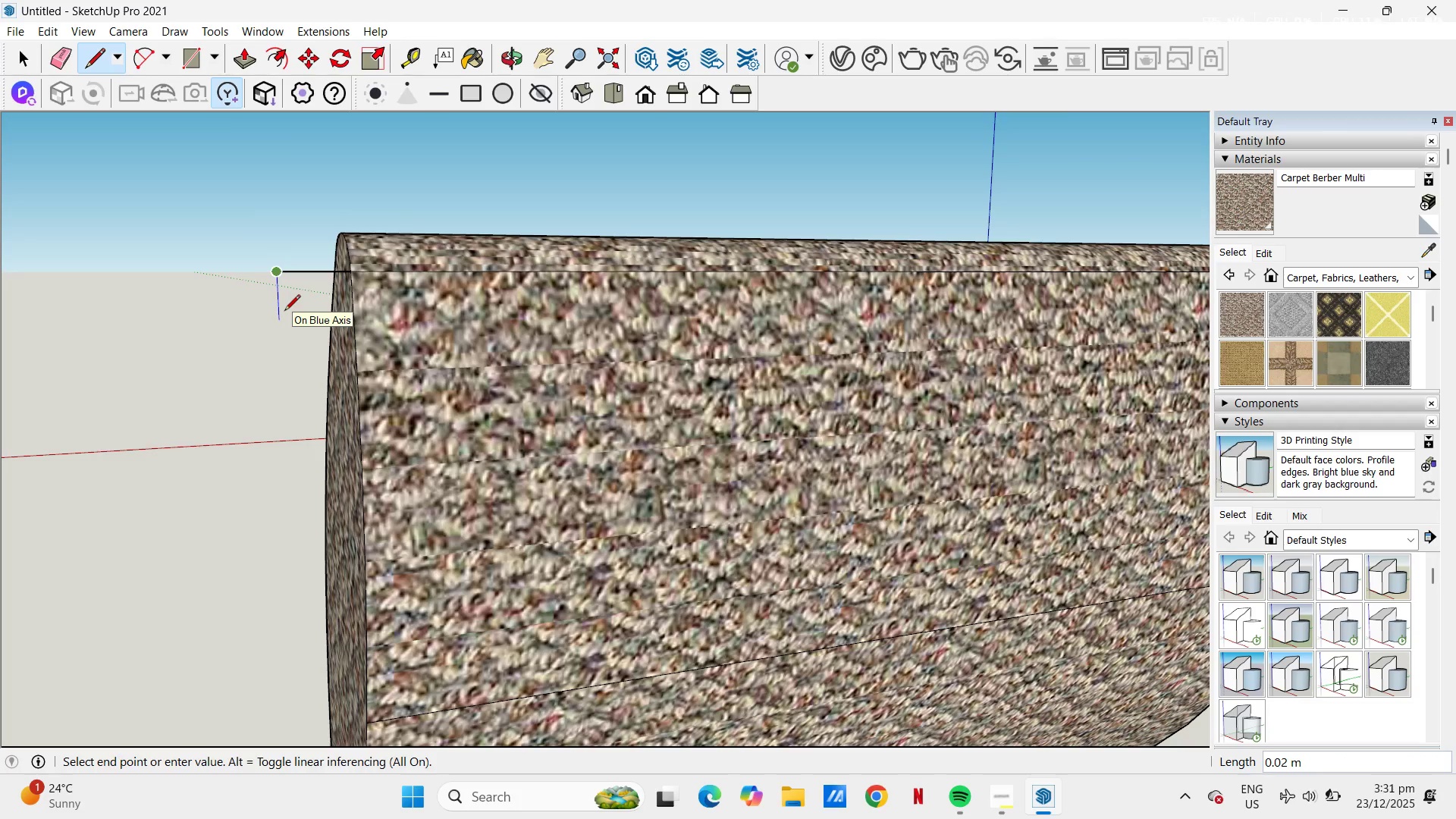 
wait(9.11)
 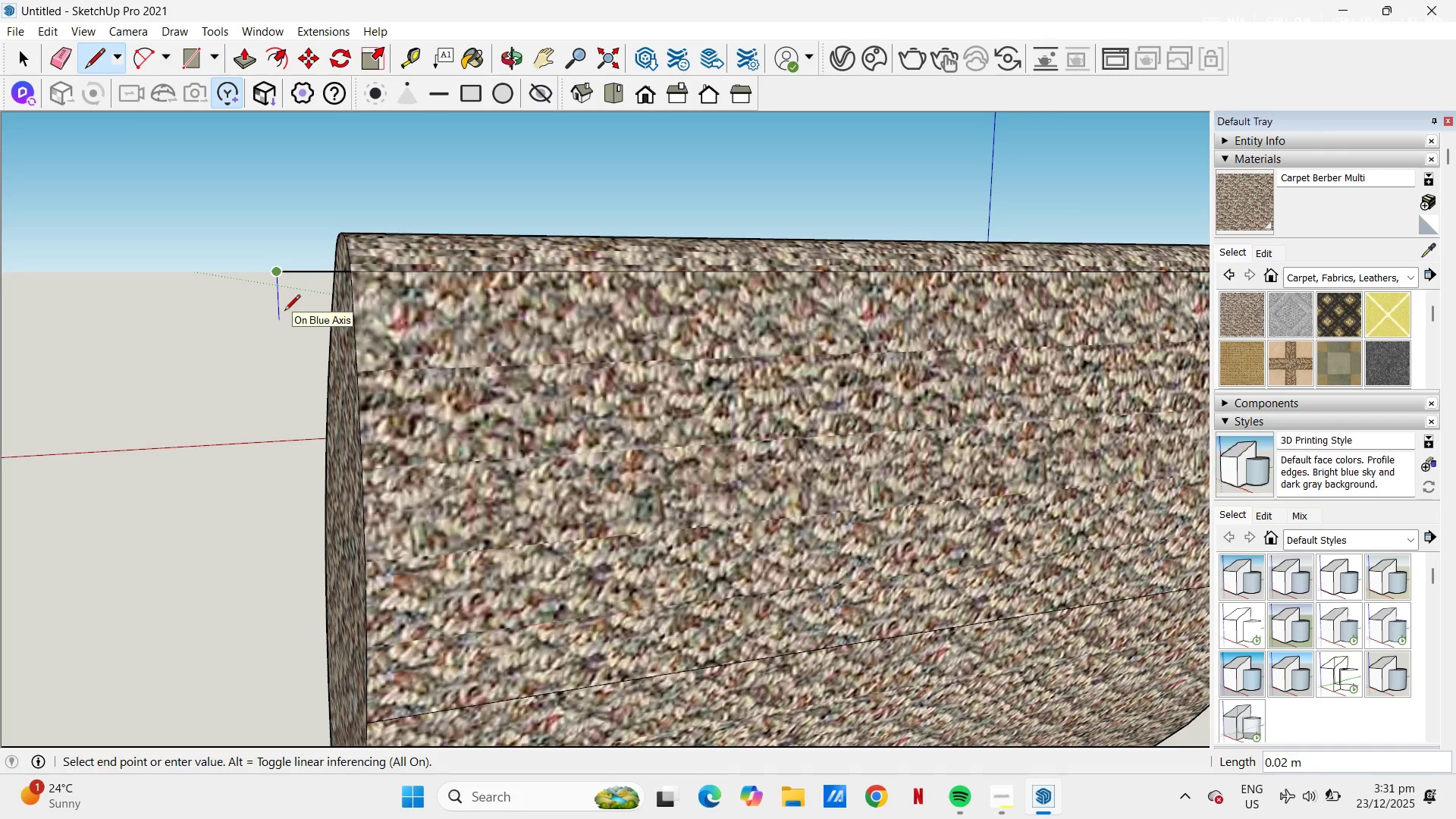 
key(Control+Z)
 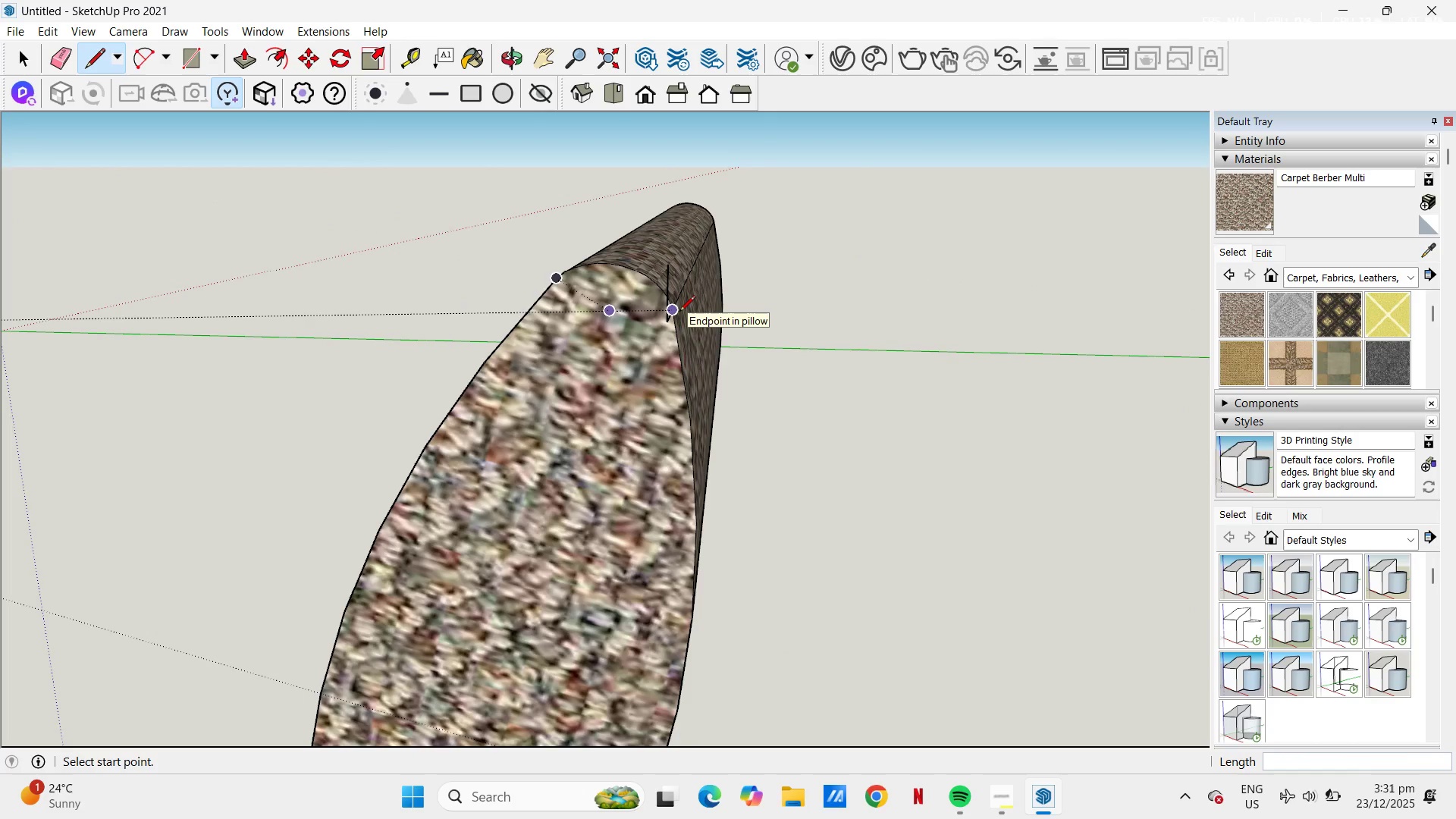 
hold_key(key=ControlLeft, duration=0.34)
 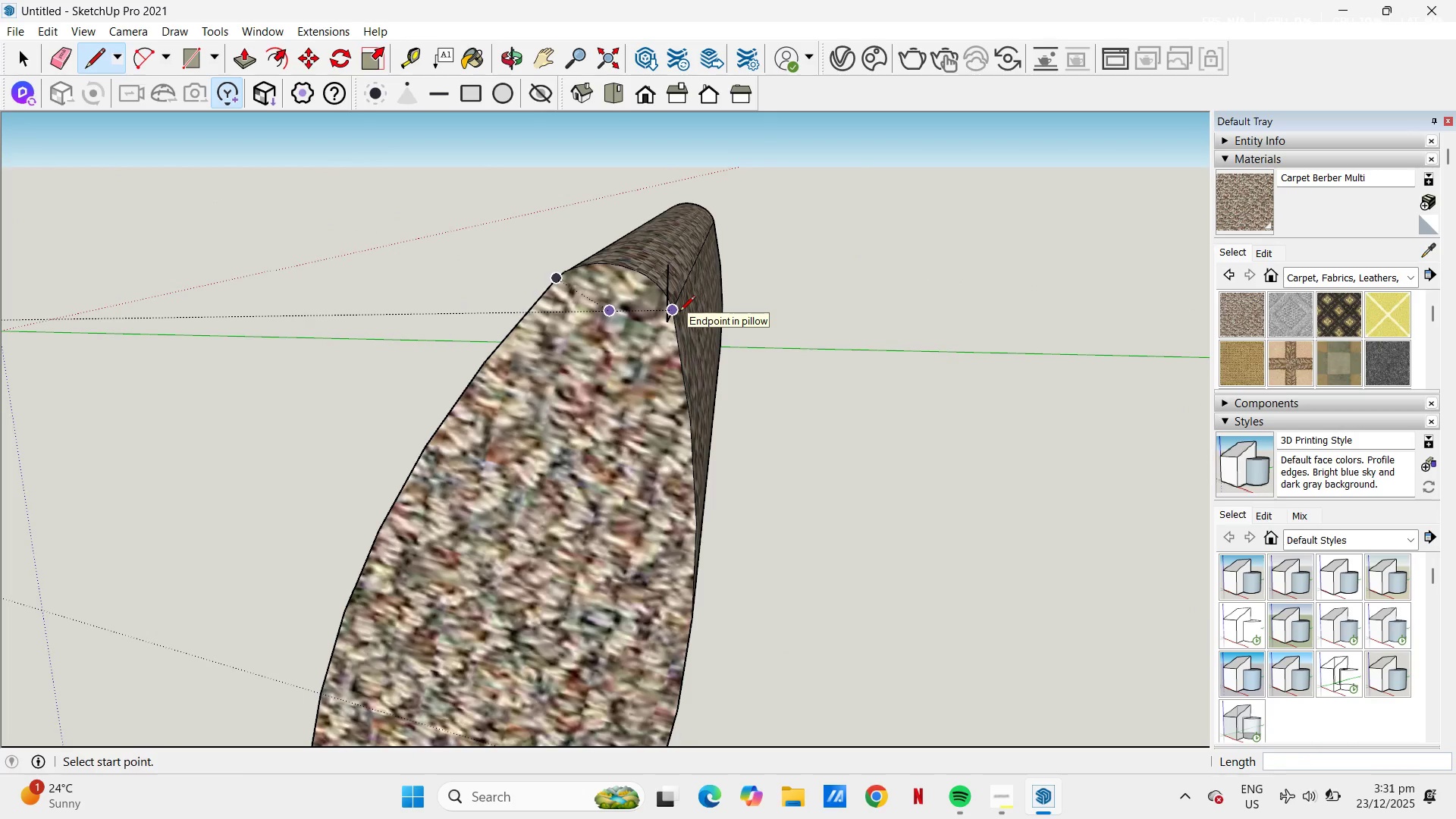 
left_click([679, 312])
 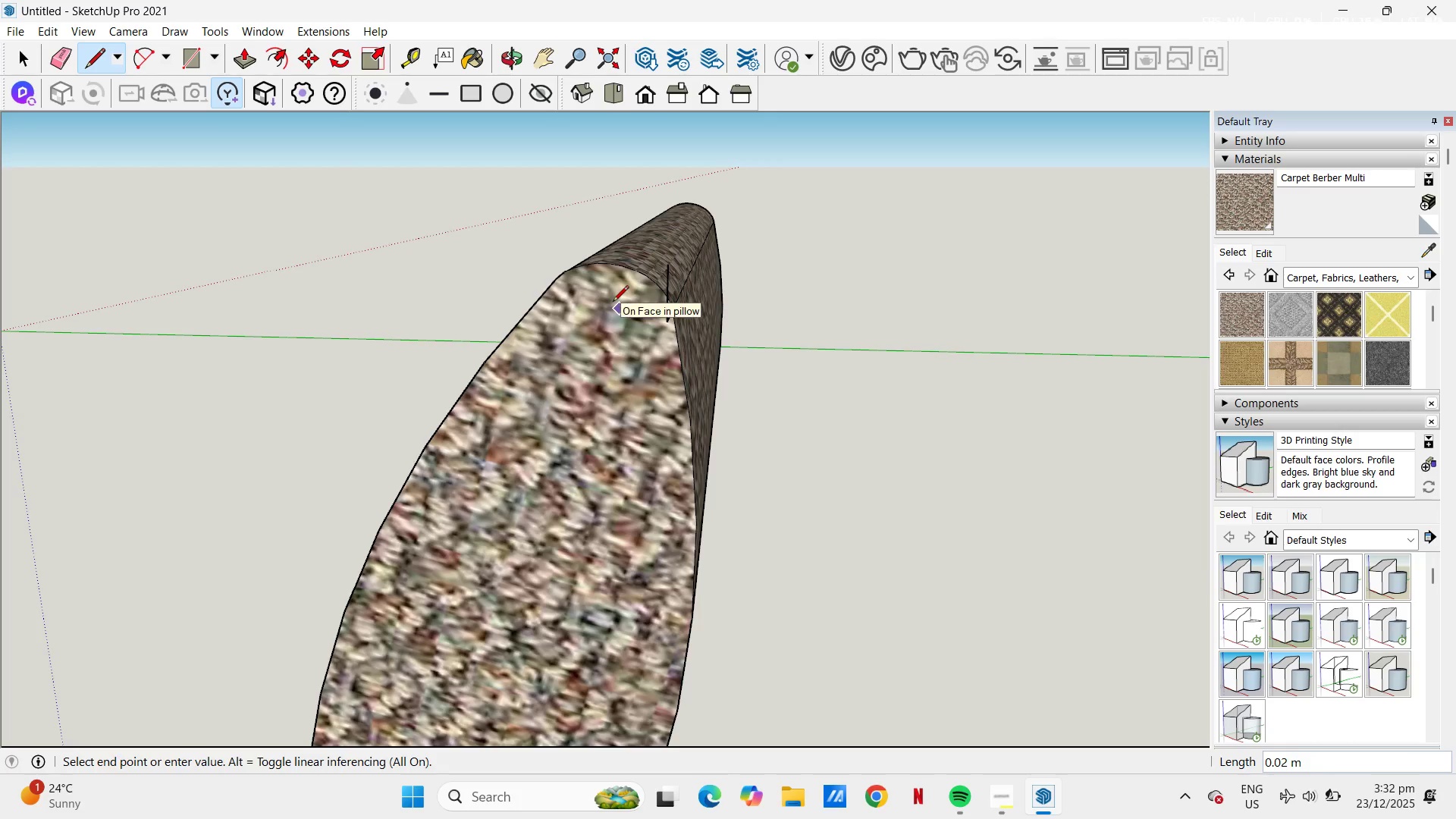 
wait(6.06)
 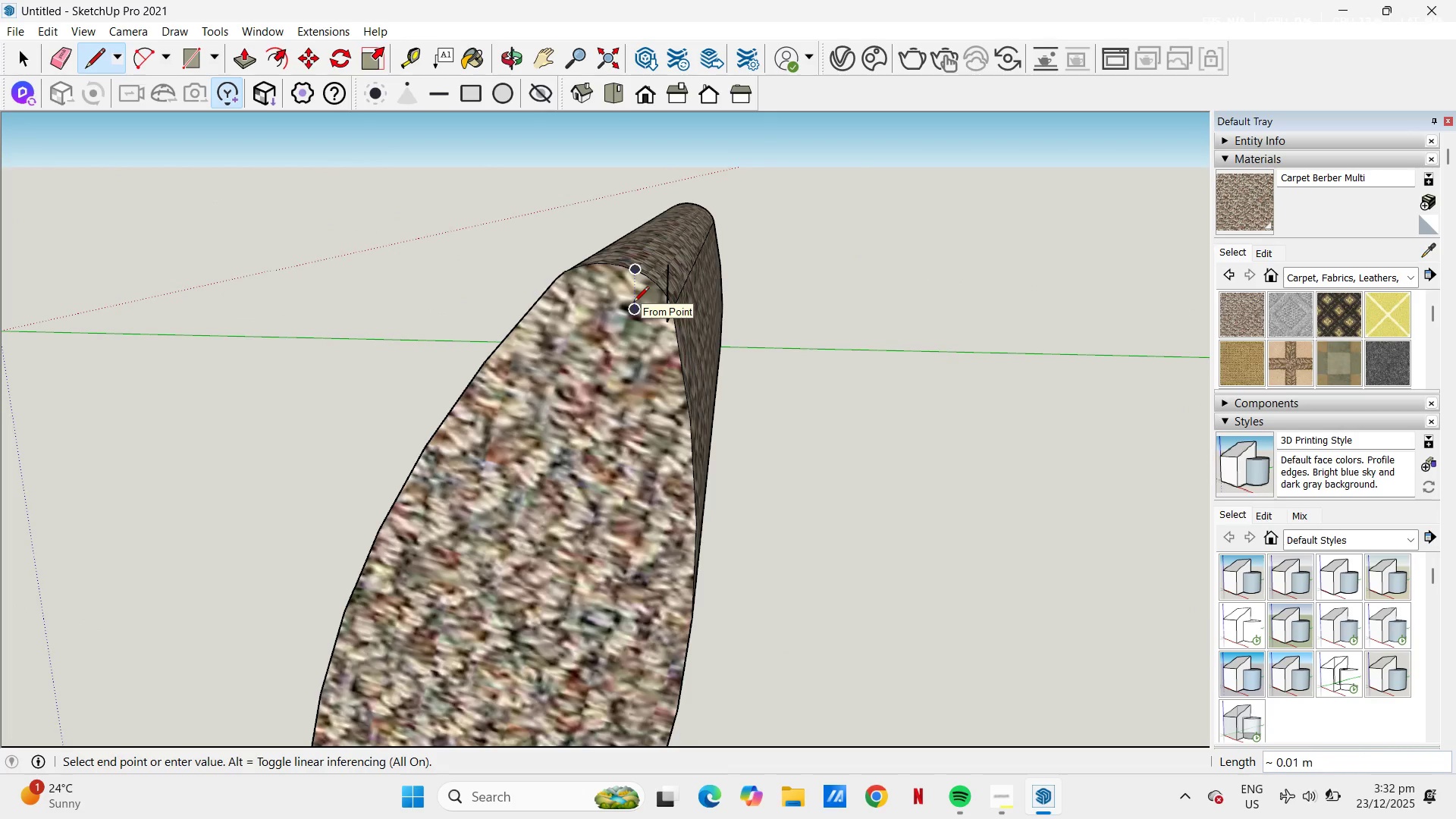 
scroll: coordinate [613, 302], scroll_direction: down, amount: 10.0
 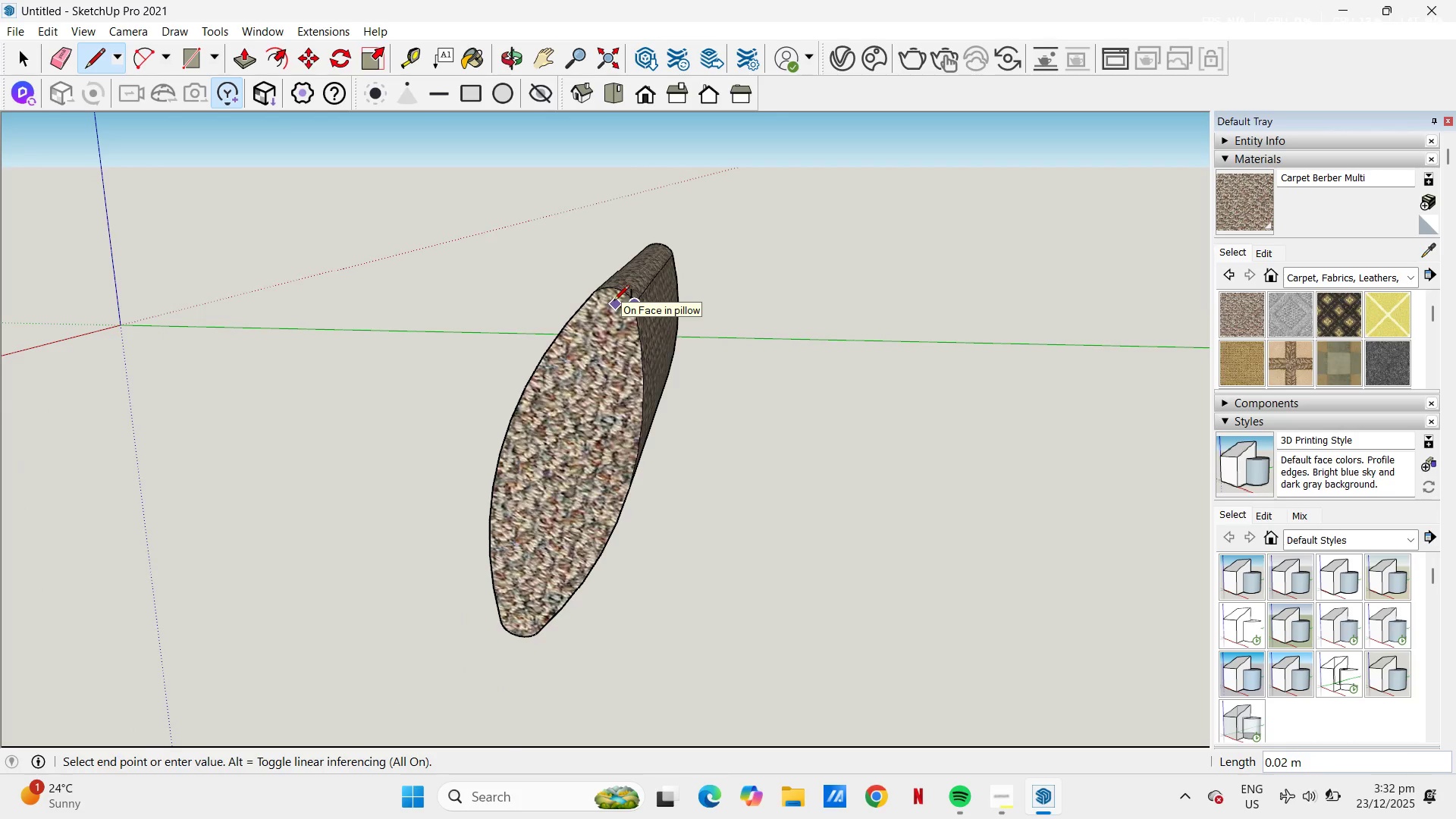 
scroll: coordinate [635, 305], scroll_direction: up, amount: 12.0
 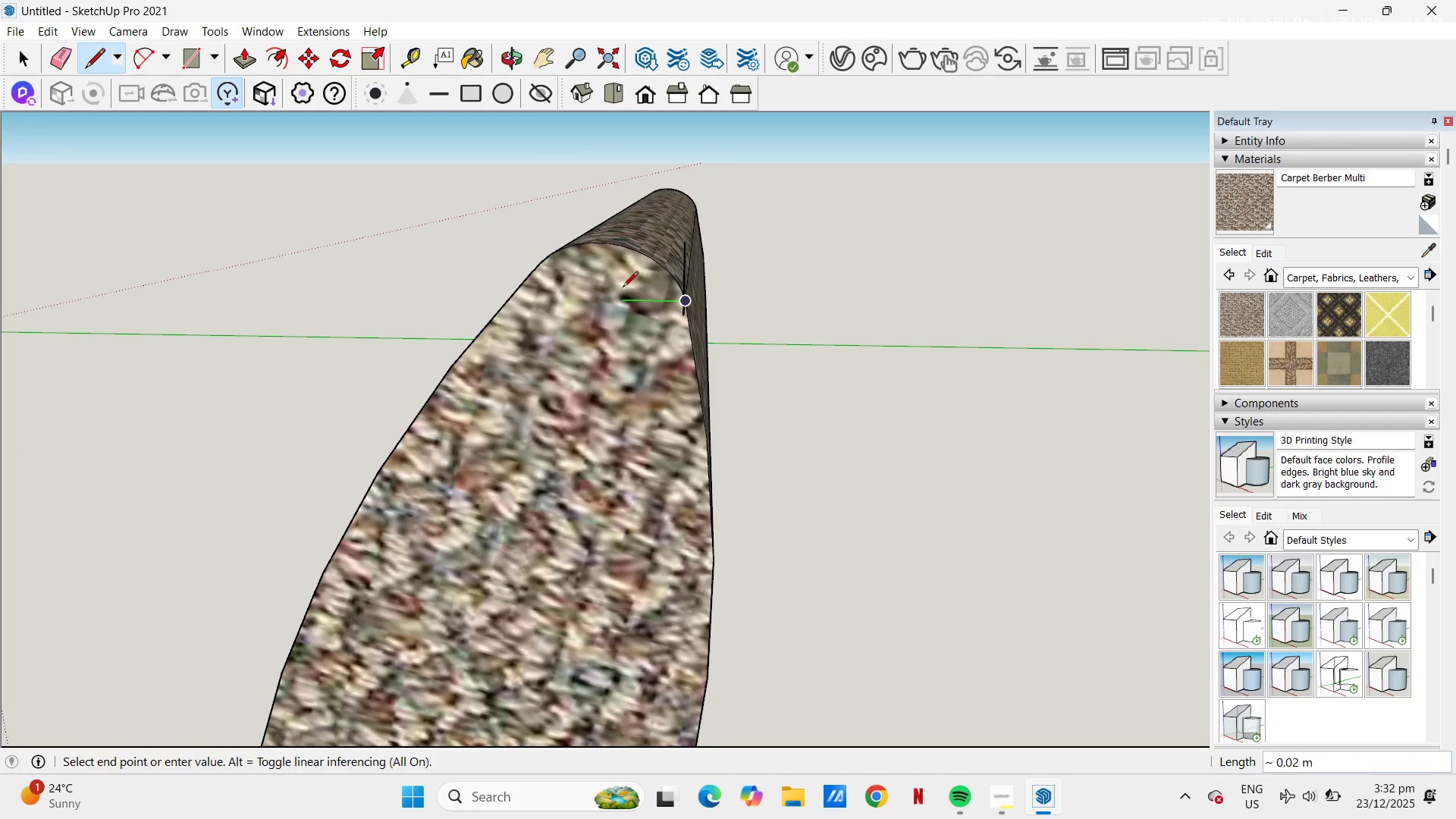 
key(Escape)
 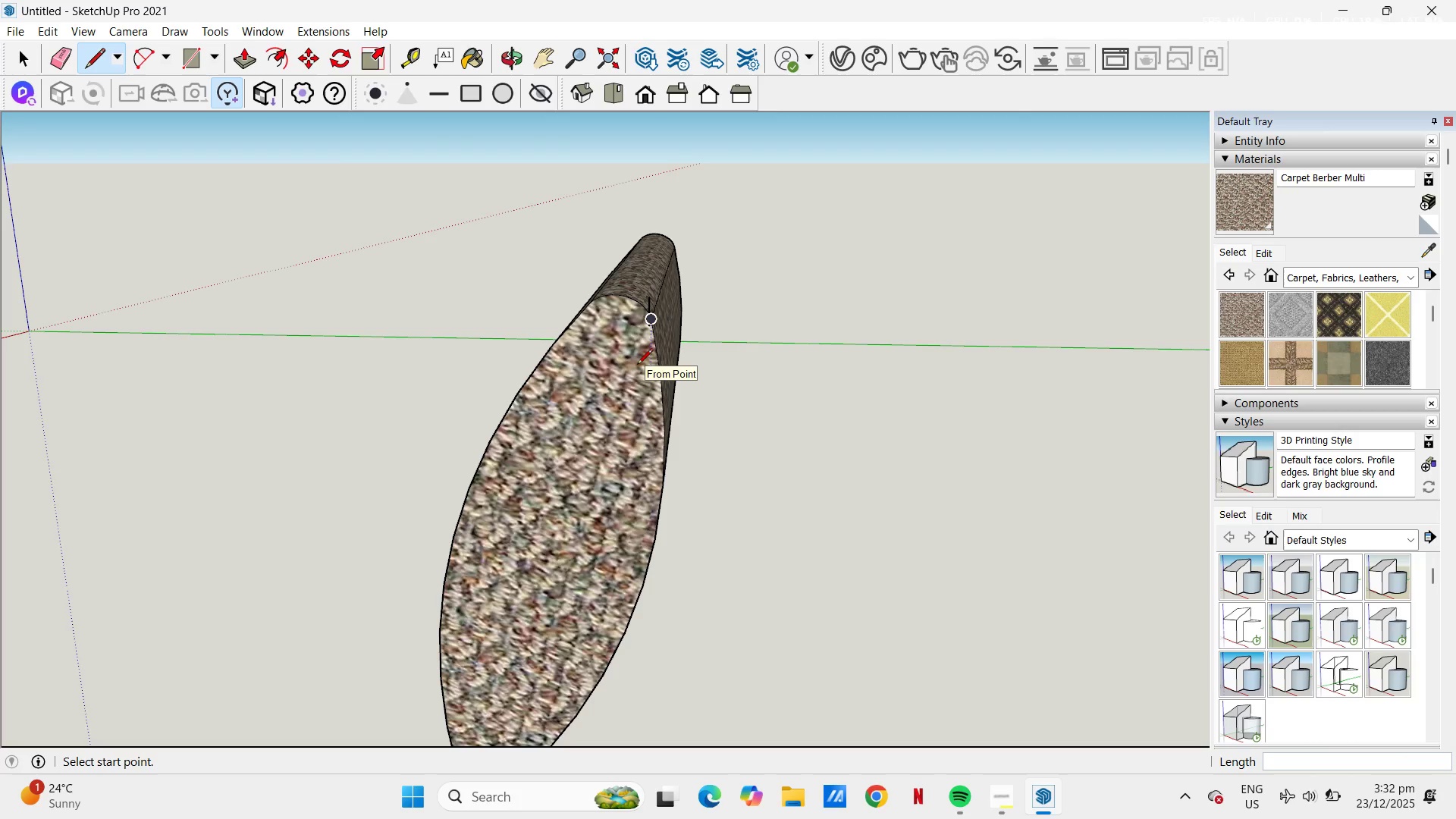 
scroll: coordinate [626, 344], scroll_direction: down, amount: 10.0
 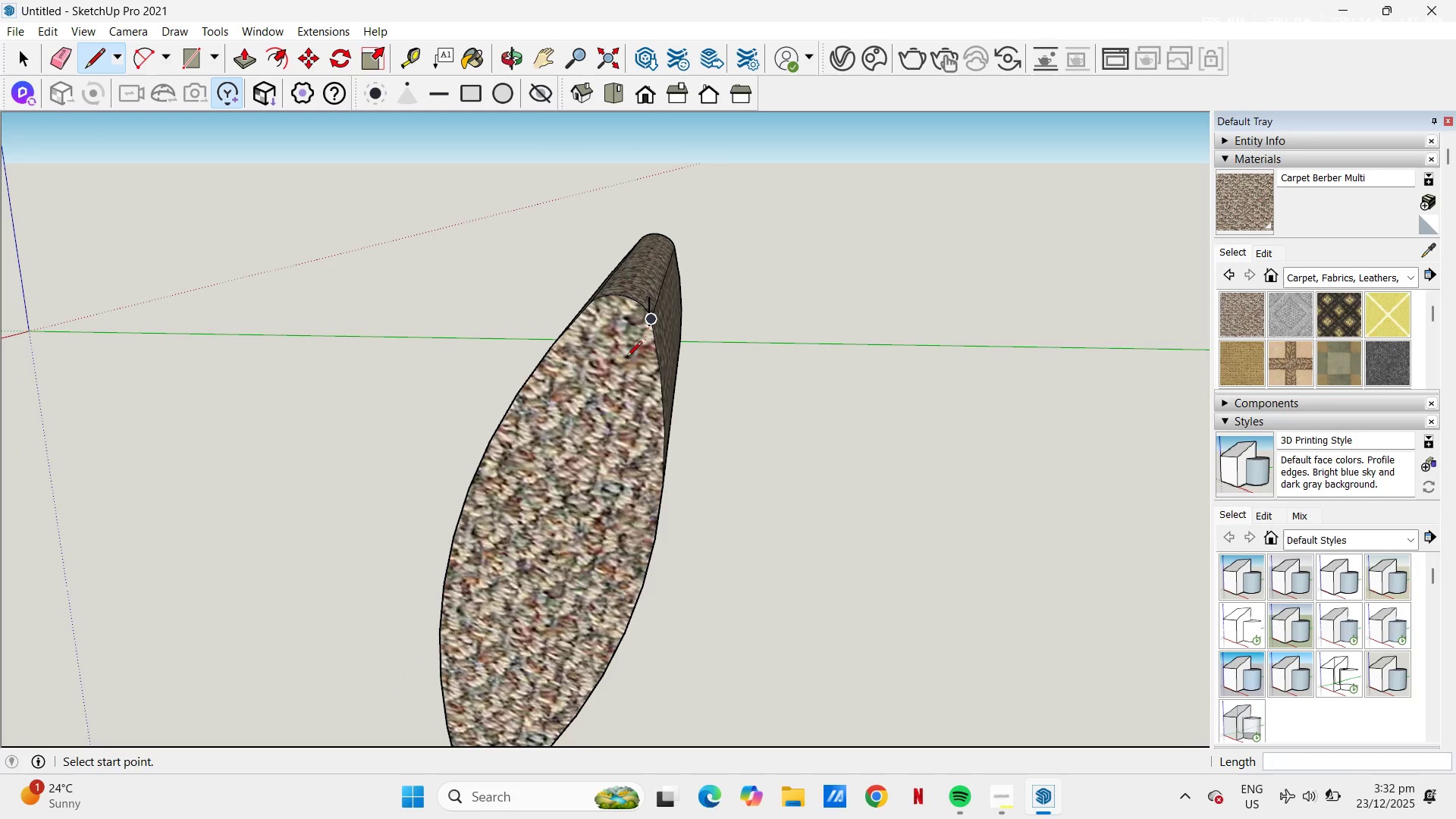 
key(Control+ControlLeft)
 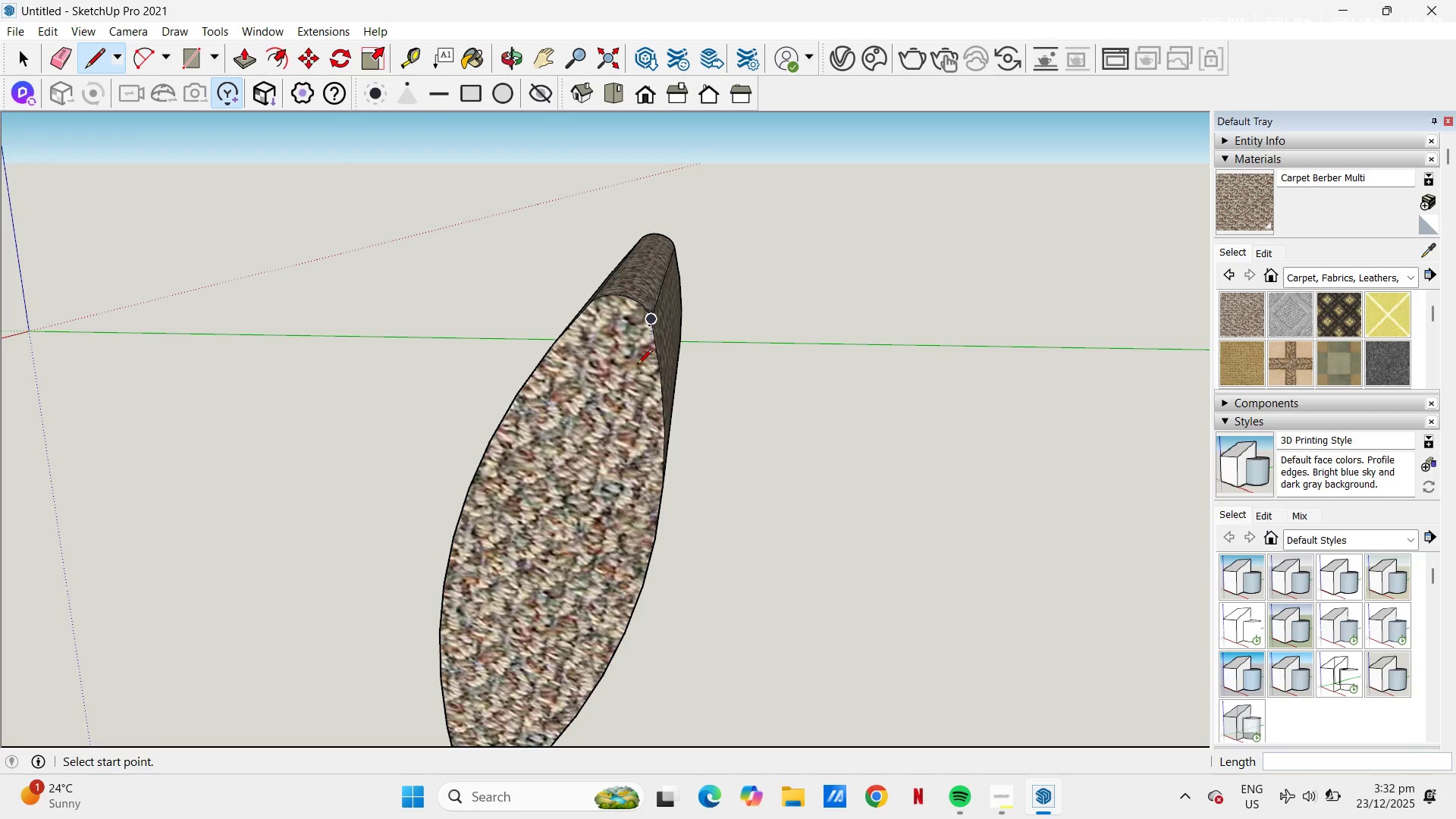 
key(Control+Z)
 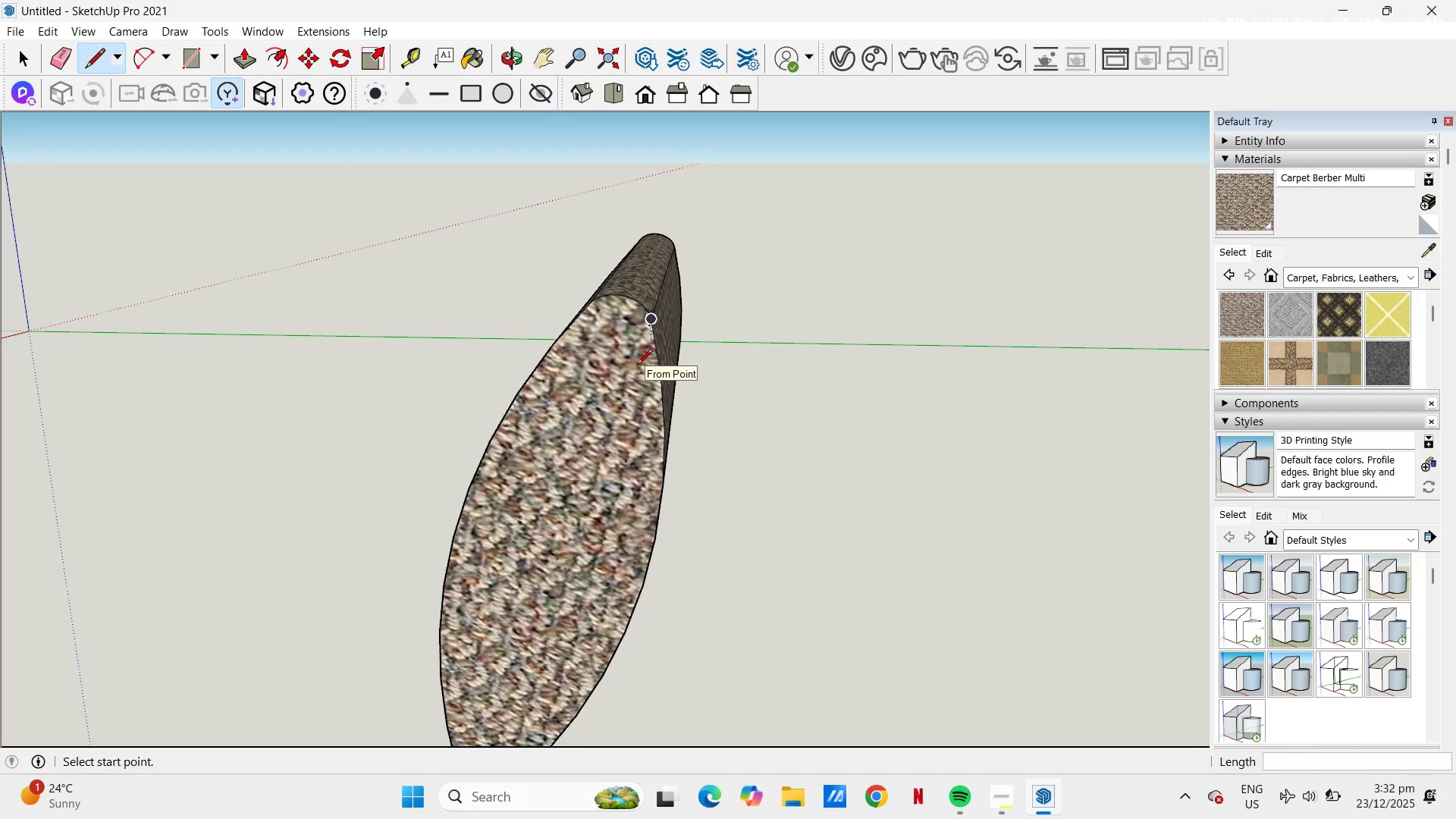 
key(Control+ControlLeft)
 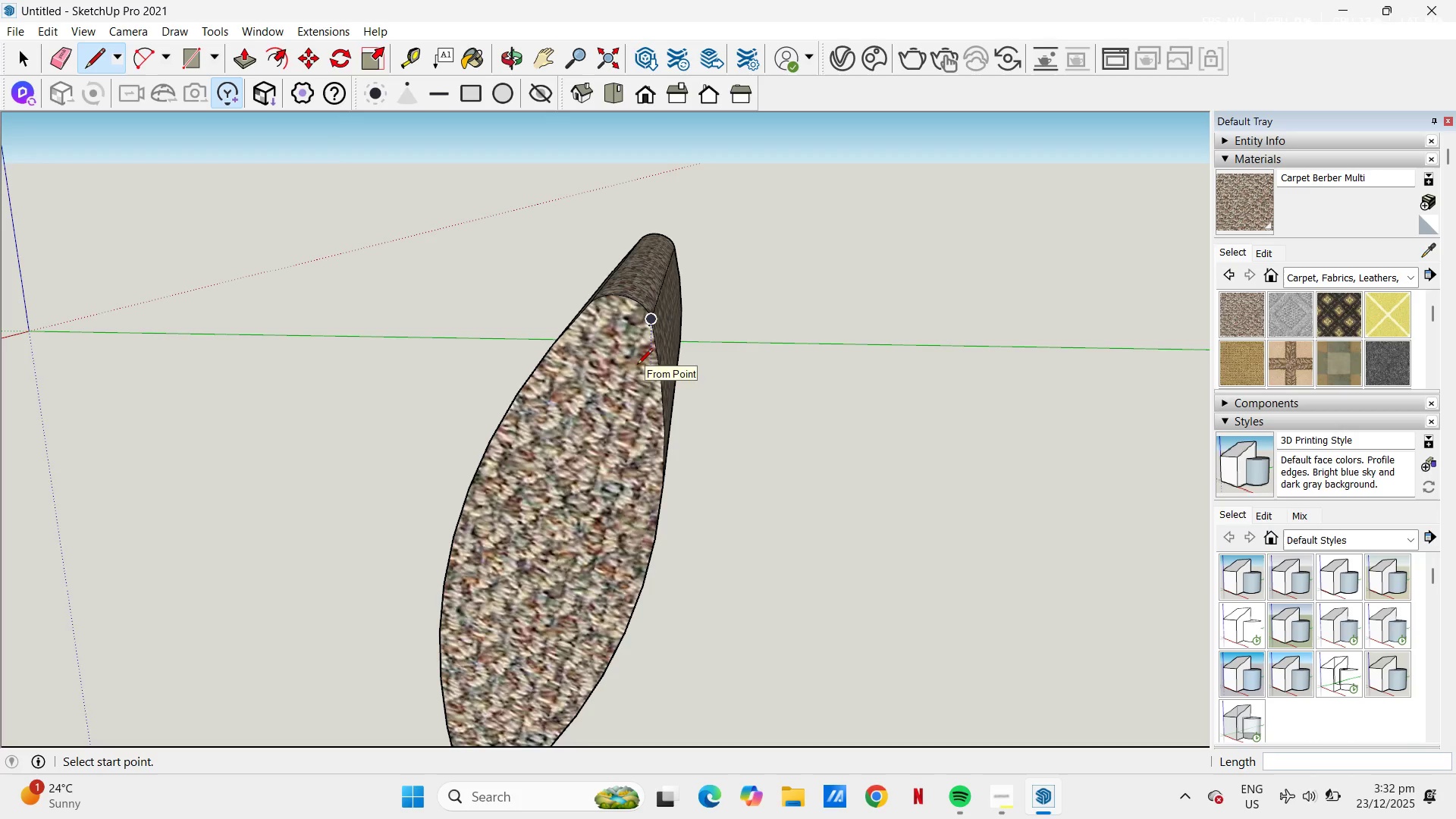 
key(Control+Z)
 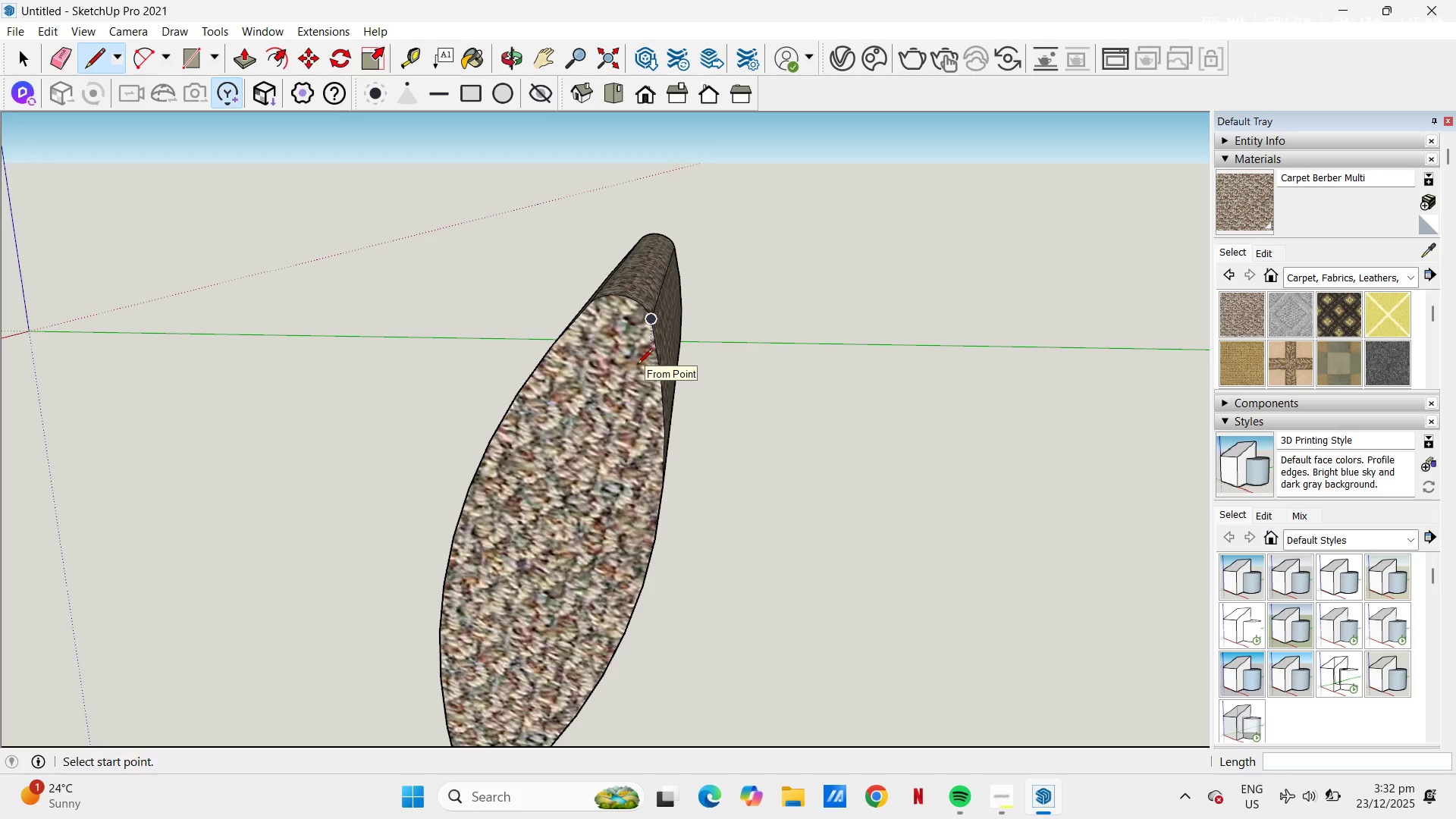 
key(Space)
 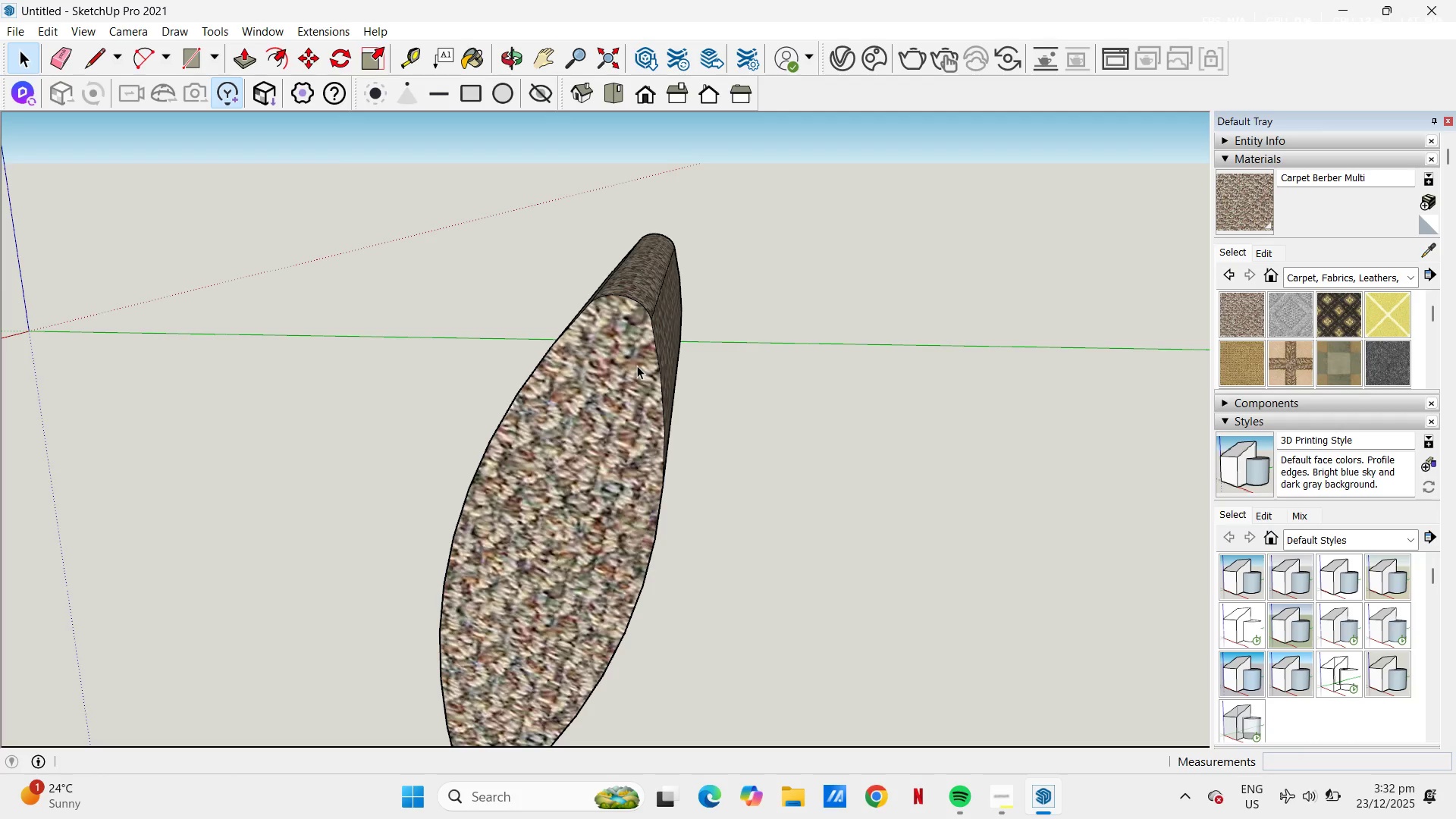 
key(Control+ControlLeft)
 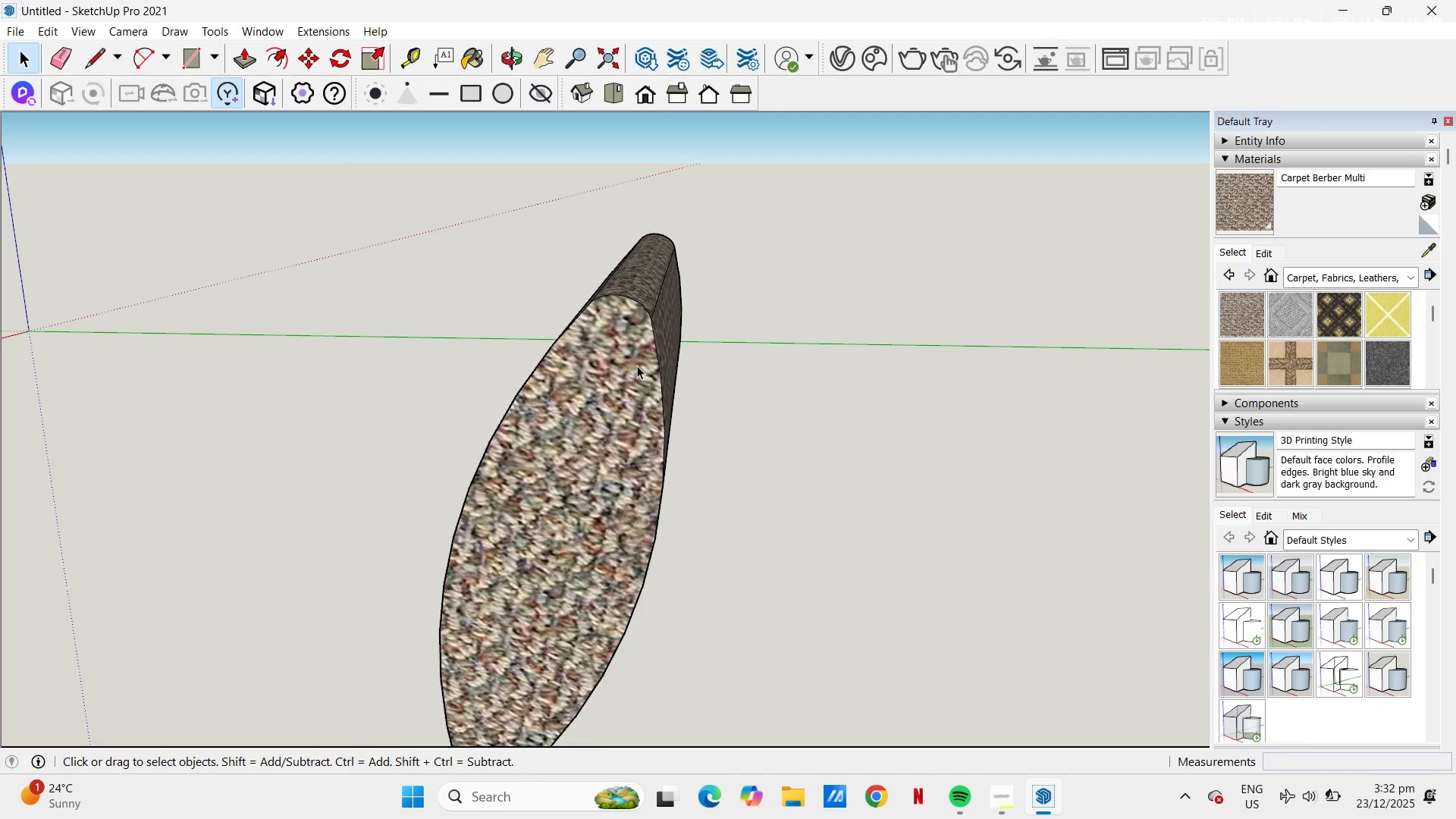 
left_click([637, 366])
 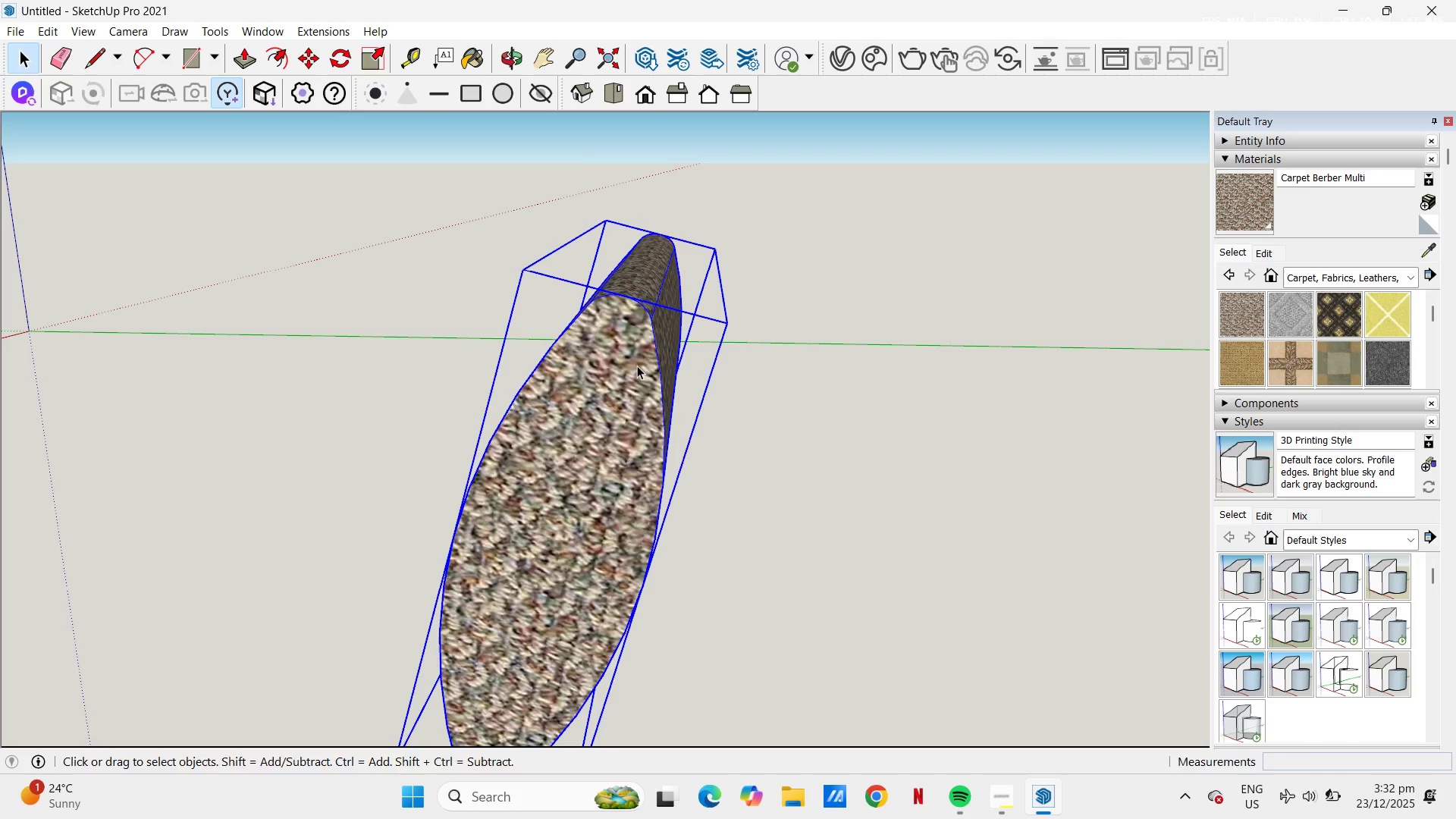 
key(M)
 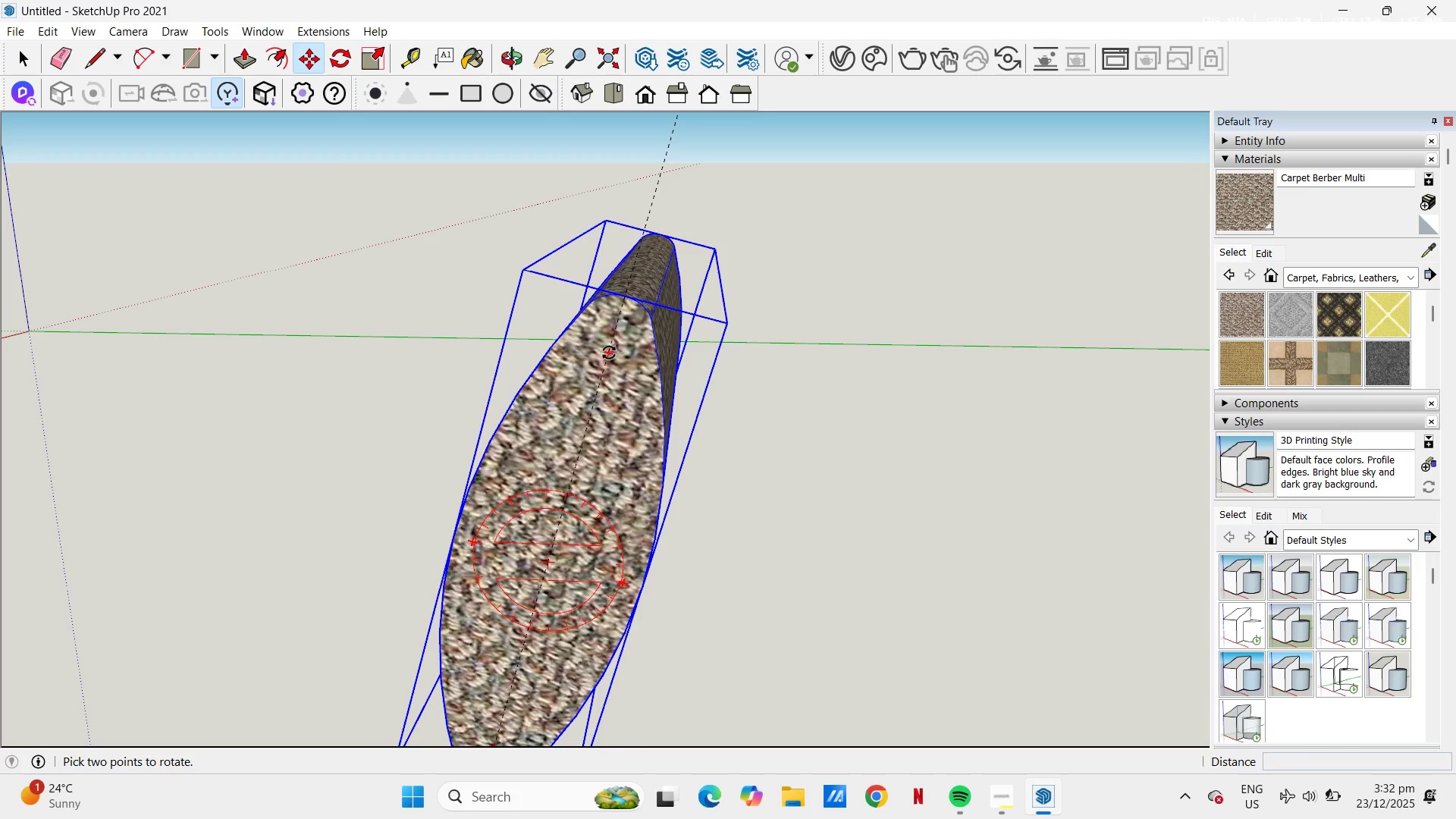 
left_click([608, 353])
 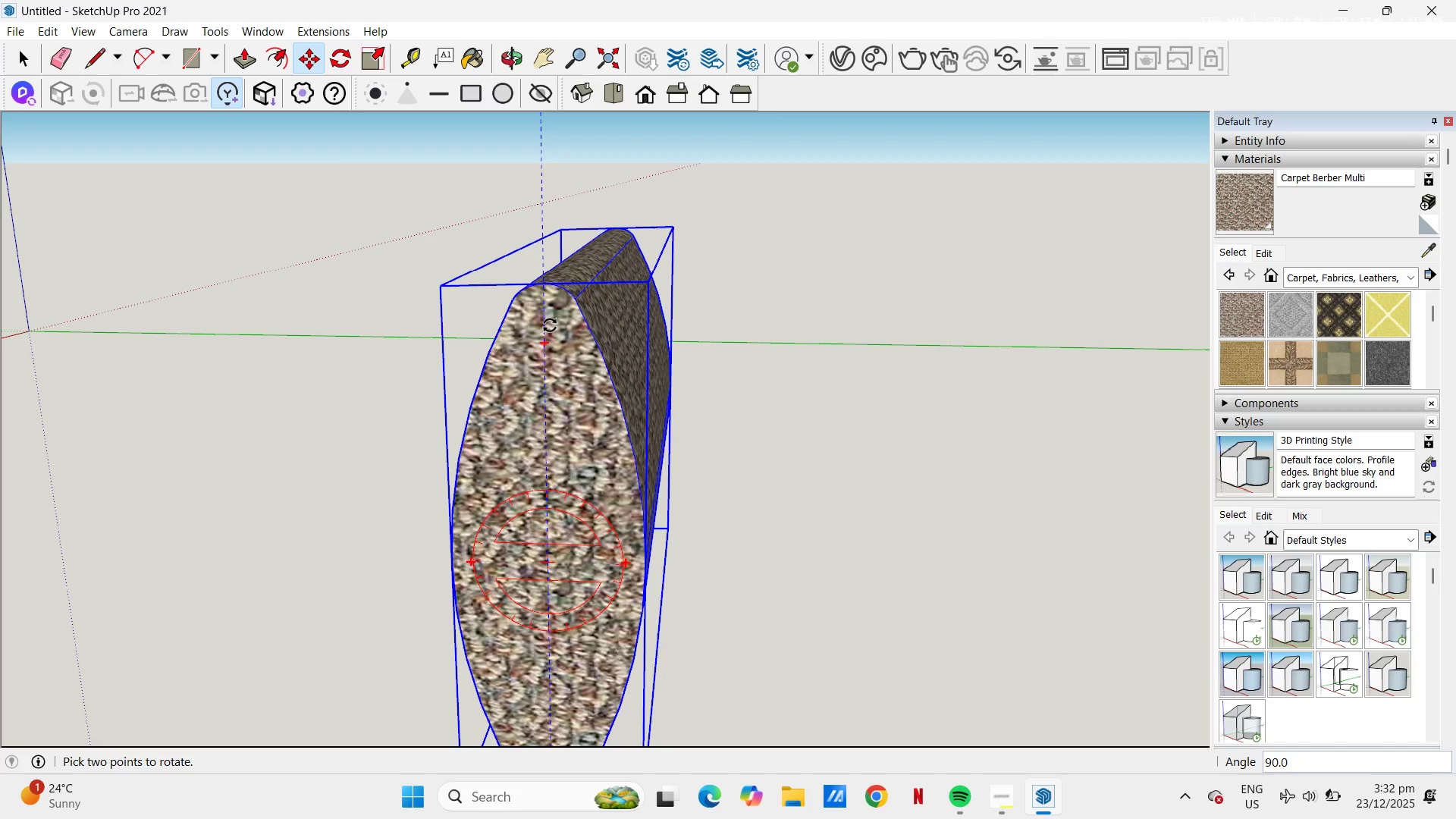 
left_click([549, 324])
 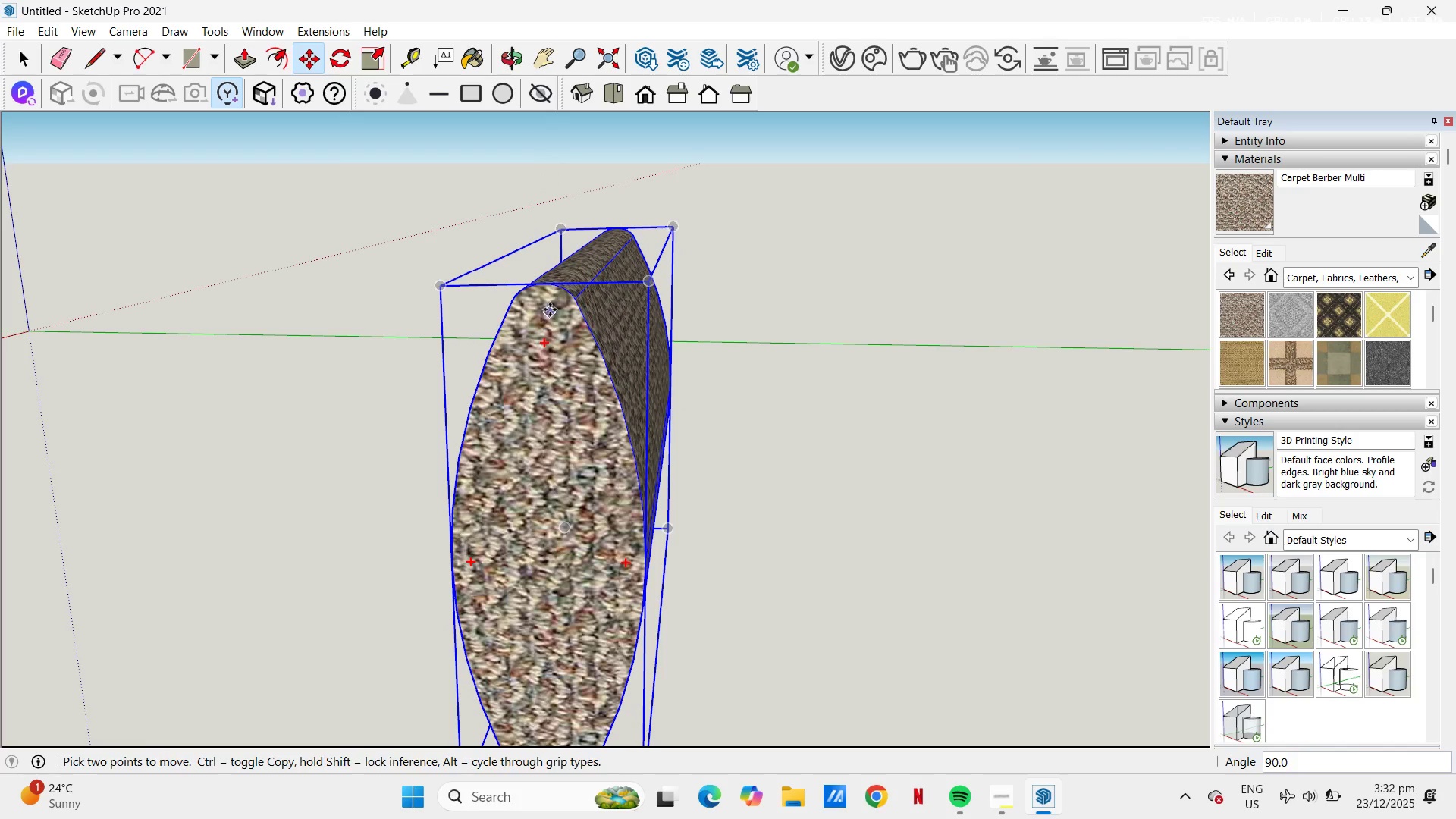 
key(Space)
 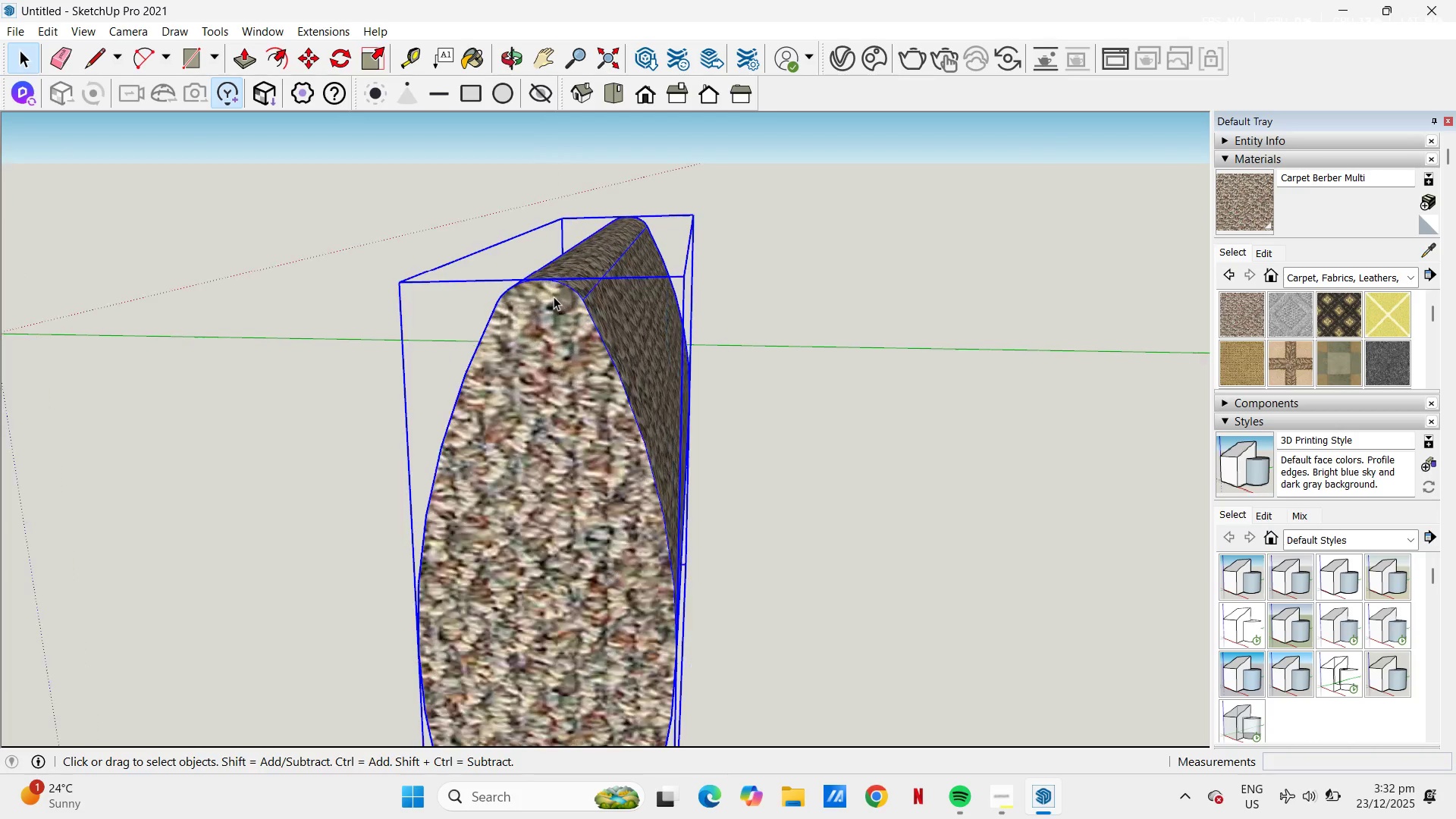 
double_click([573, 328])
 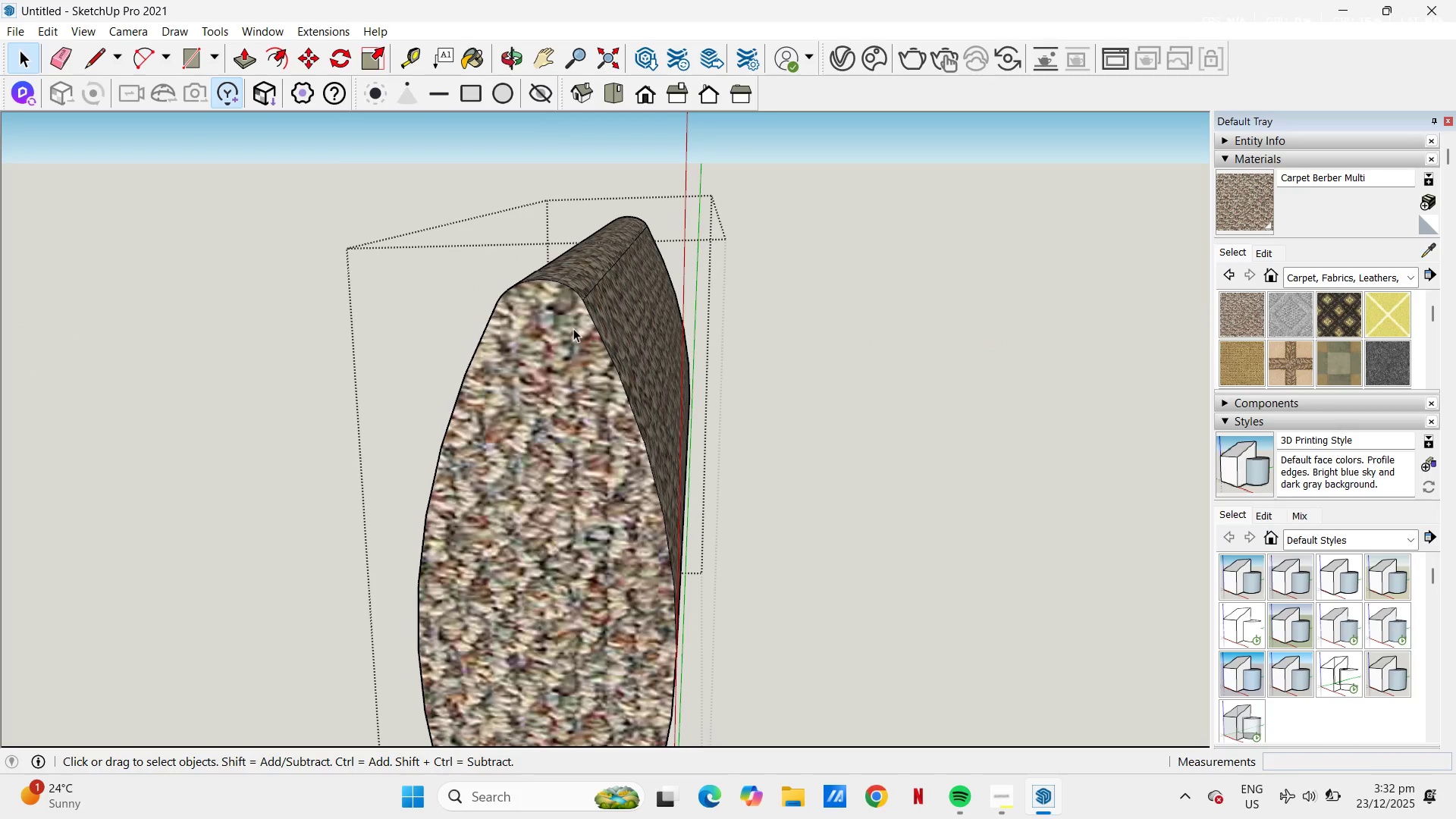 
scroll: coordinate [554, 297], scroll_direction: up, amount: 3.0
 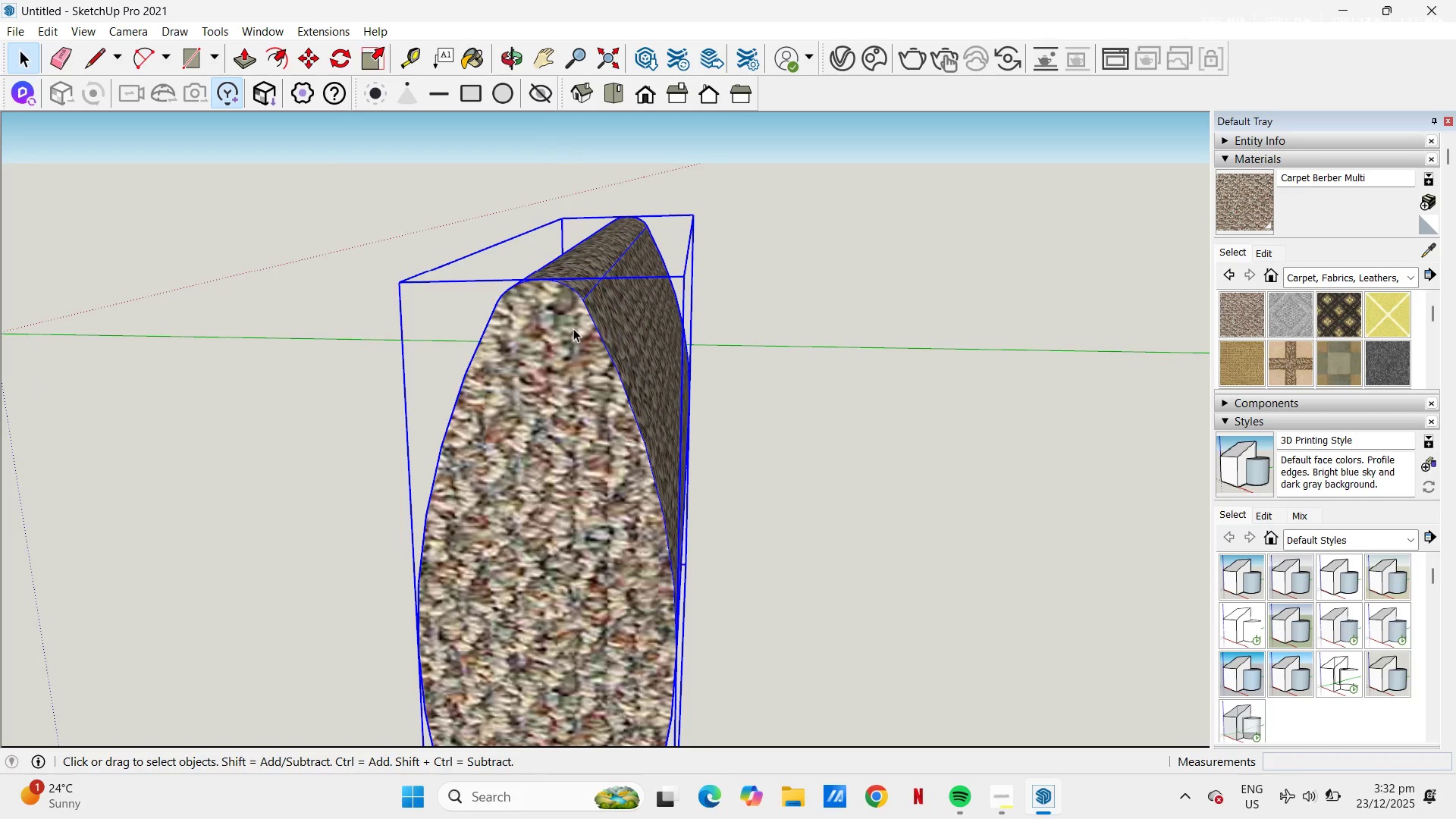 
left_click([573, 328])
 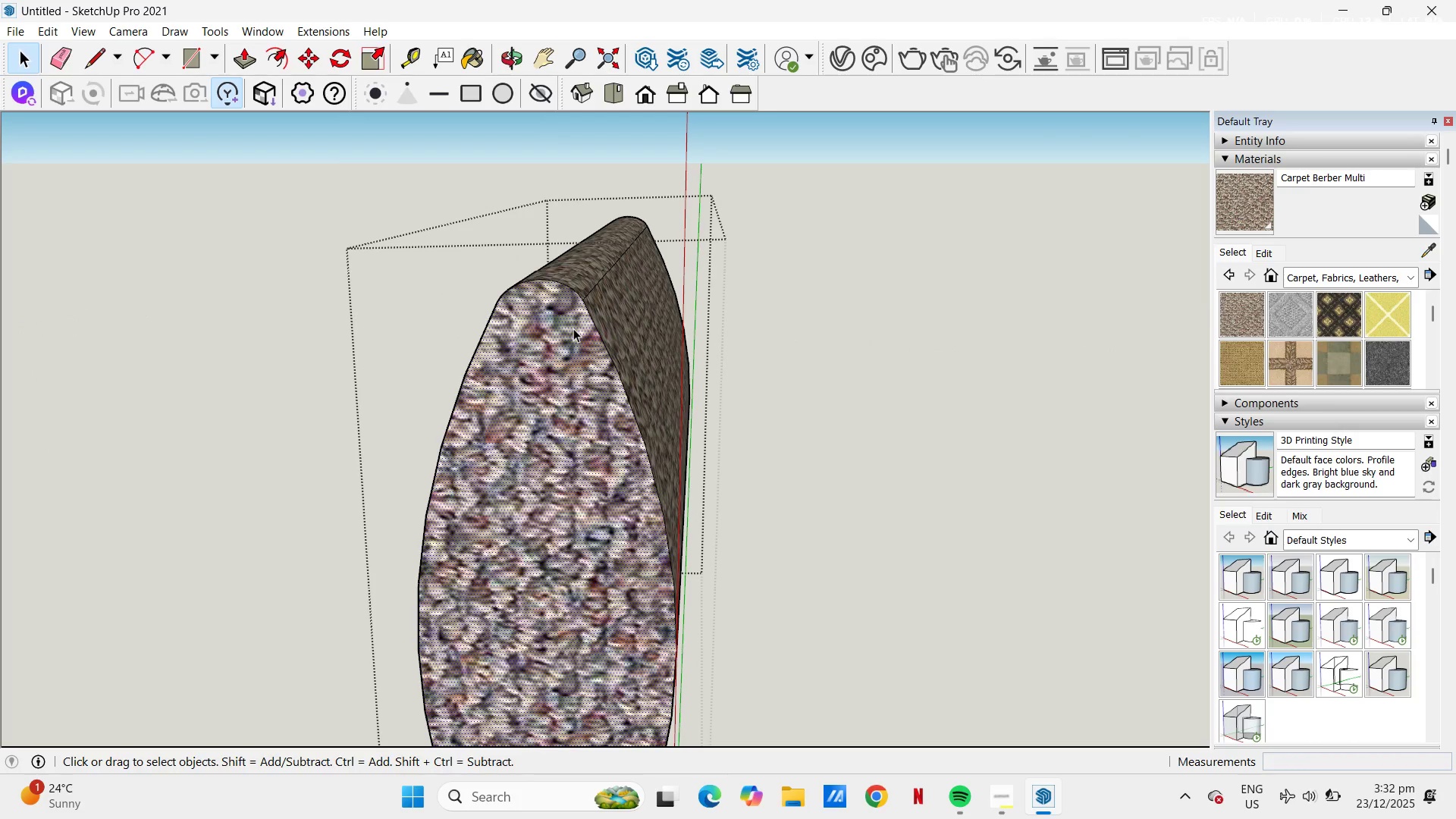 
key(L)
 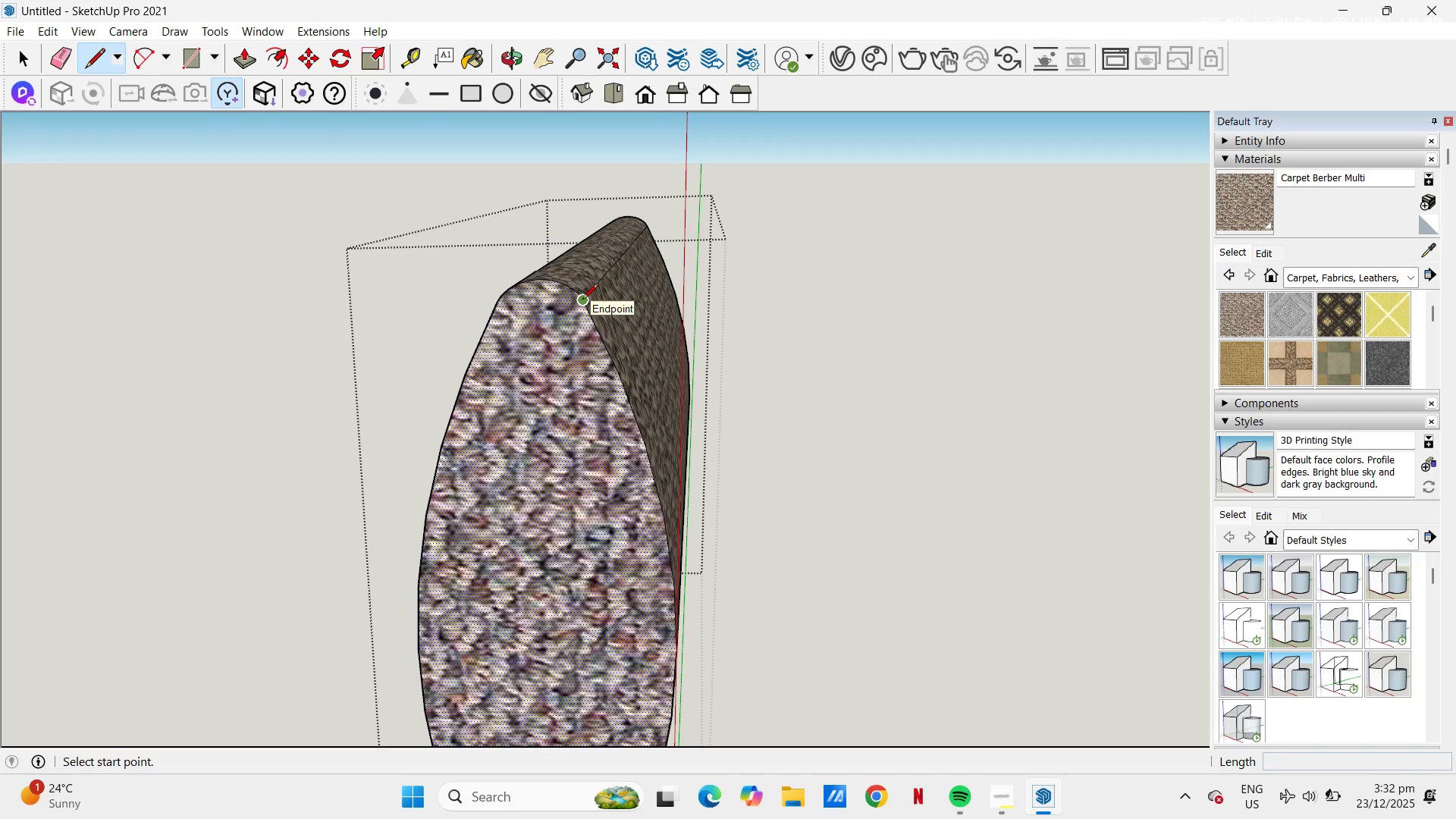 
left_click([582, 300])
 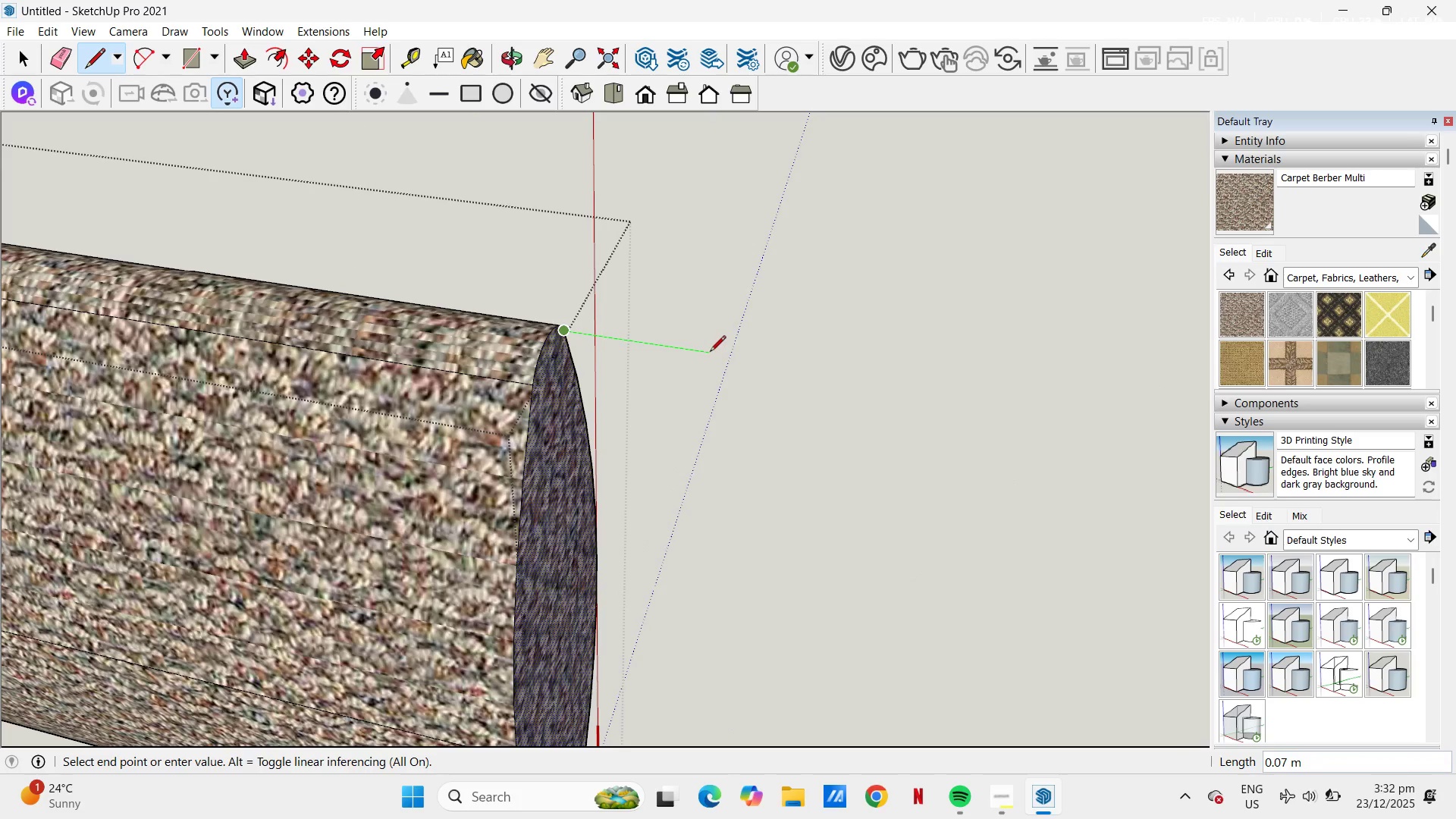 
key(NumpadDecimal)
 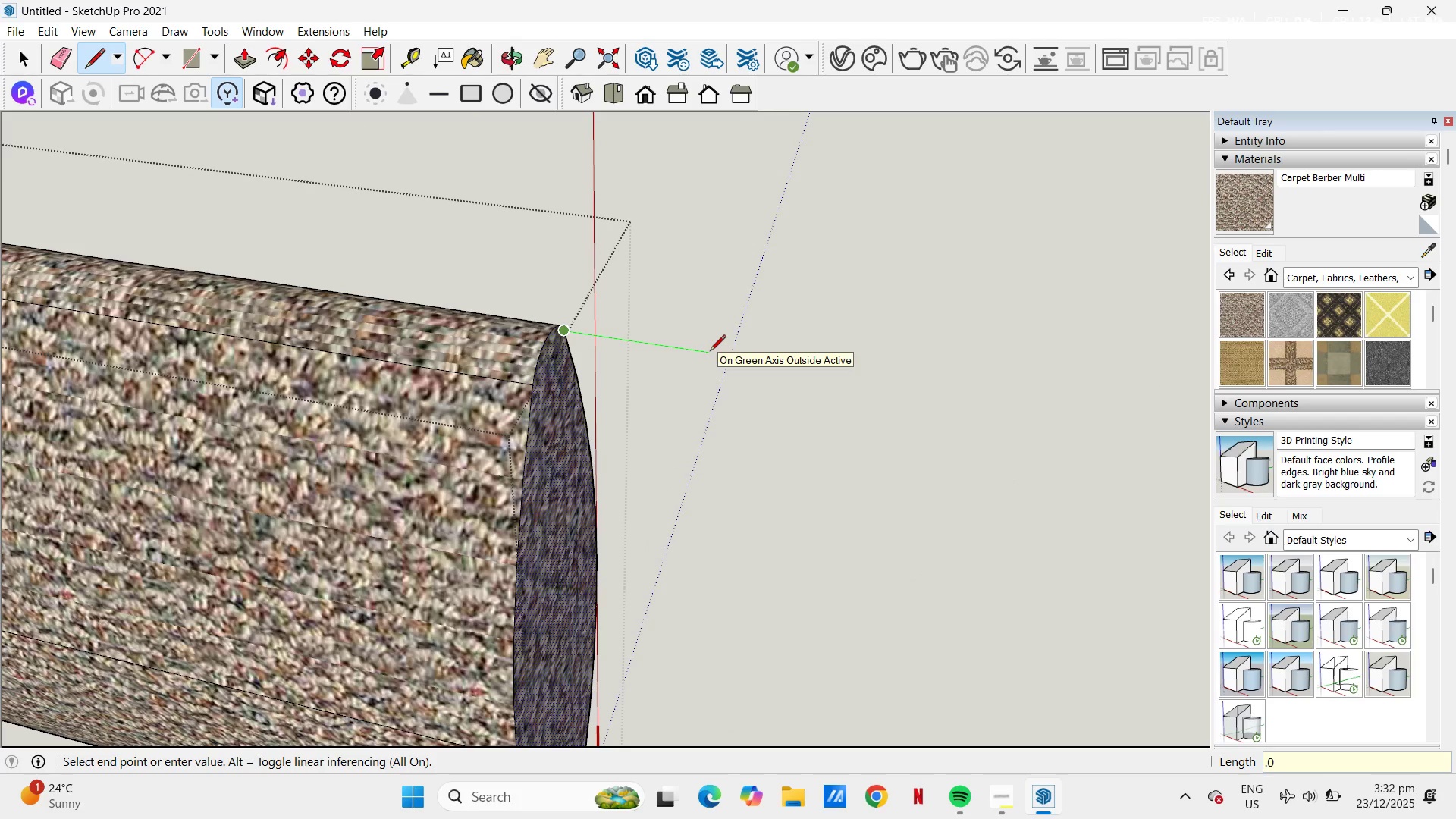 
key(Numpad0)
 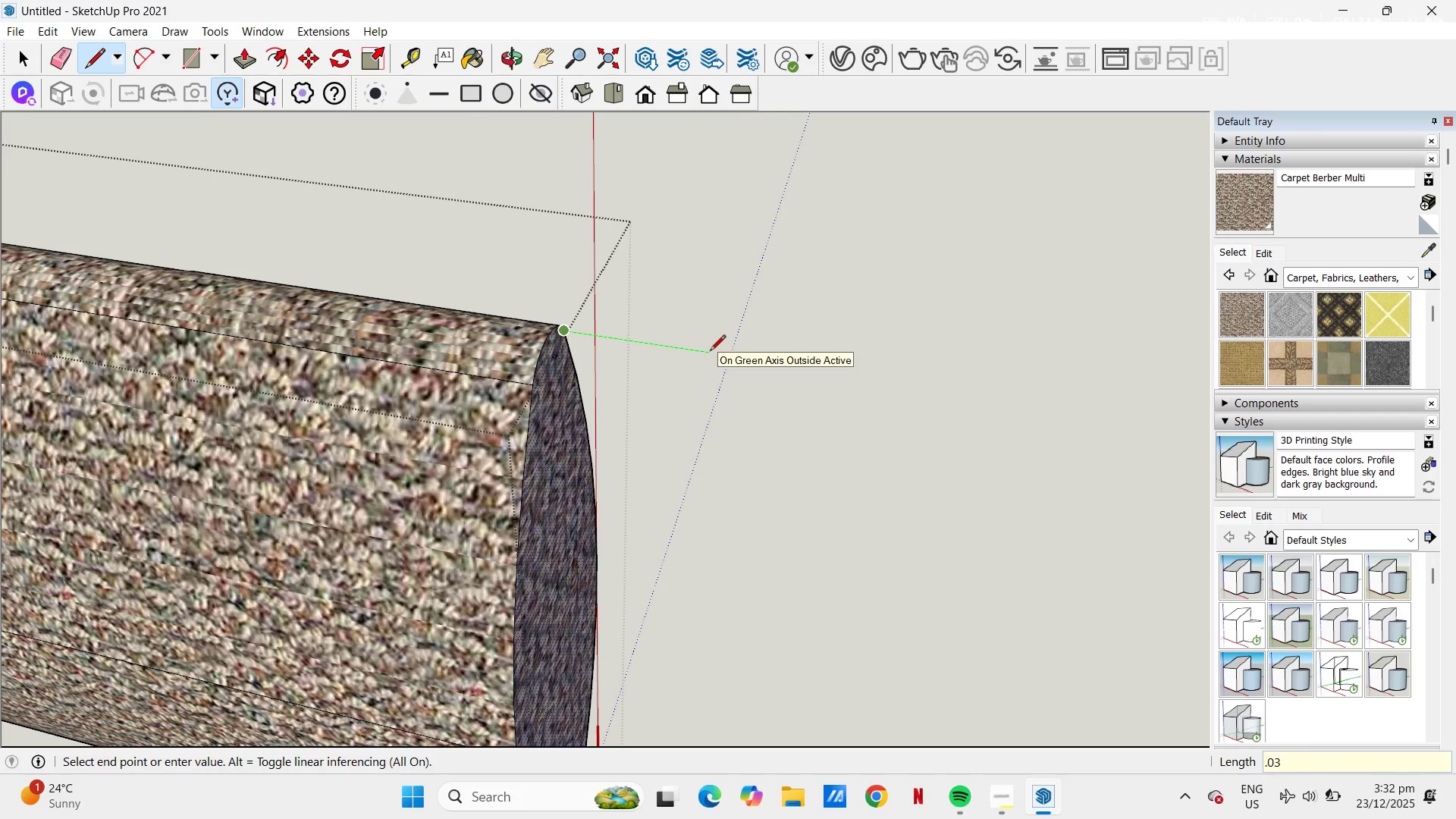 
key(Numpad3)
 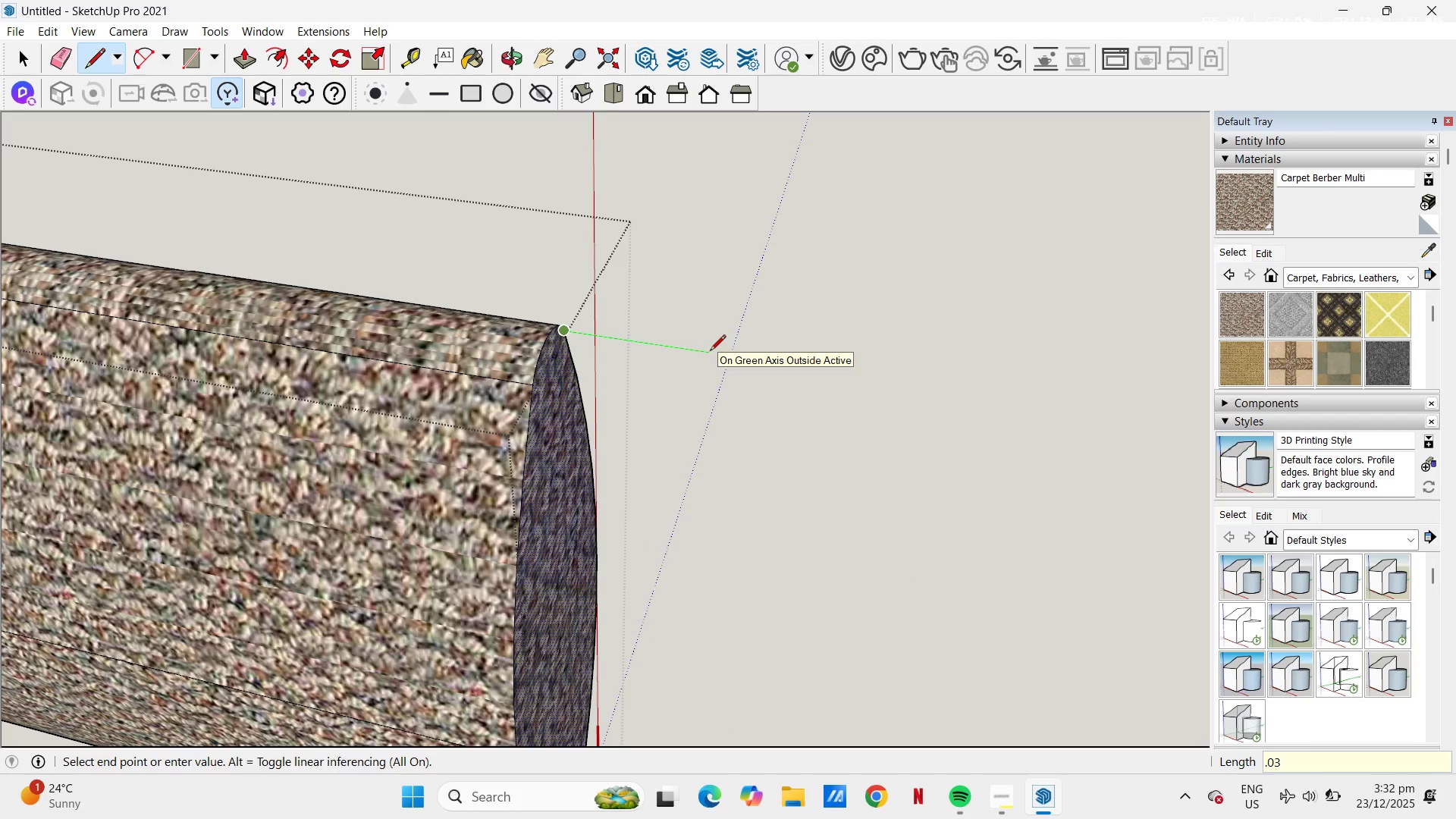 
key(NumpadEnter)
 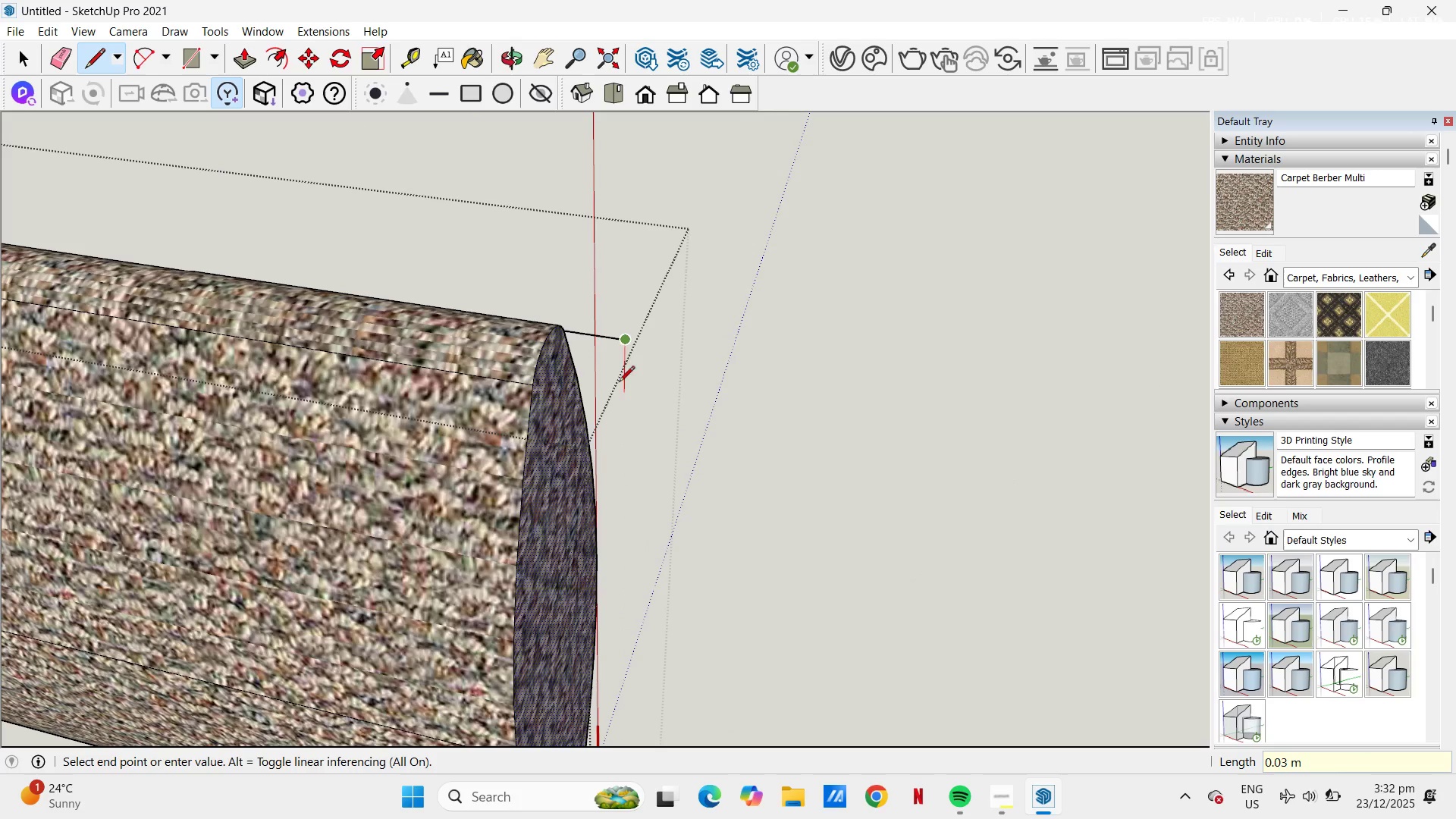 
scroll: coordinate [590, 366], scroll_direction: up, amount: 2.0
 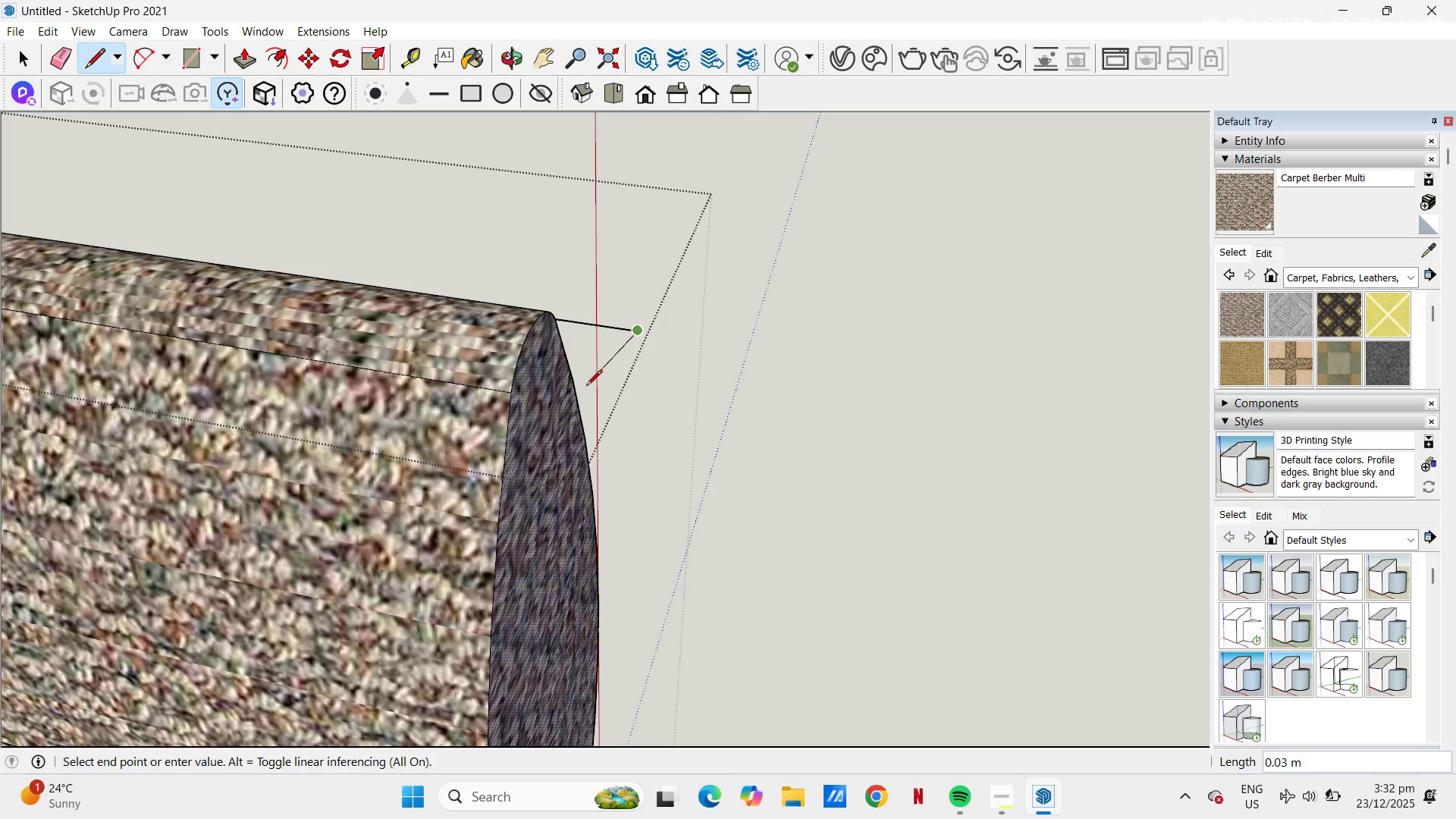 
mouse_move([582, 367])
 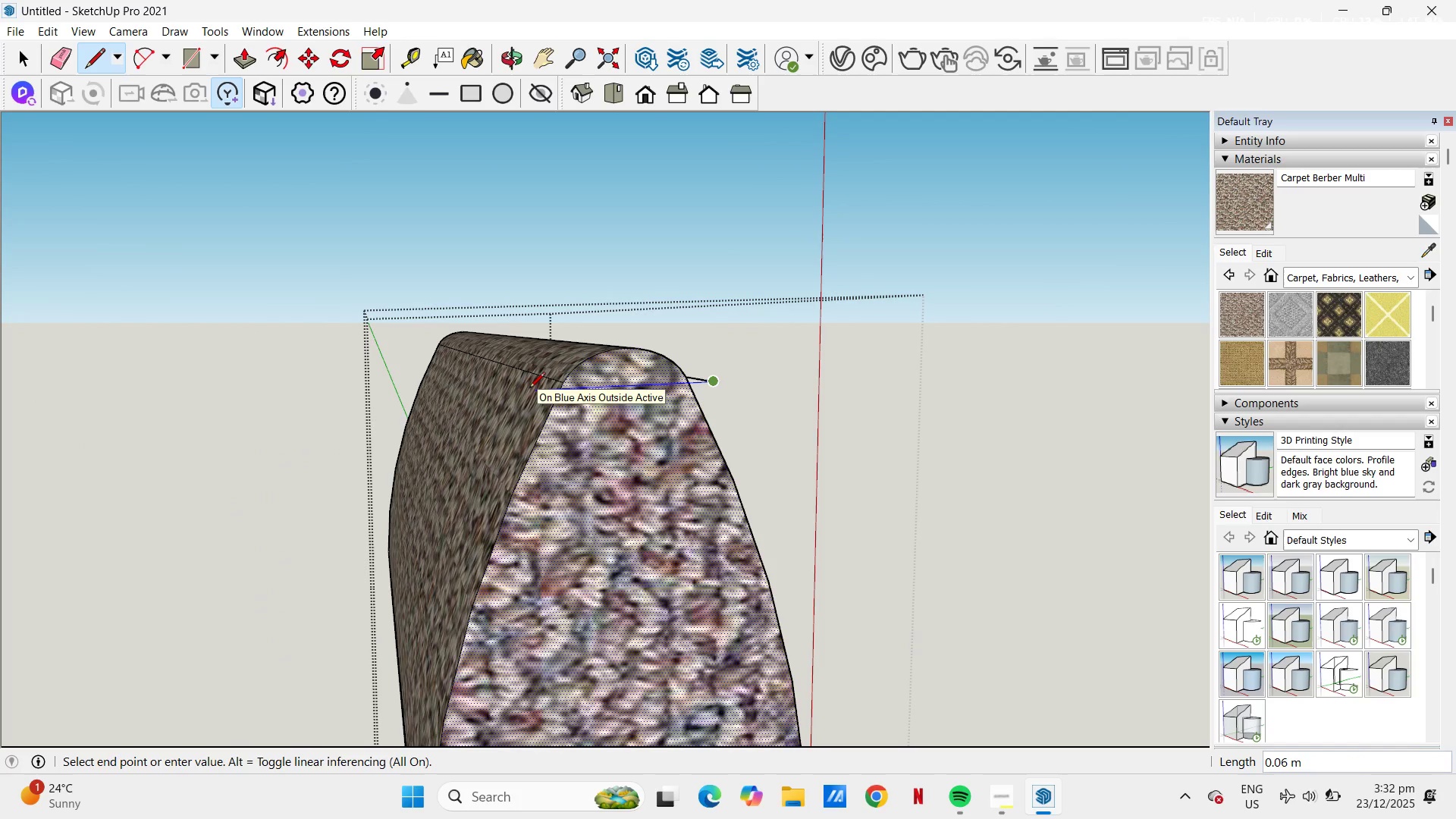 
wait(7.11)
 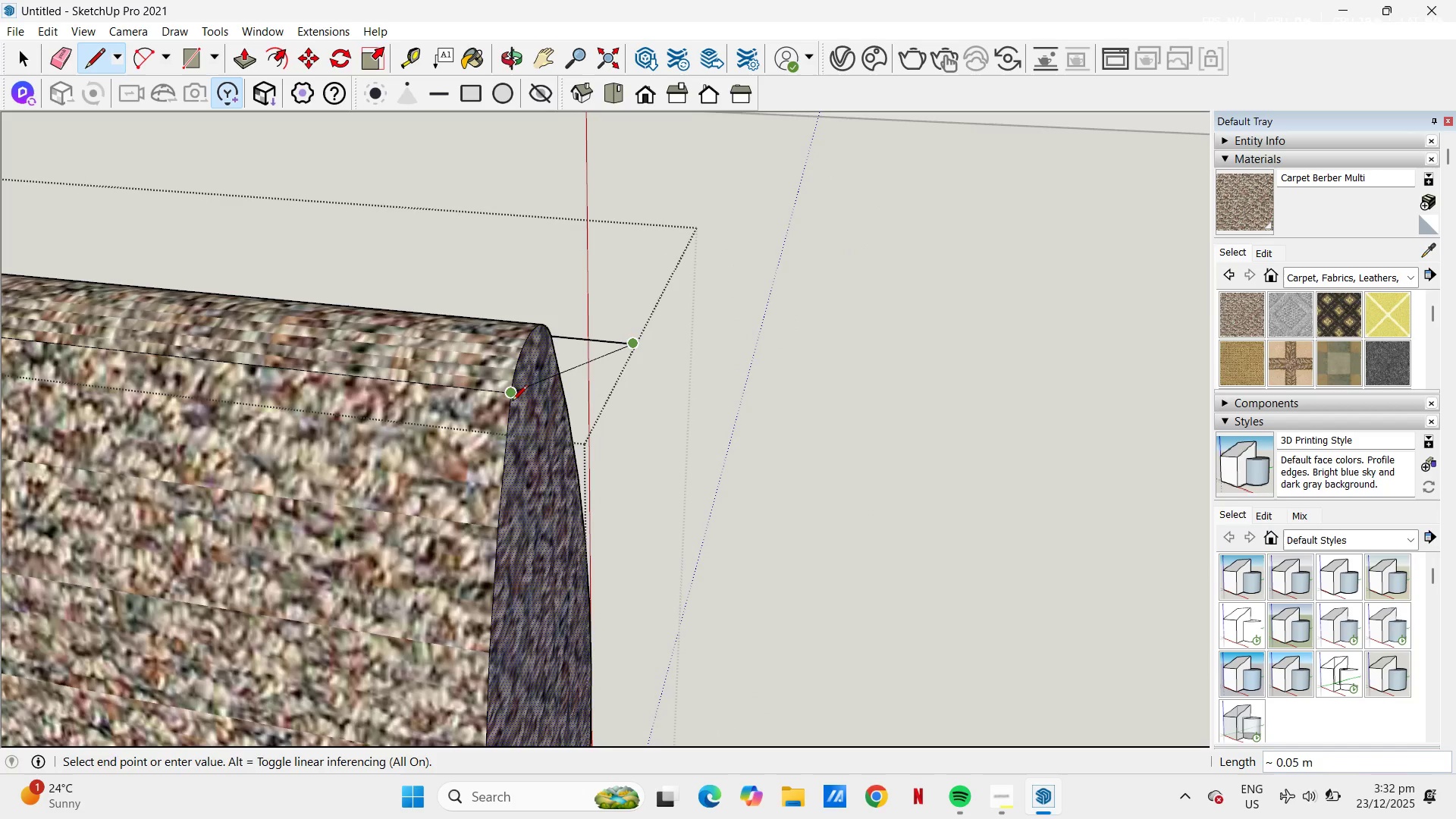 
key(Escape)
 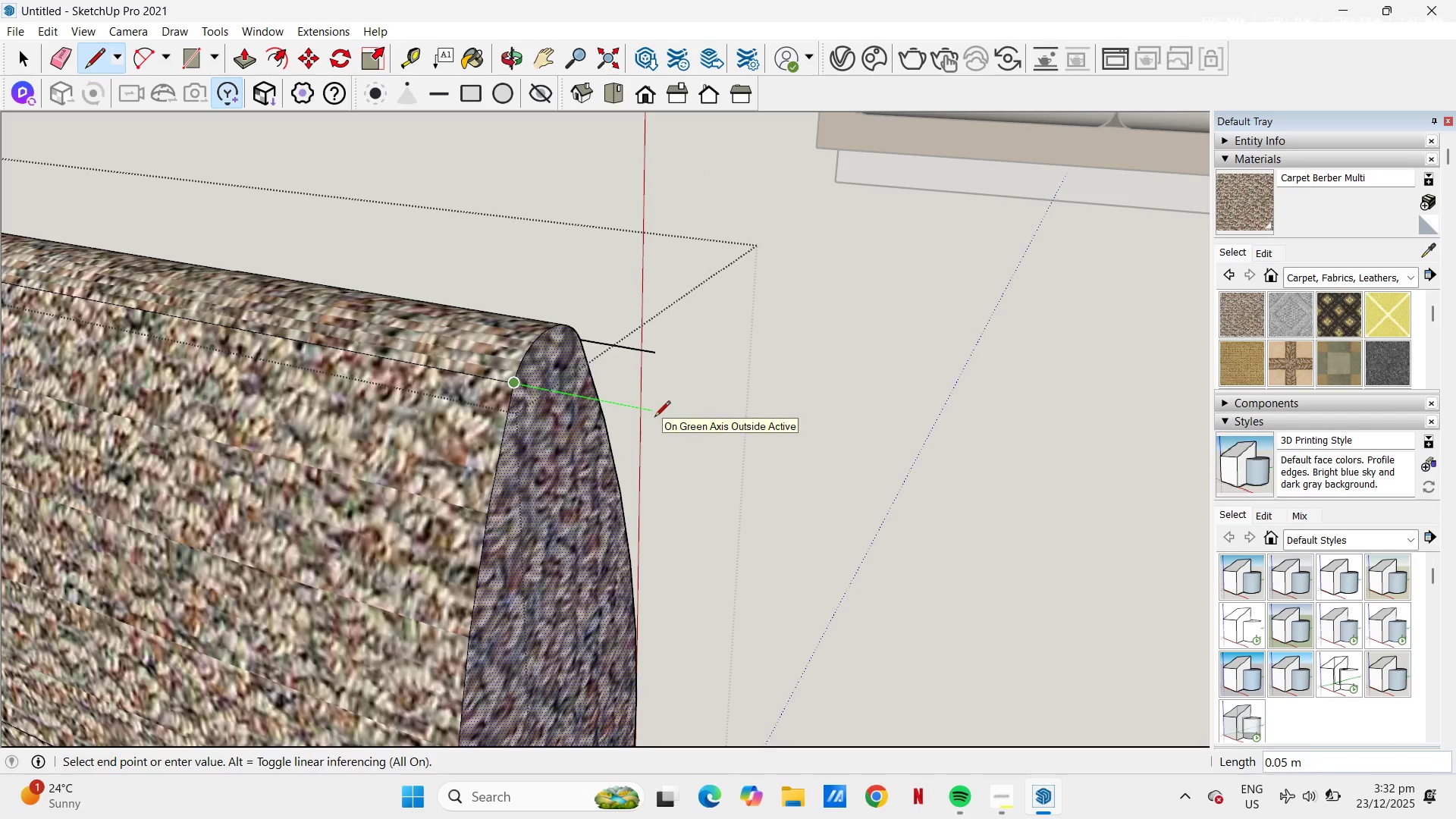 
key(NumpadDecimal)
 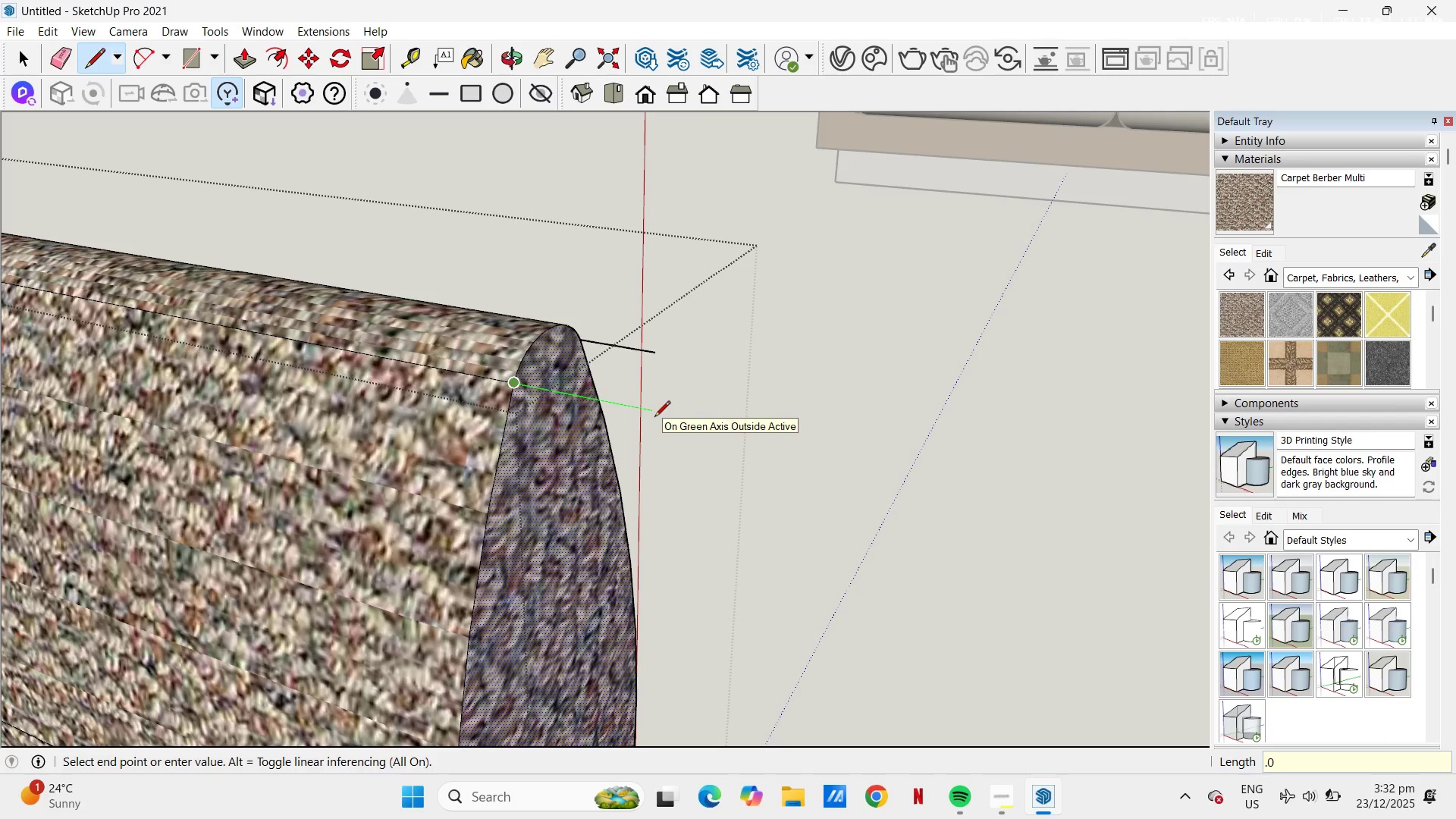 
key(Numpad0)
 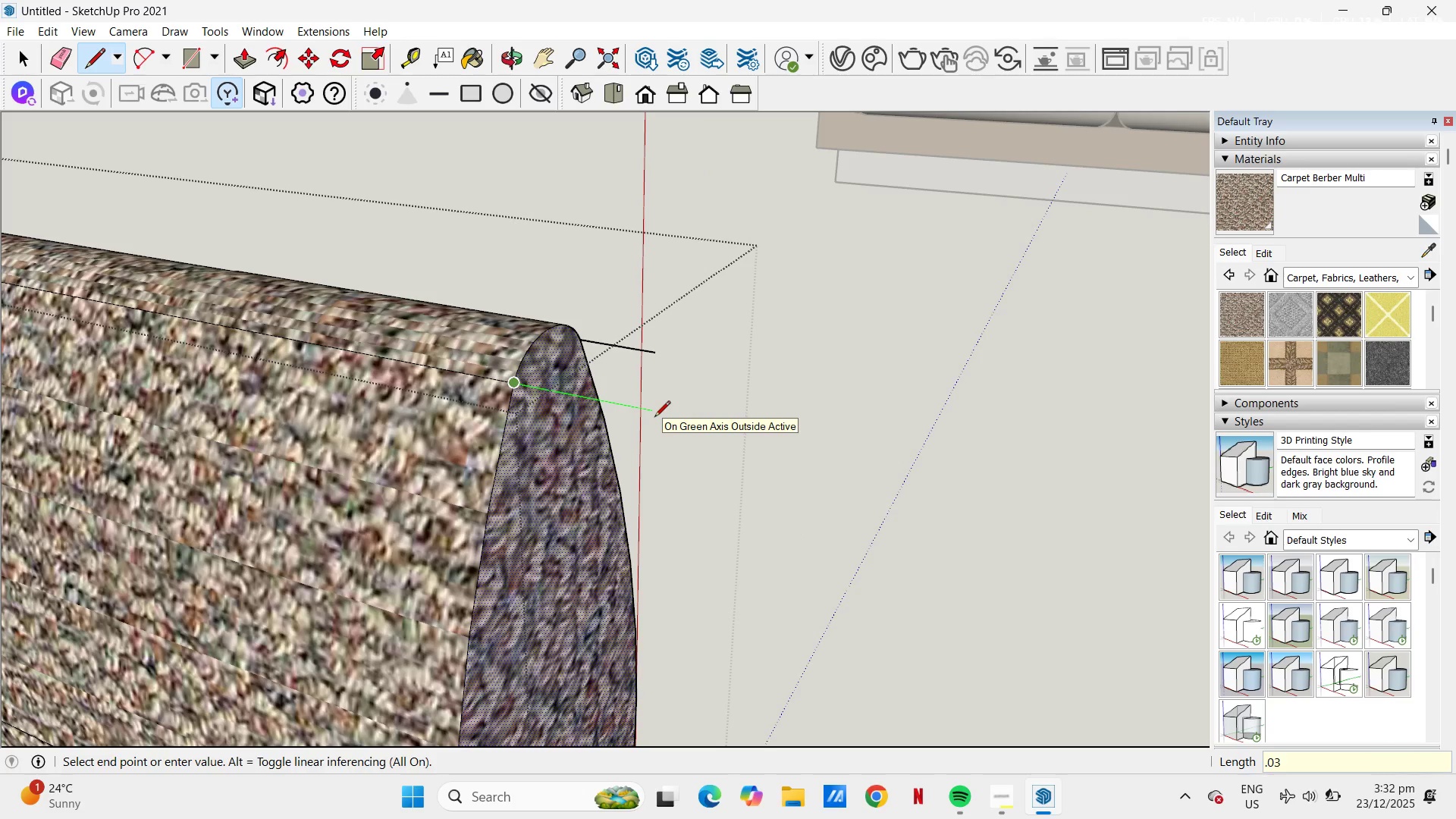 
key(Numpad3)
 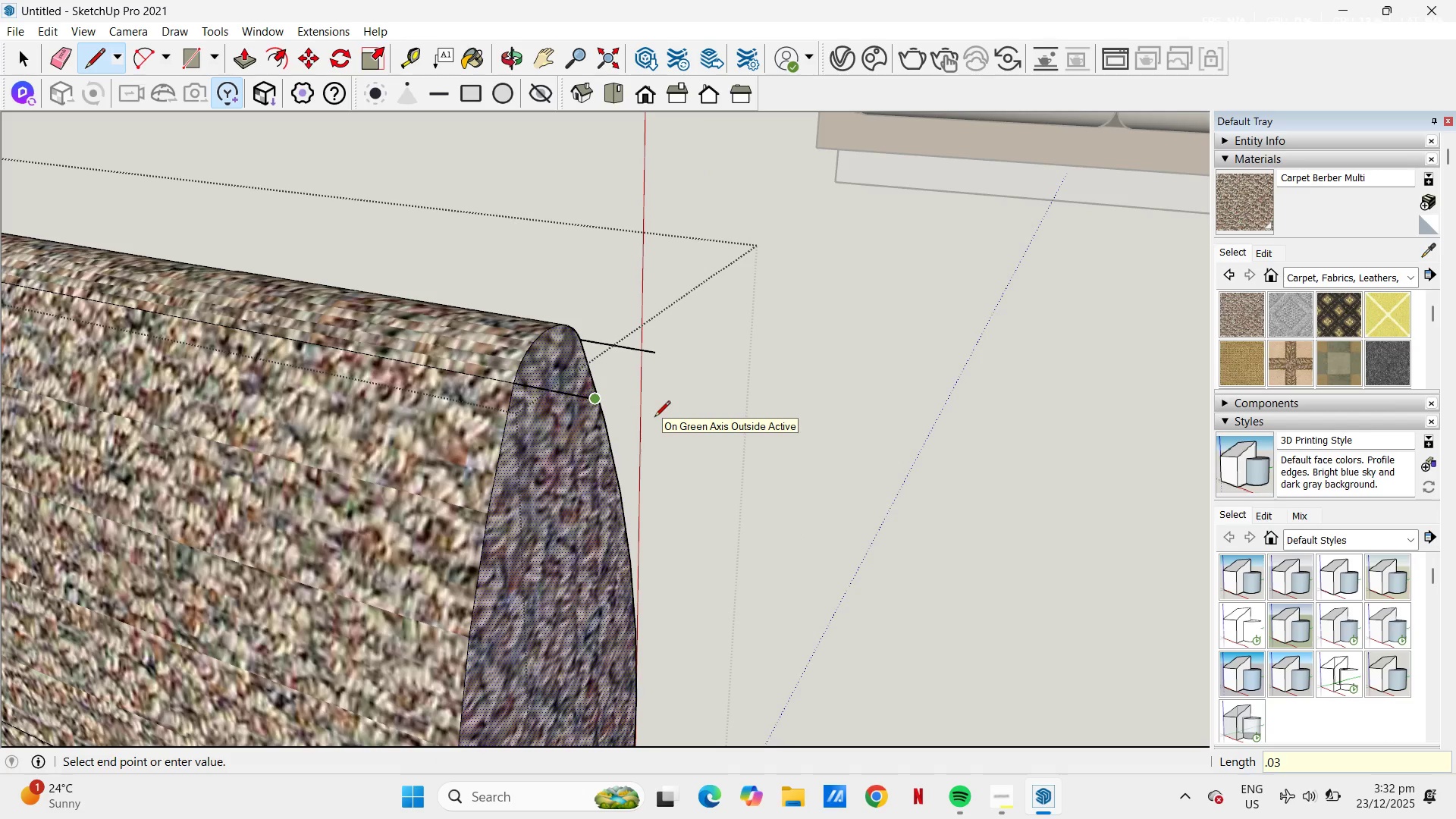 
key(NumpadEnter)
 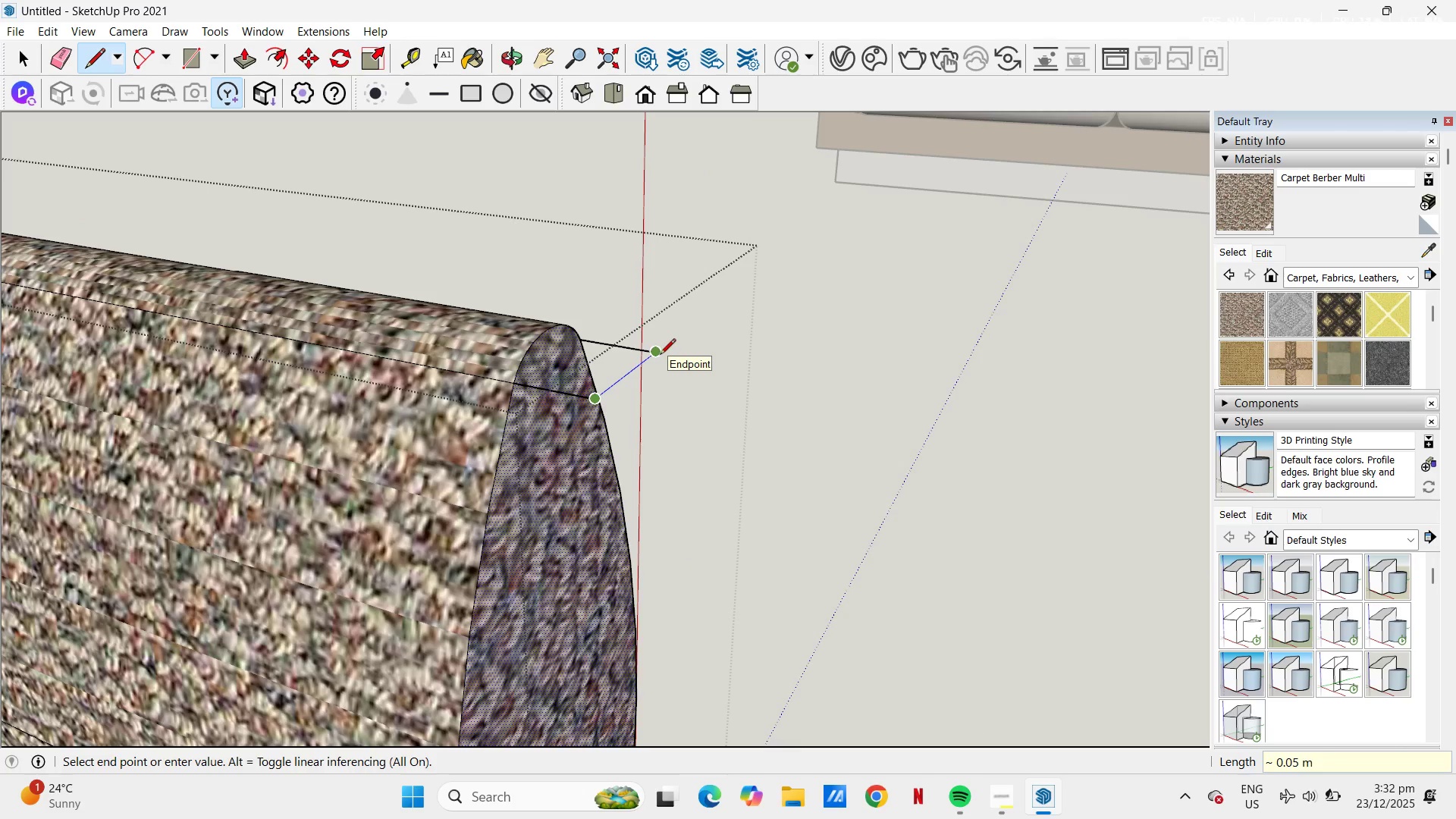 
left_click([660, 356])
 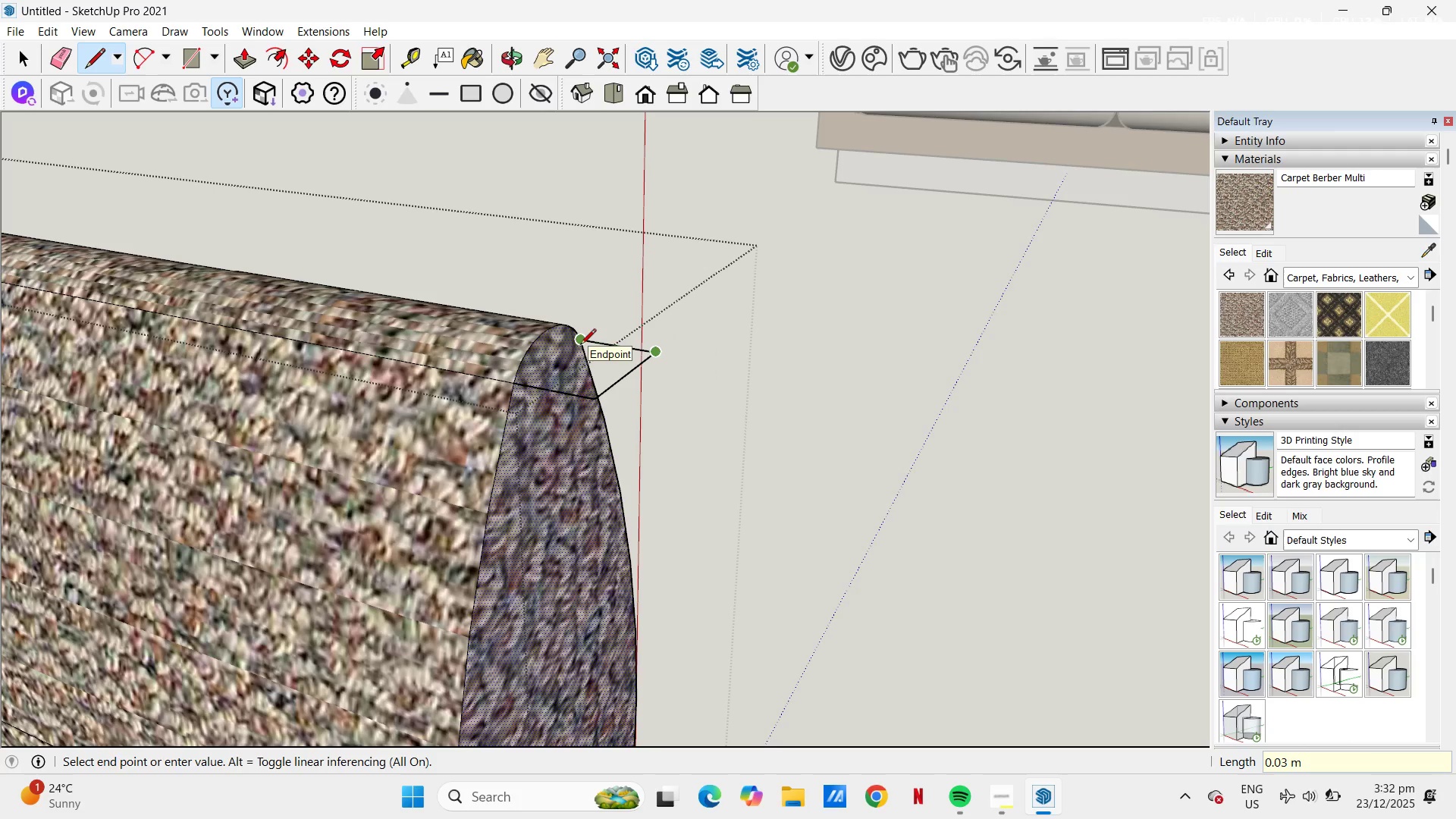 
left_click([580, 346])
 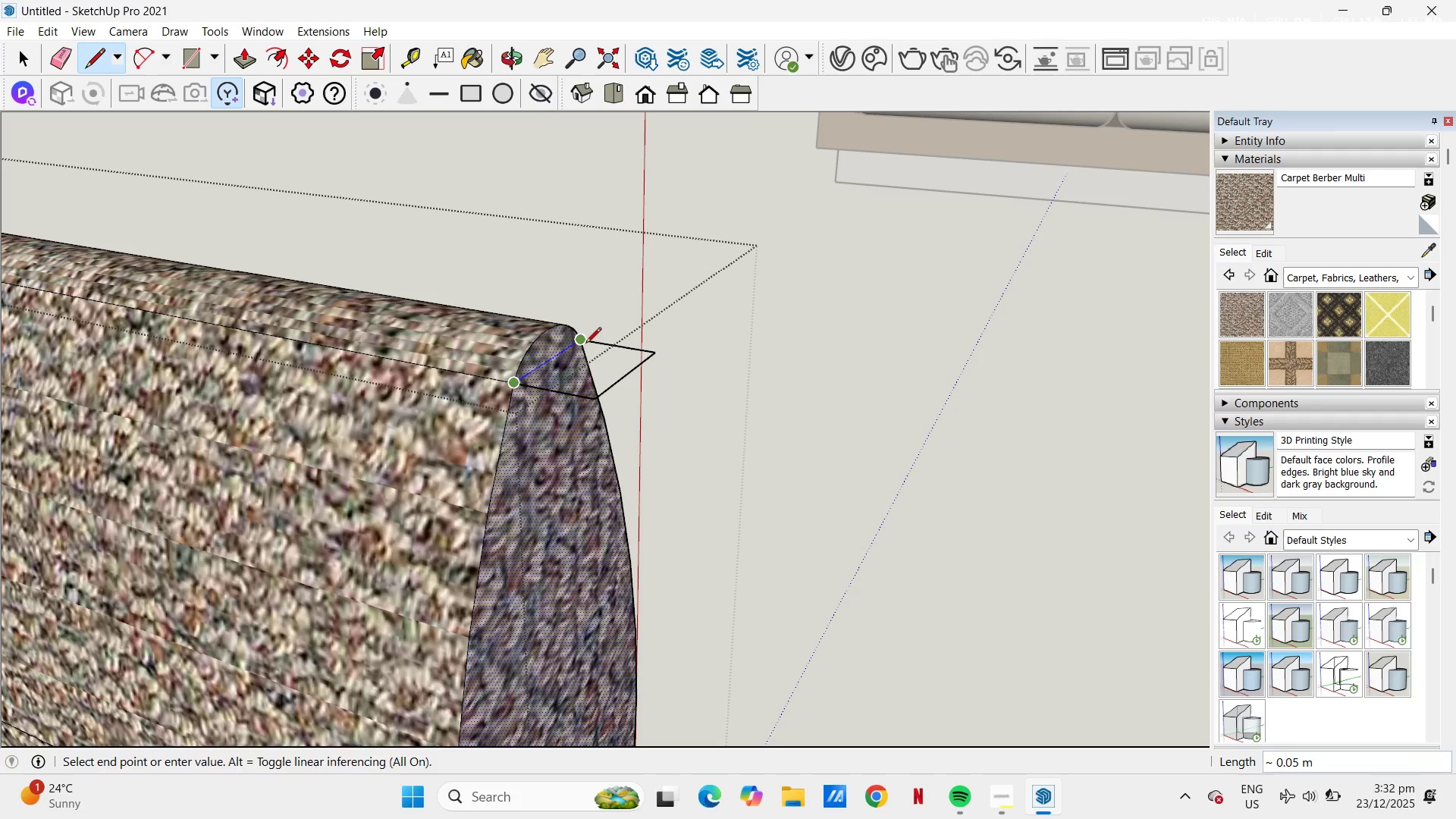 
left_click([585, 342])
 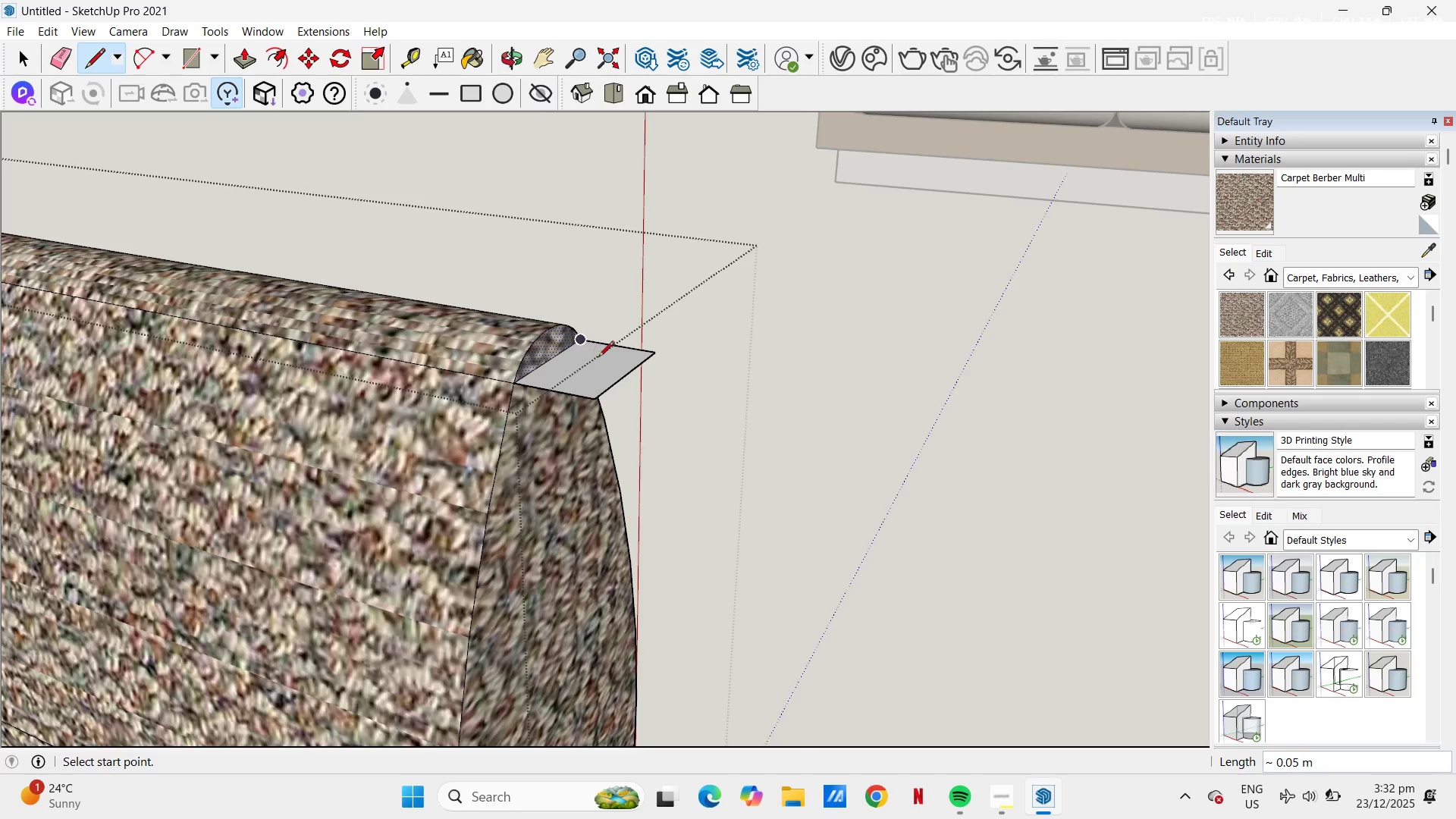 
key(Escape)
 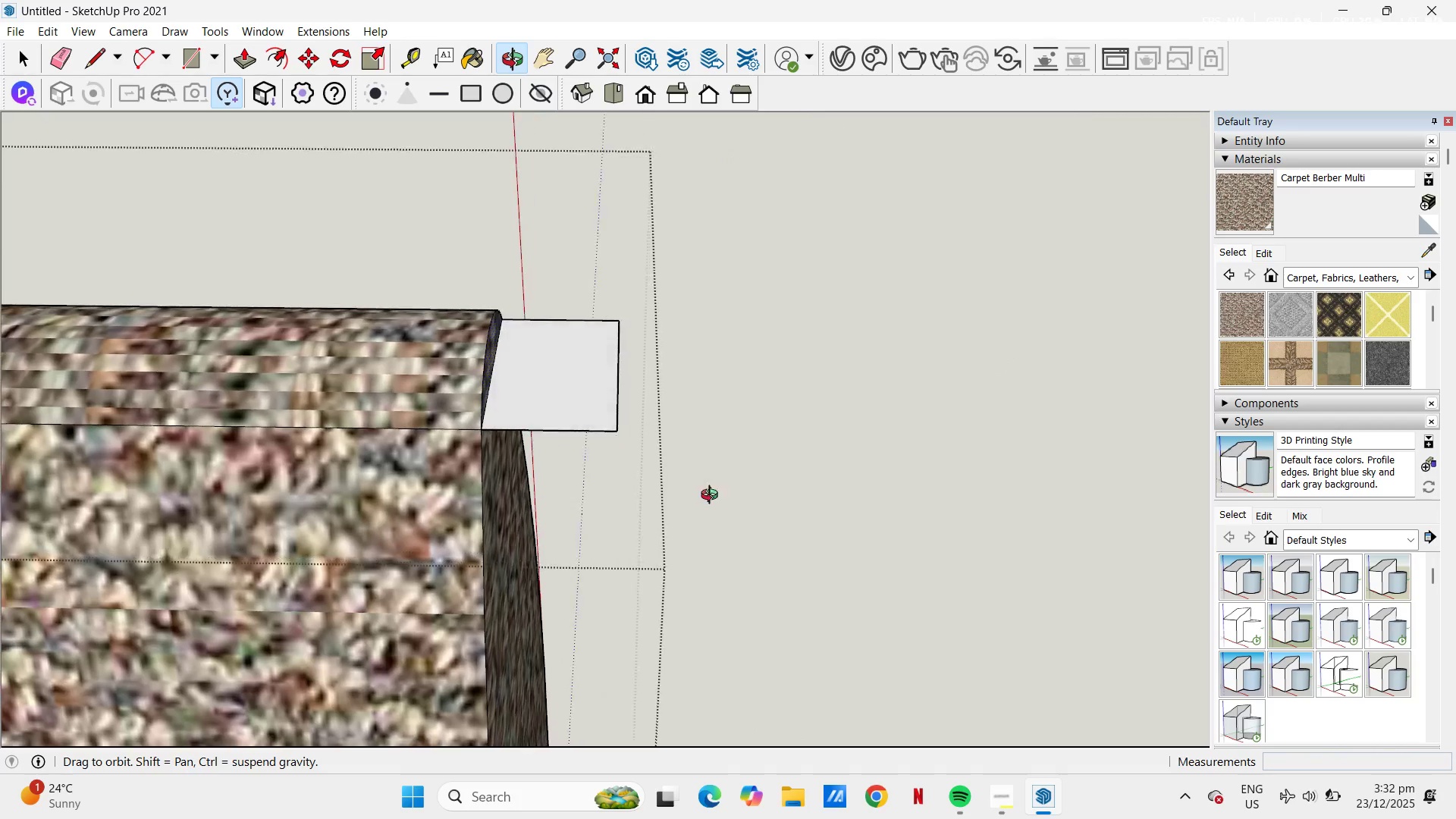 
scroll: coordinate [598, 358], scroll_direction: up, amount: 3.0
 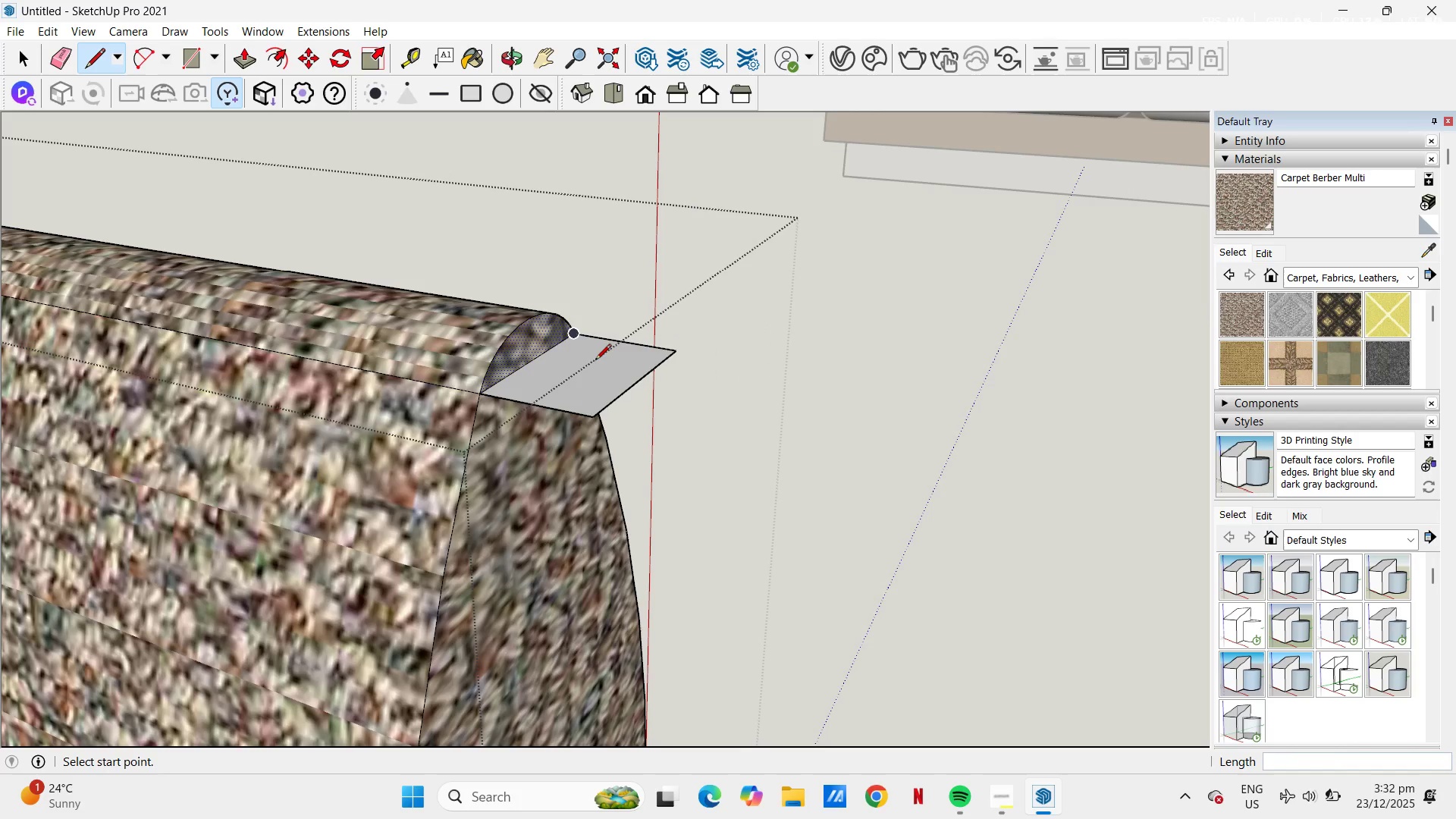 
key(Space)
 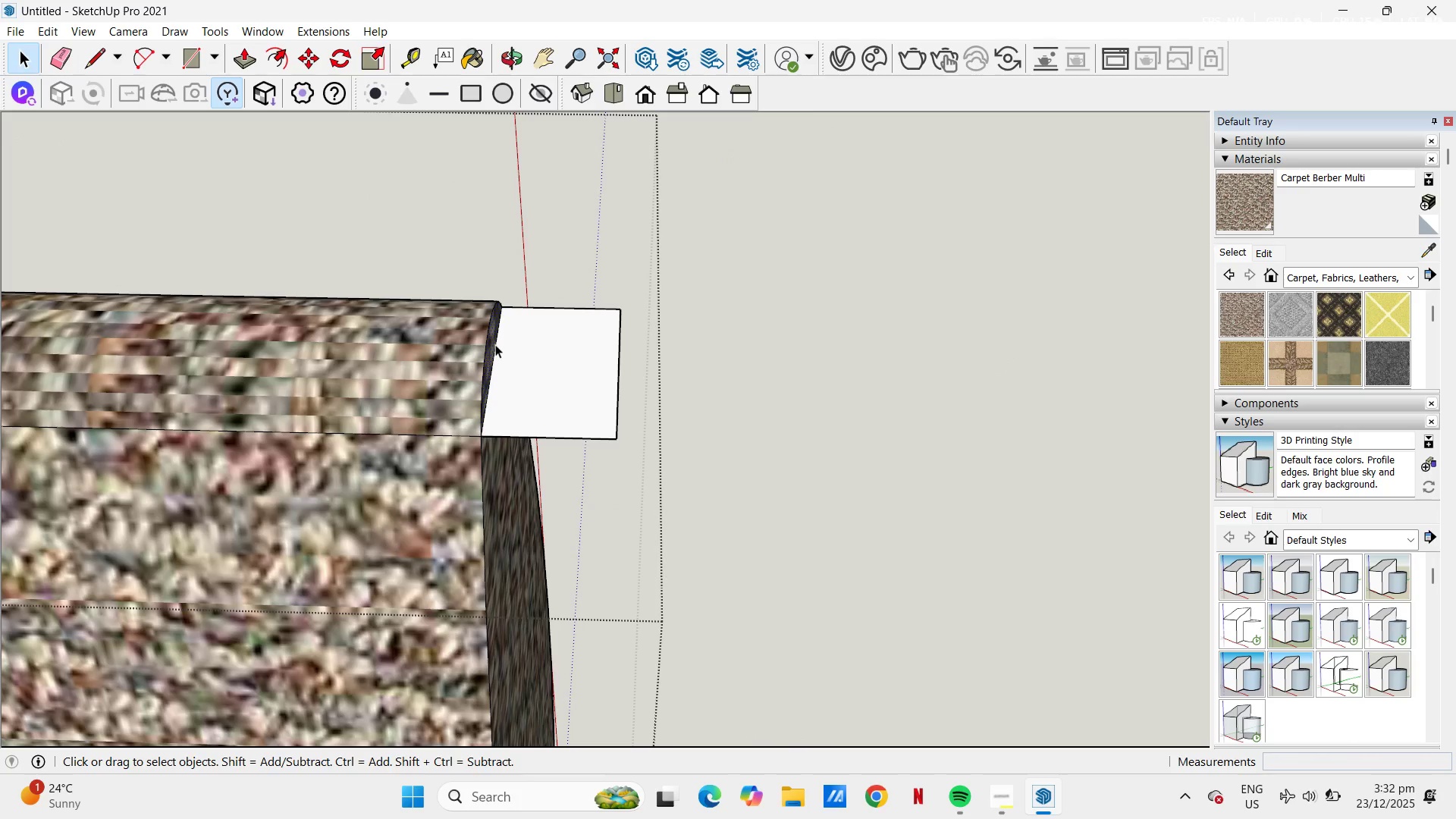 
left_click([491, 342])
 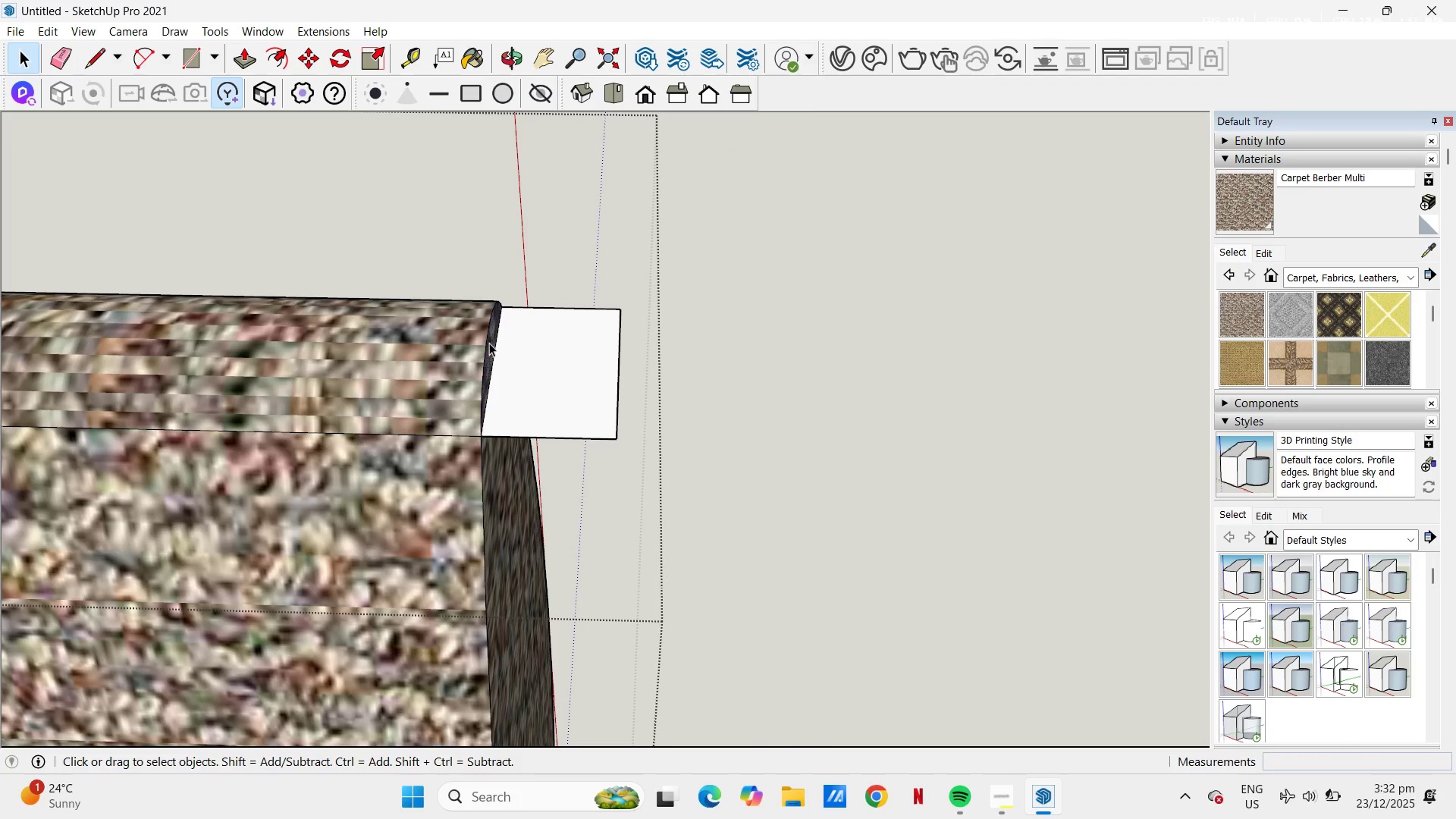 
key(Control+C)
 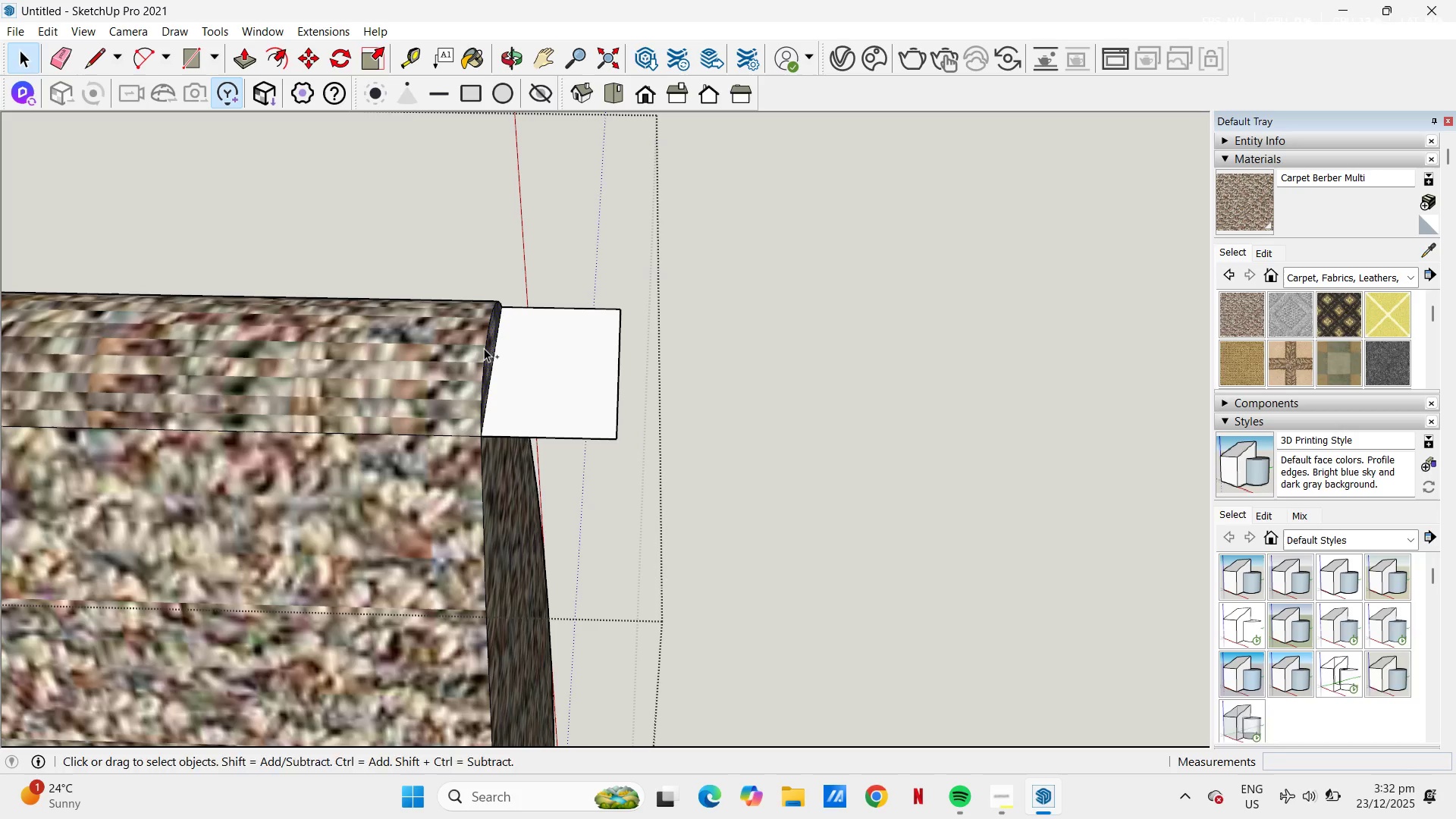 
key(Control+V)
 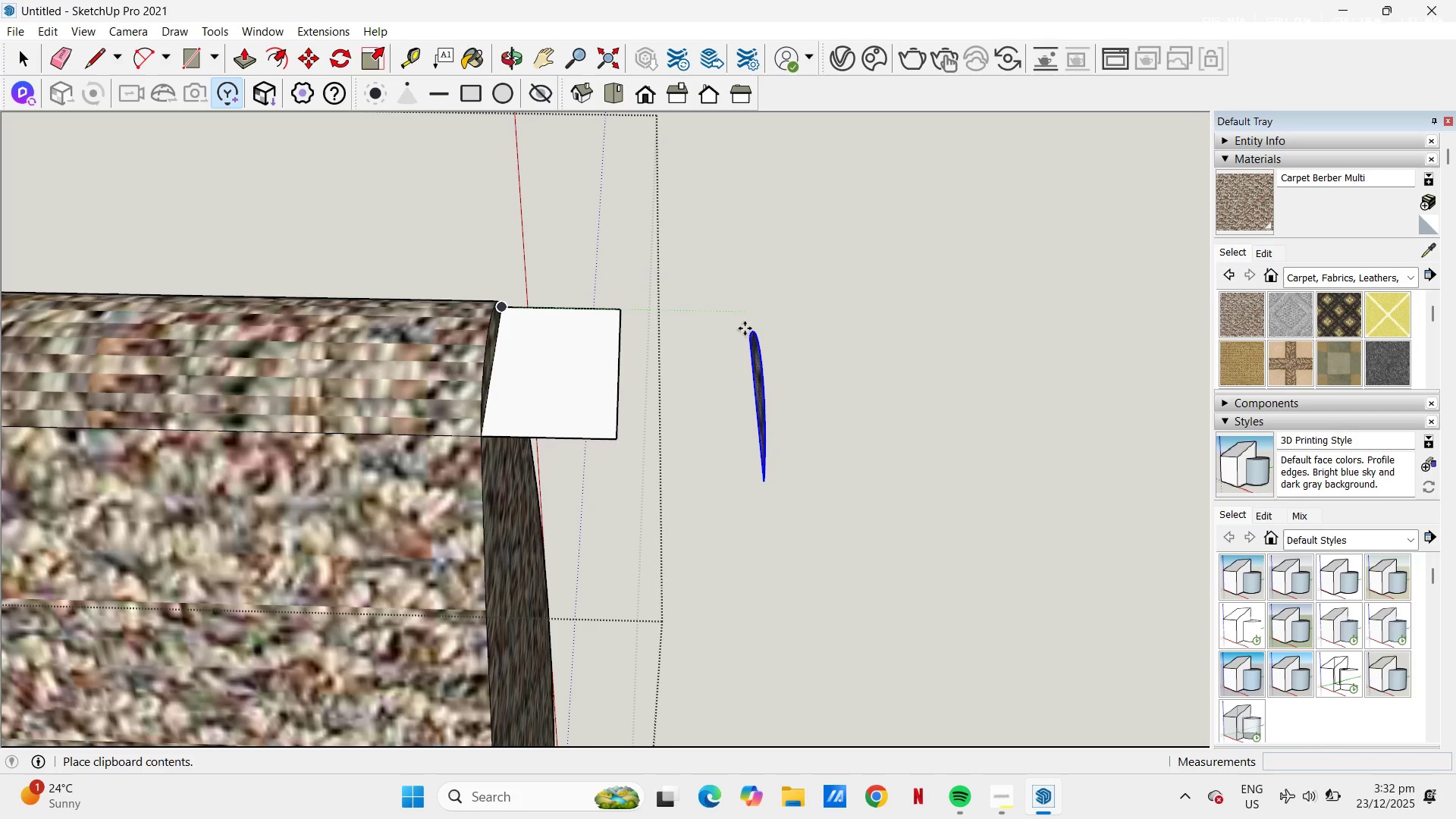 
left_click([745, 328])
 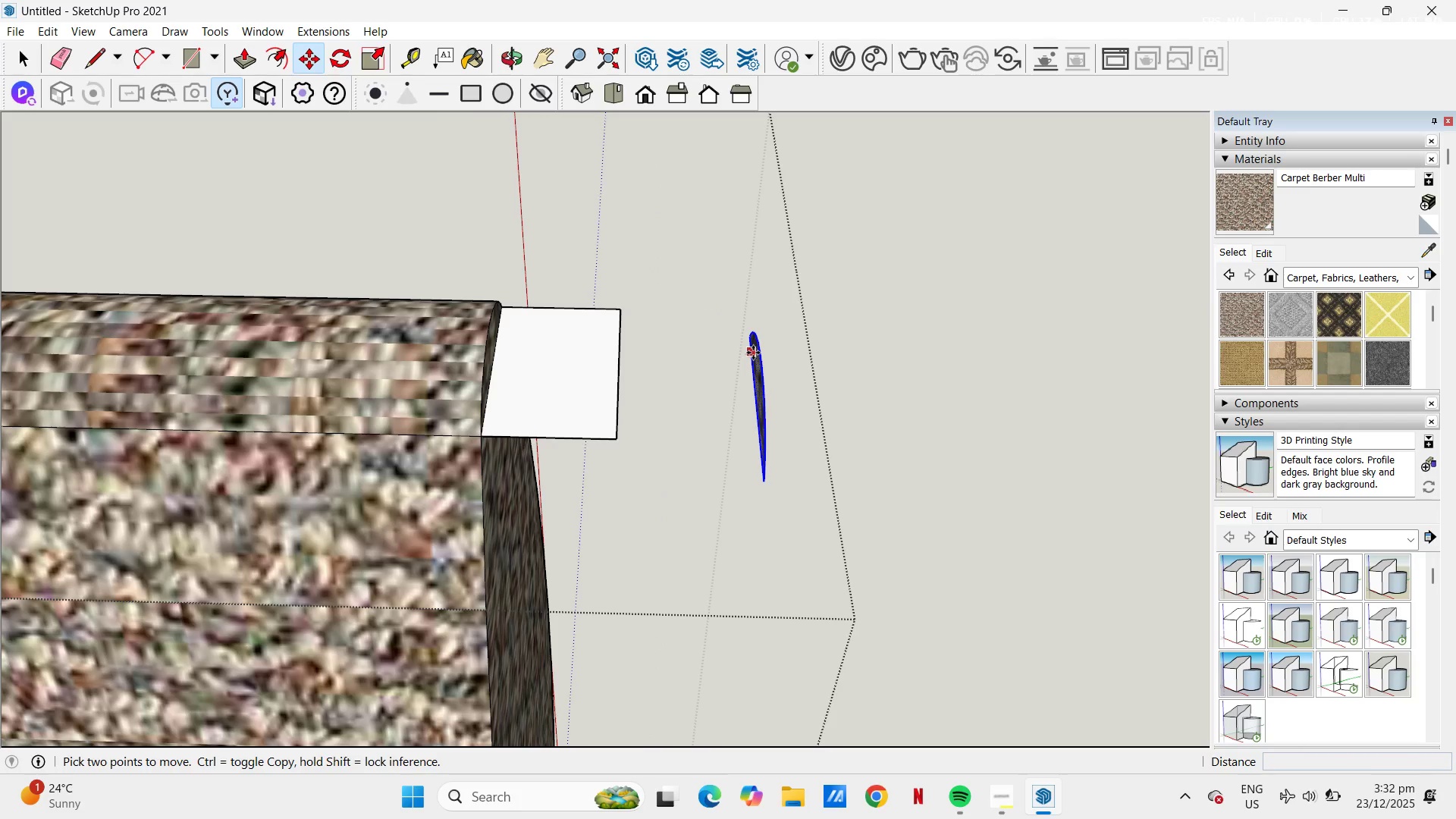 
right_click([753, 353])
 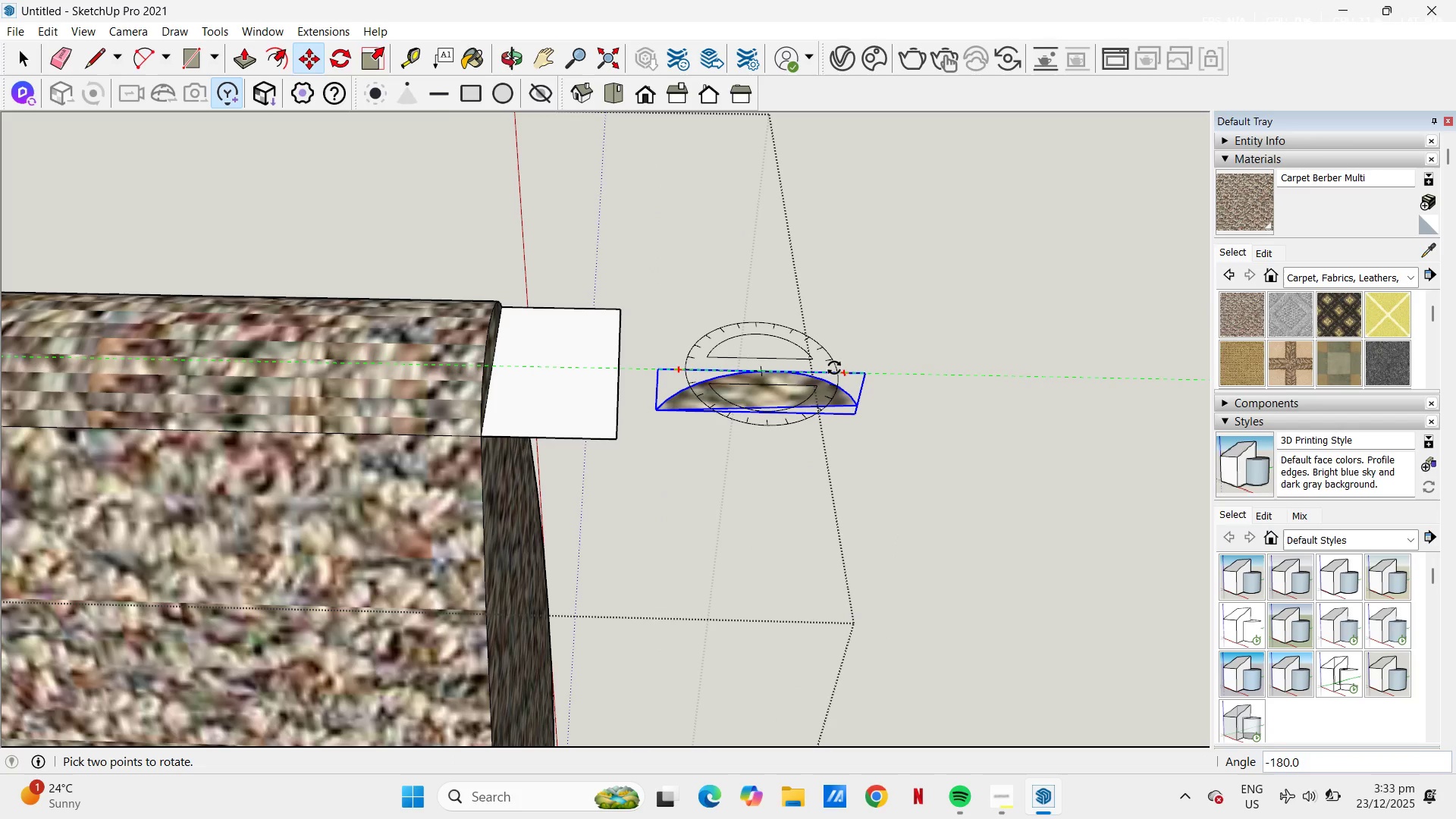 
wait(6.5)
 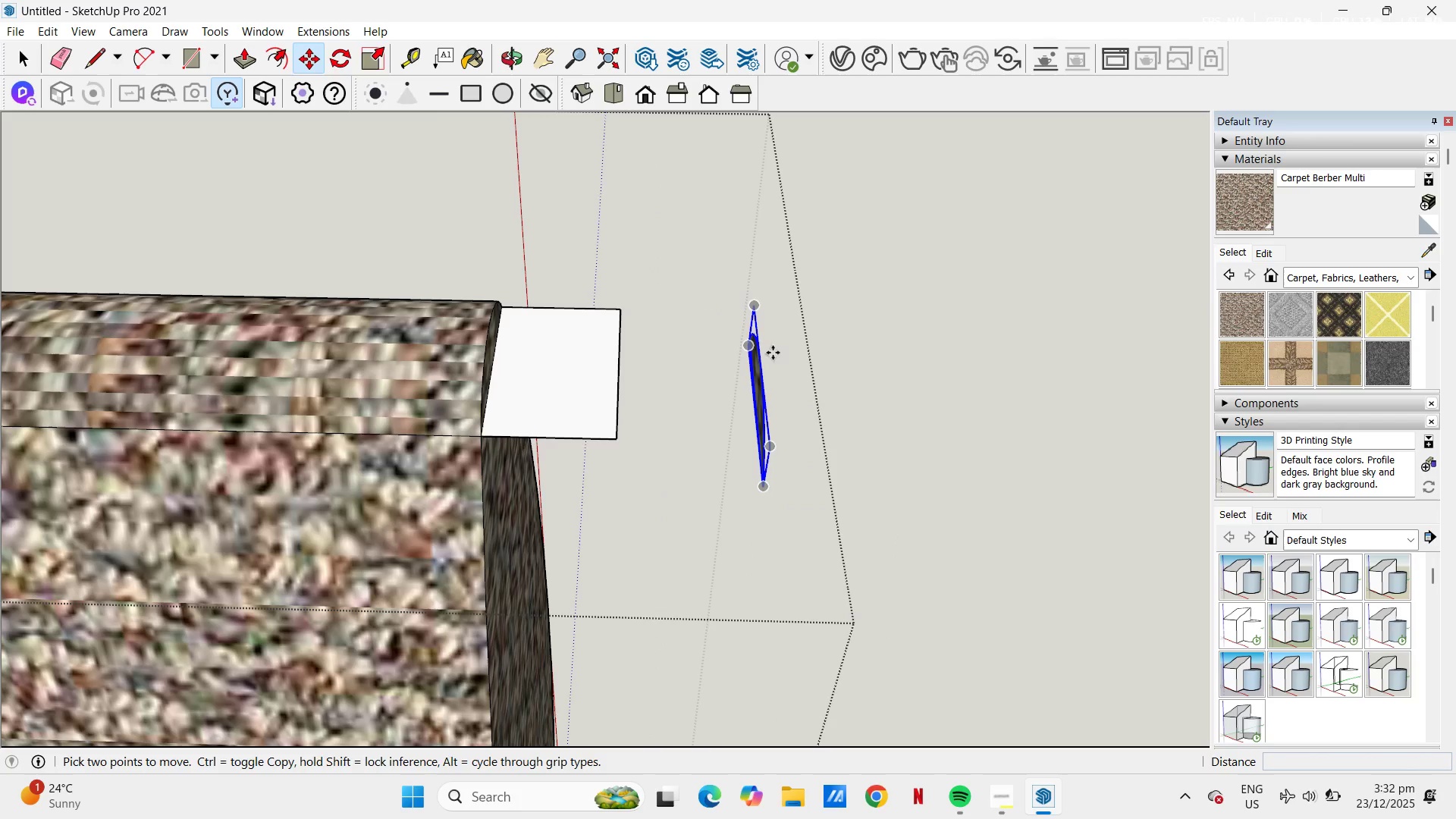 
left_click([834, 368])
 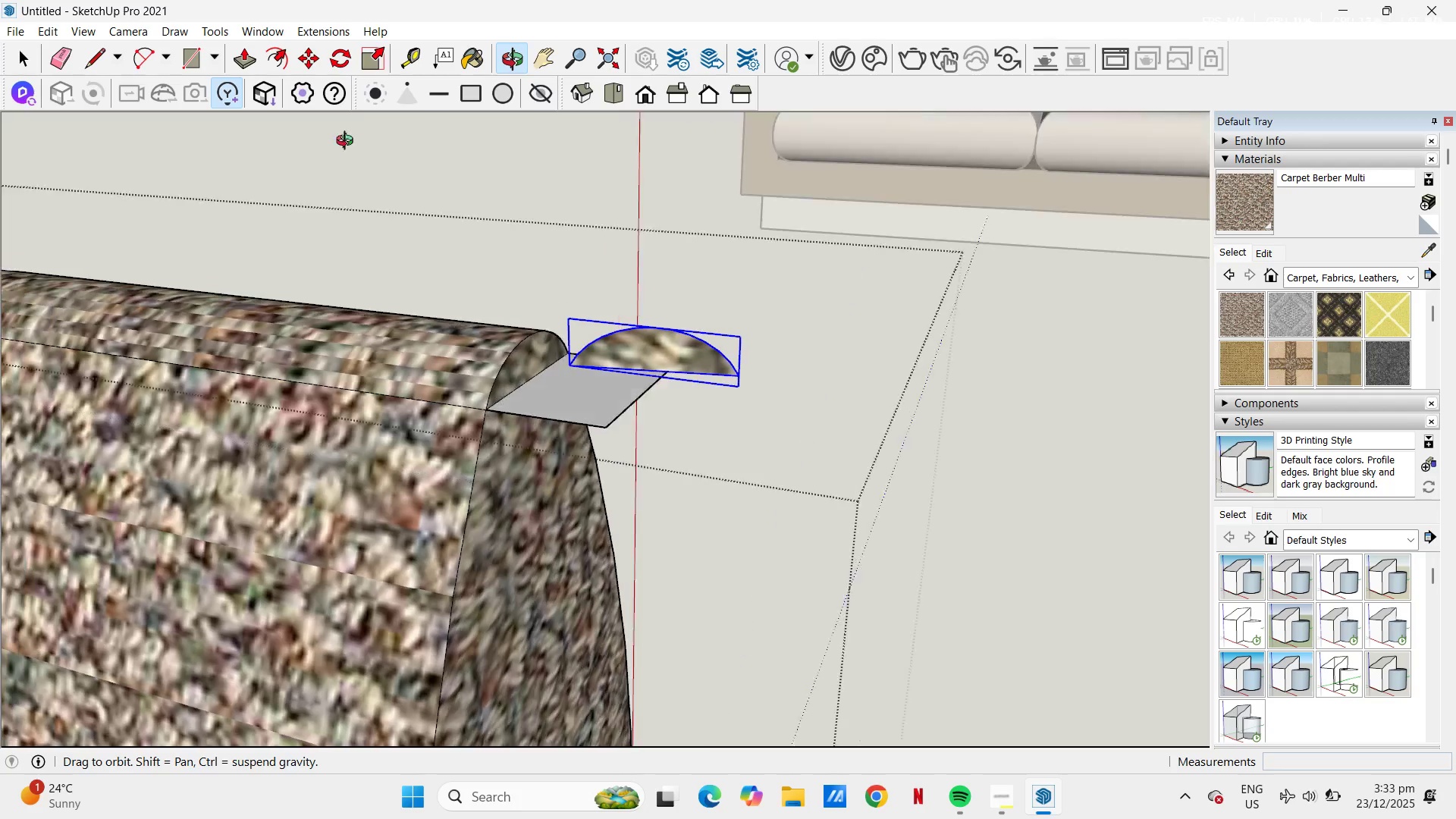 
scroll: coordinate [547, 417], scroll_direction: up, amount: 2.0
 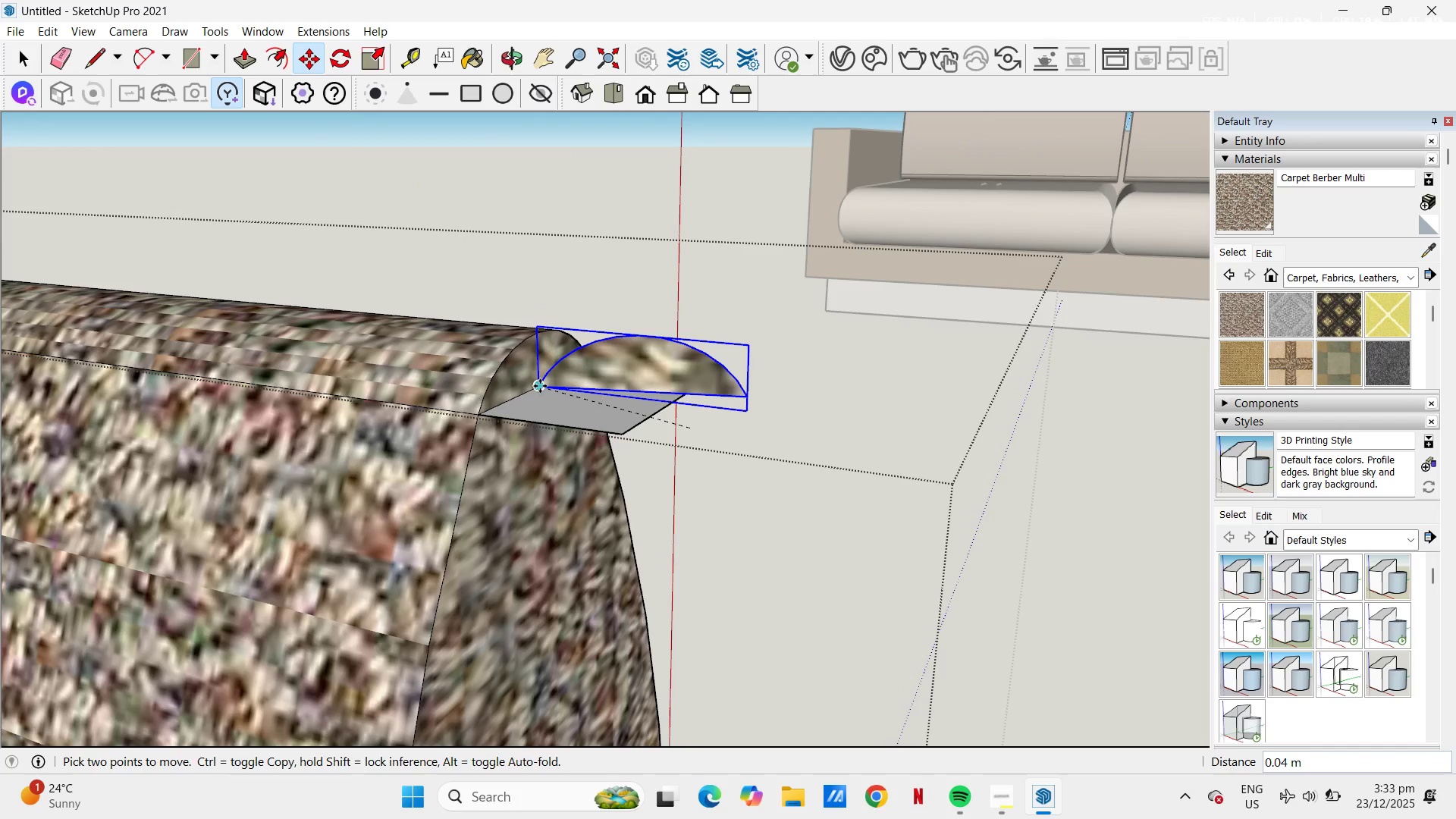 
mouse_move([555, 382])
 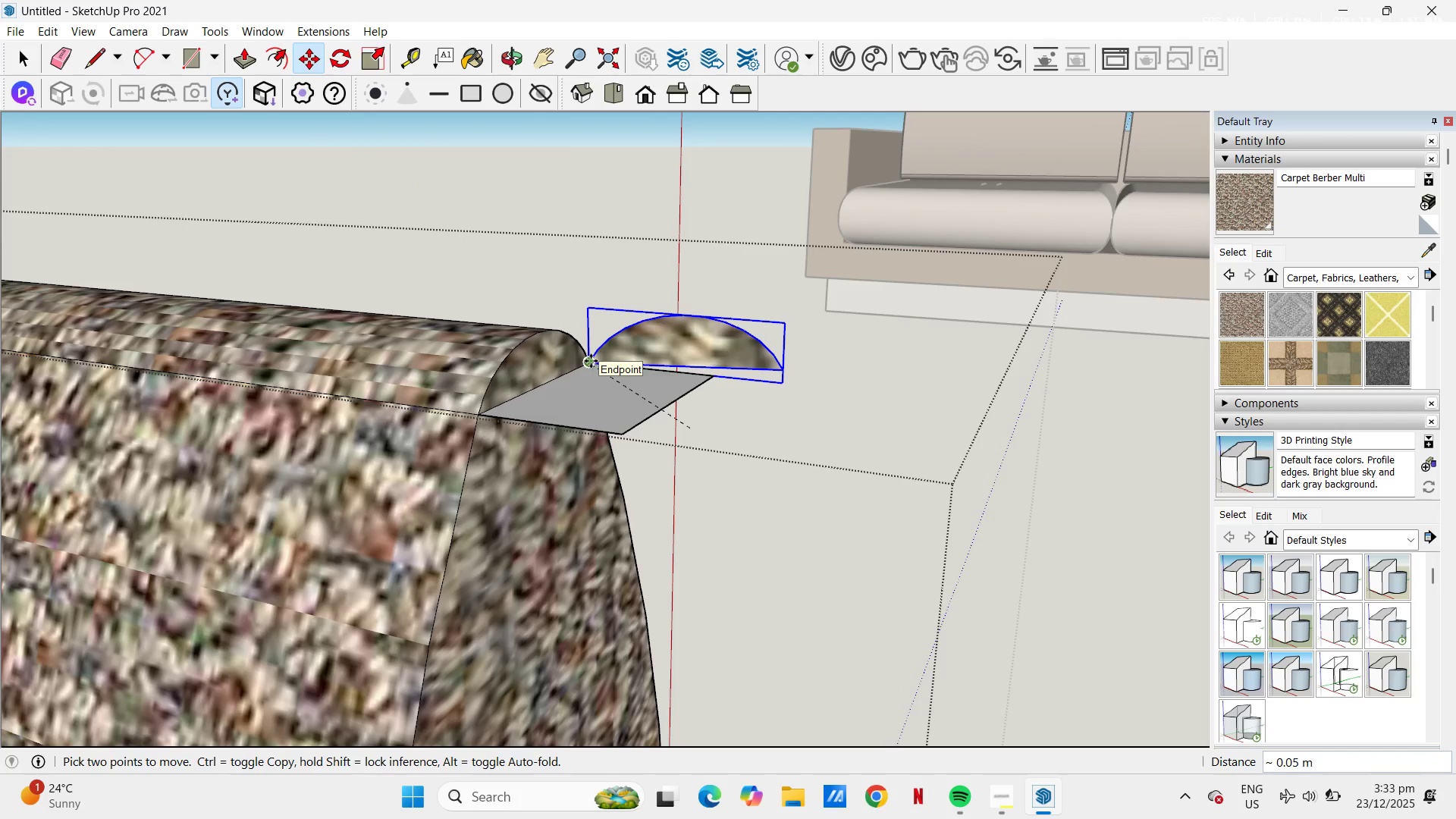 
left_click([591, 361])
 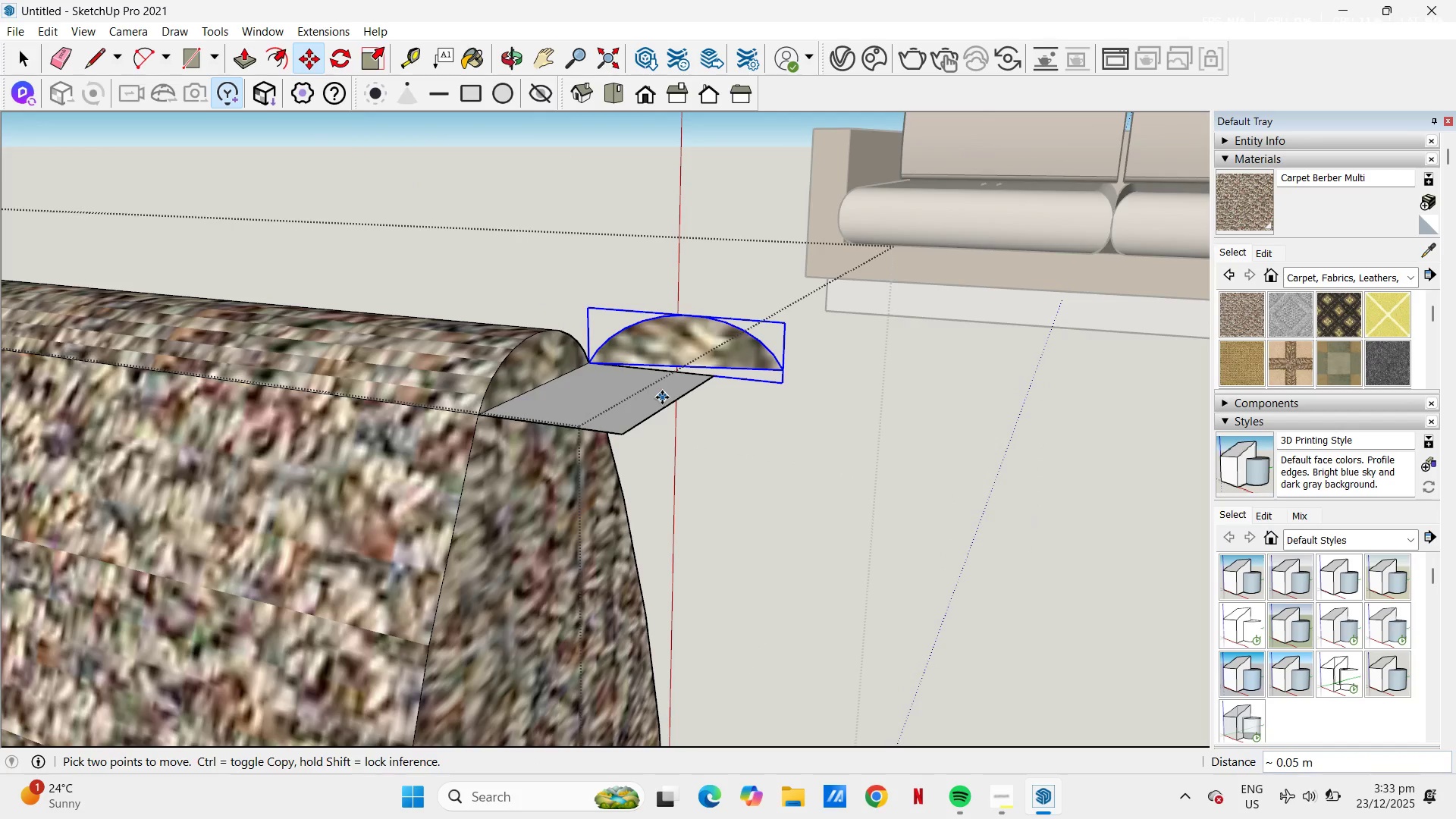 
key(Space)
 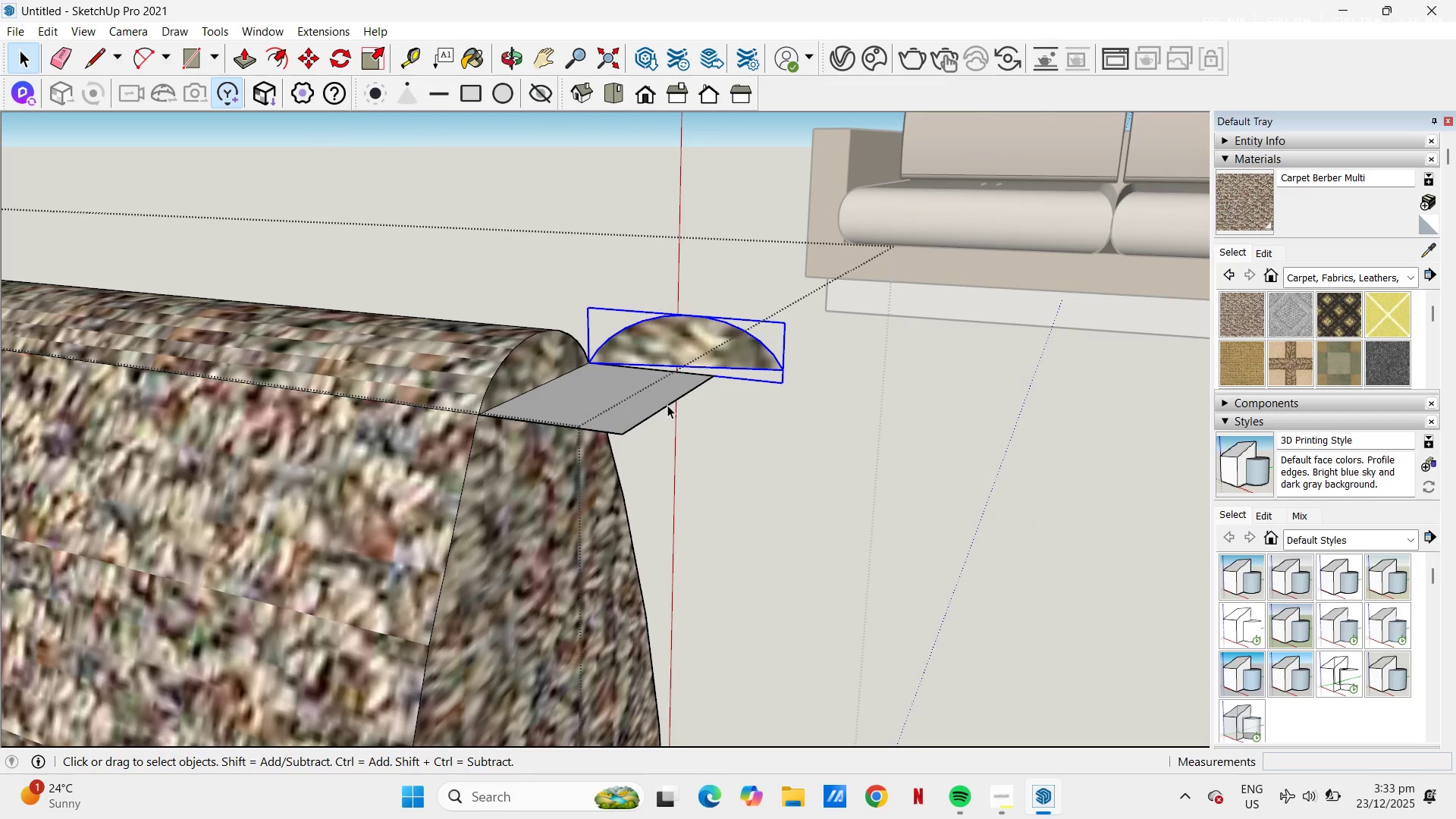 
key(E)
 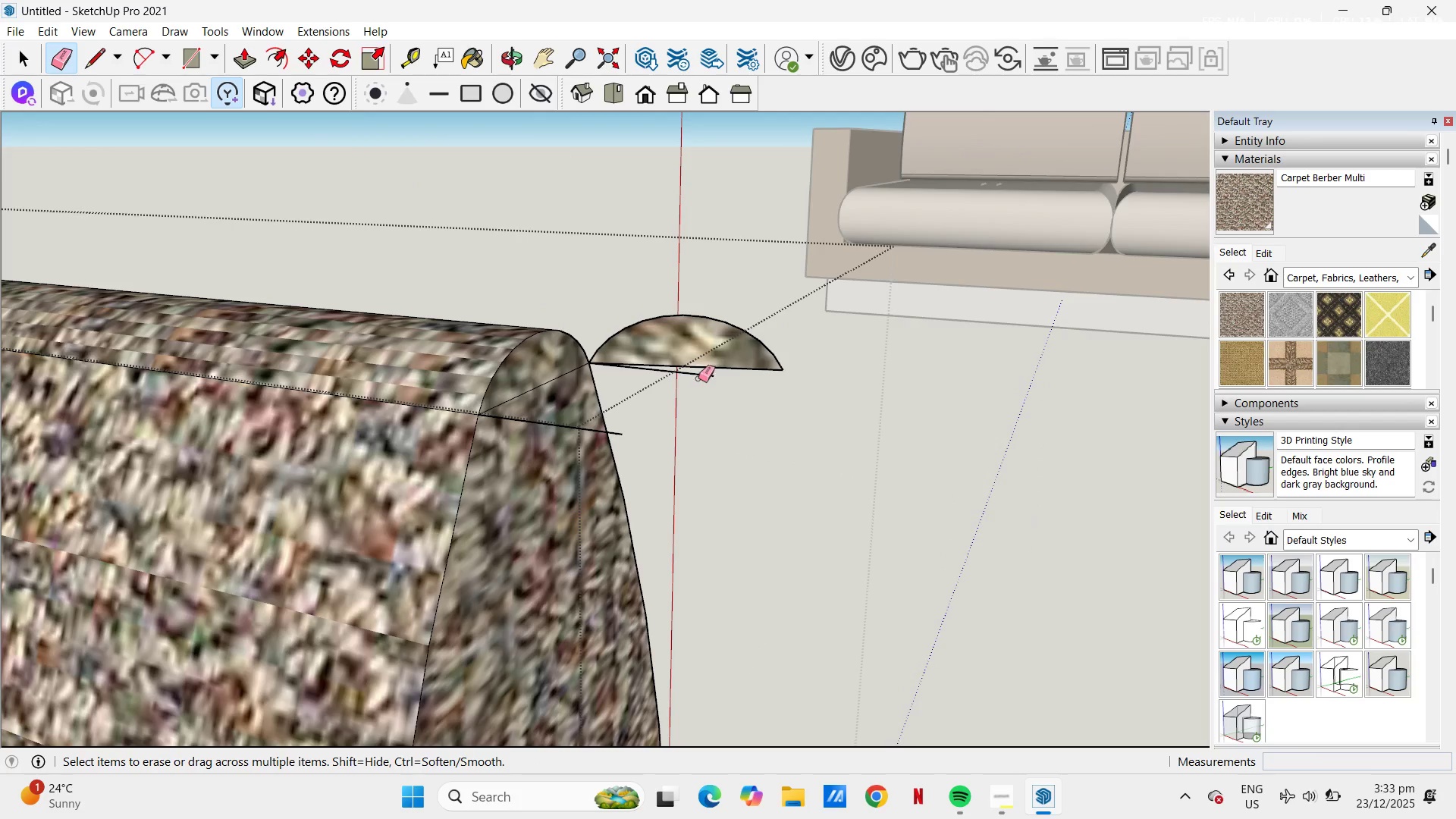 
left_click([700, 377])
 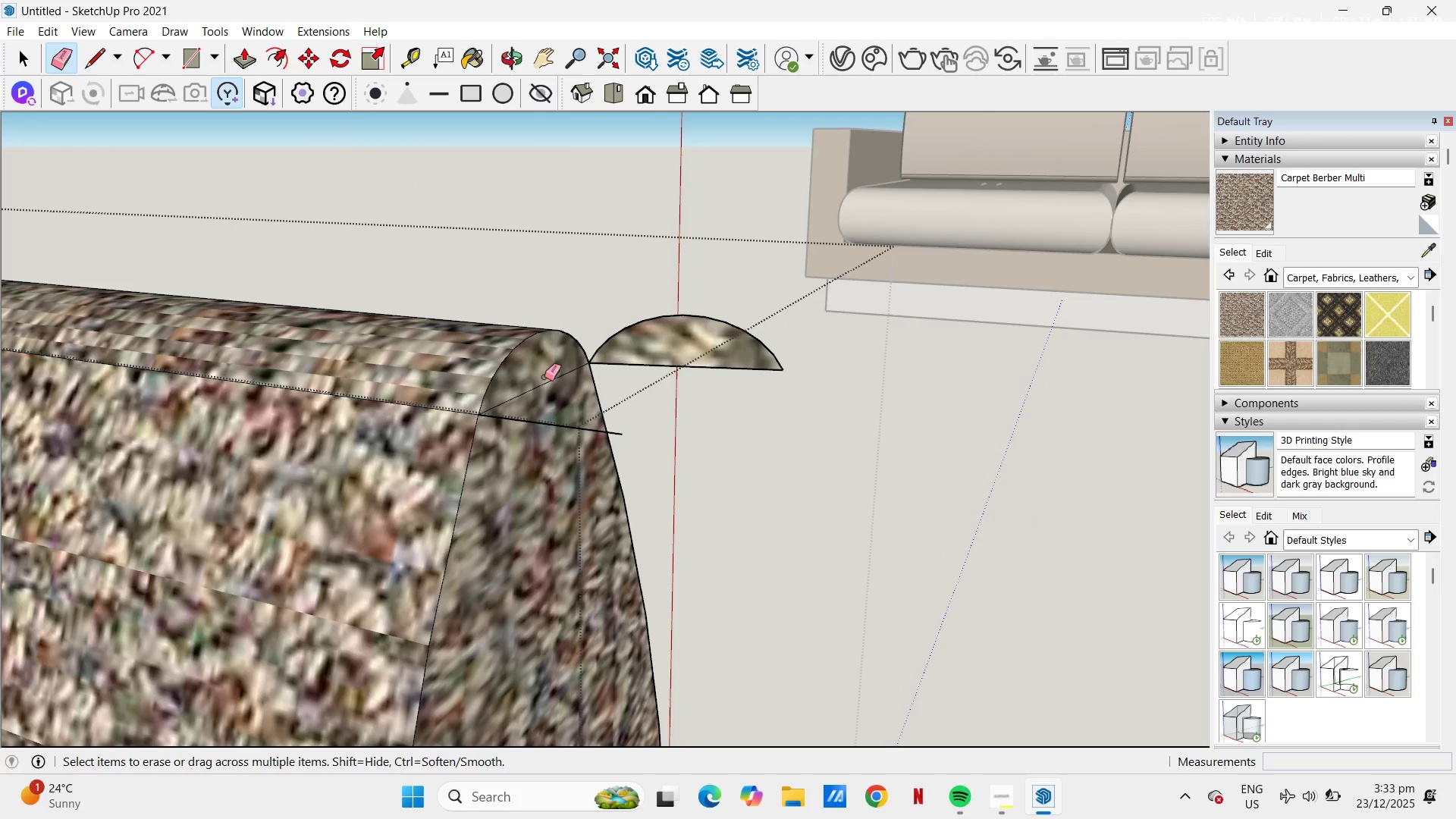 
left_click_drag(start_coordinate=[539, 377], to_coordinate=[524, 443])
 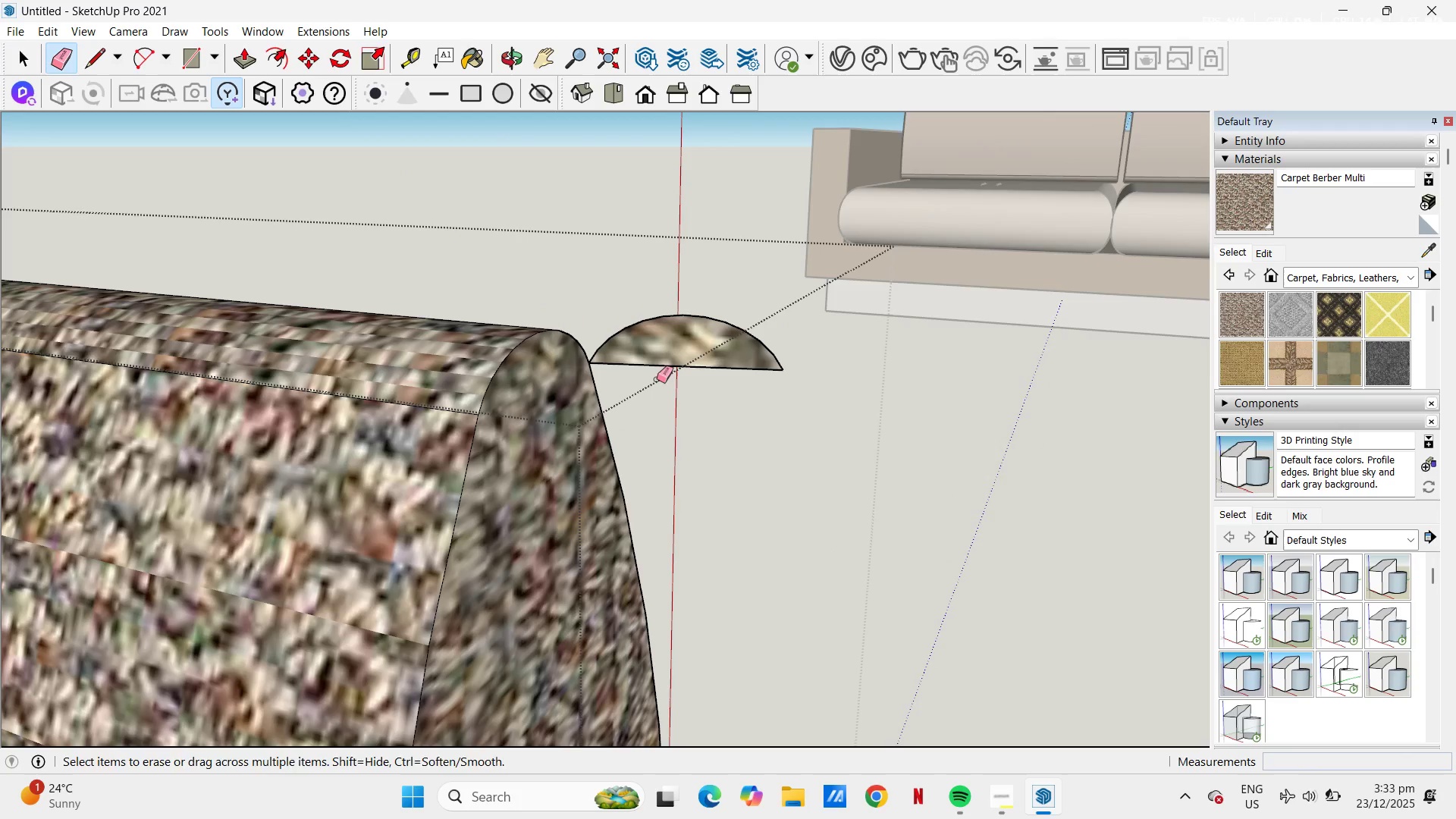 
key(Space)
 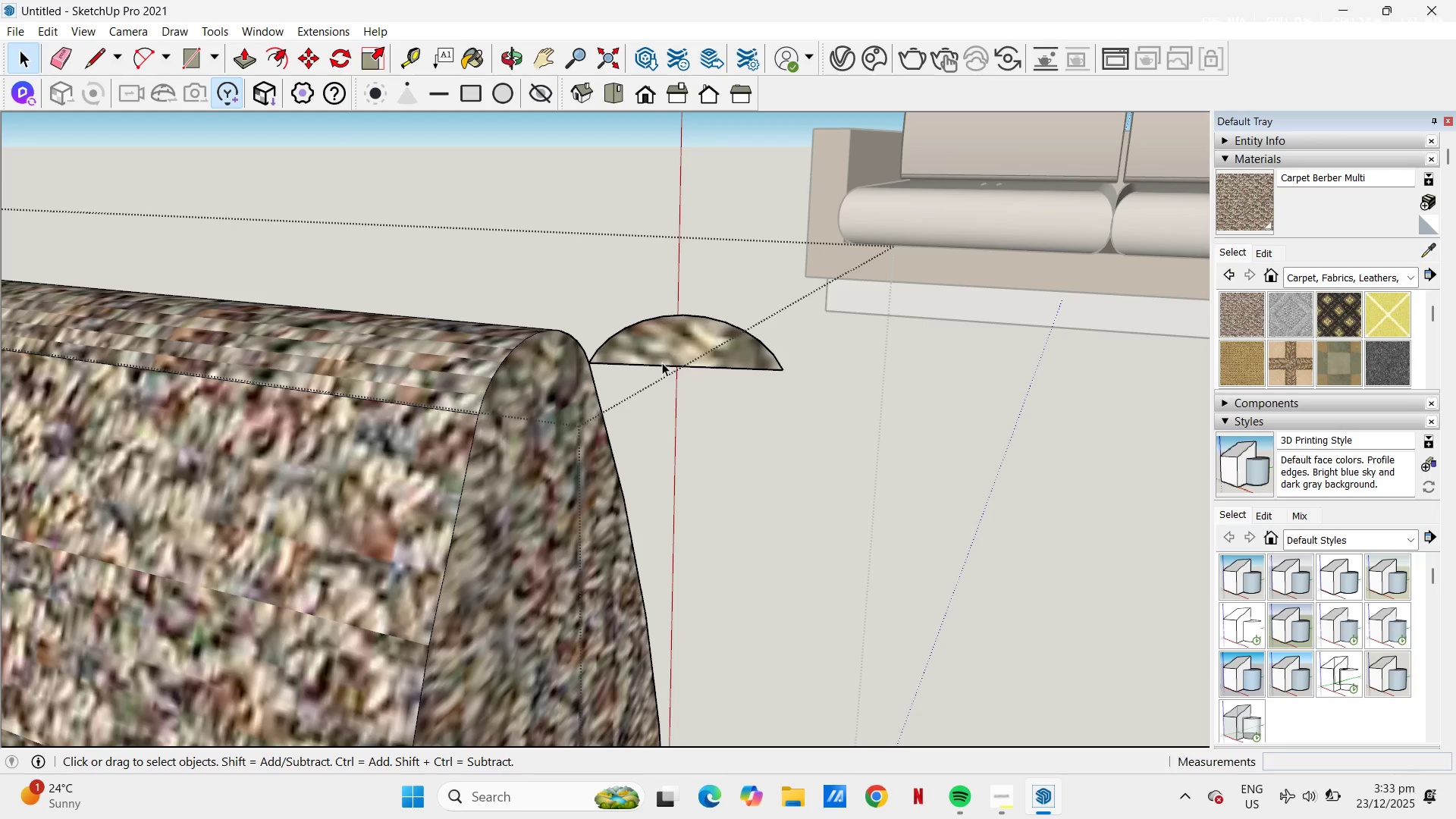 
left_click([662, 362])
 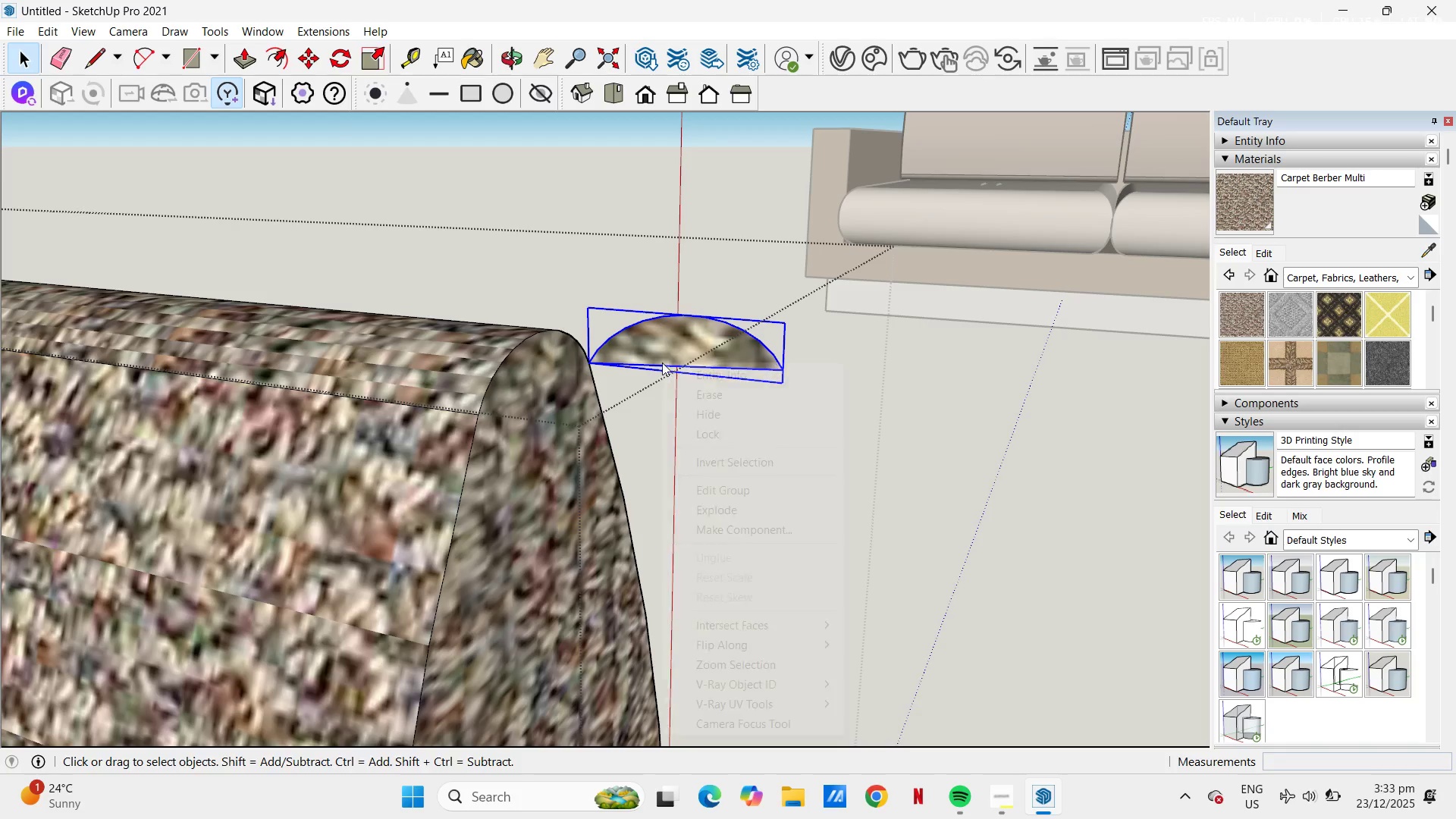 
right_click([662, 362])
 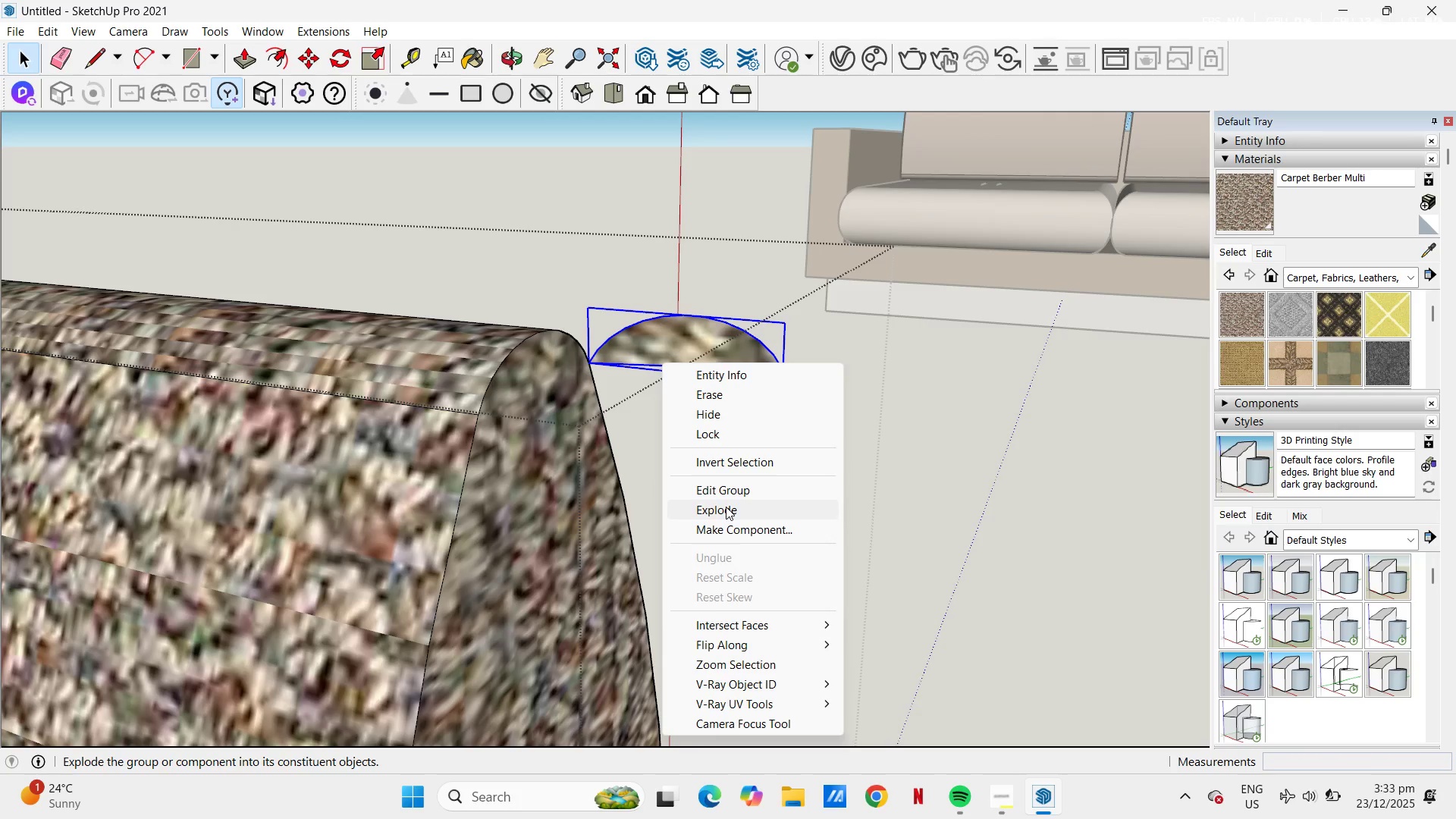 
left_click([726, 507])
 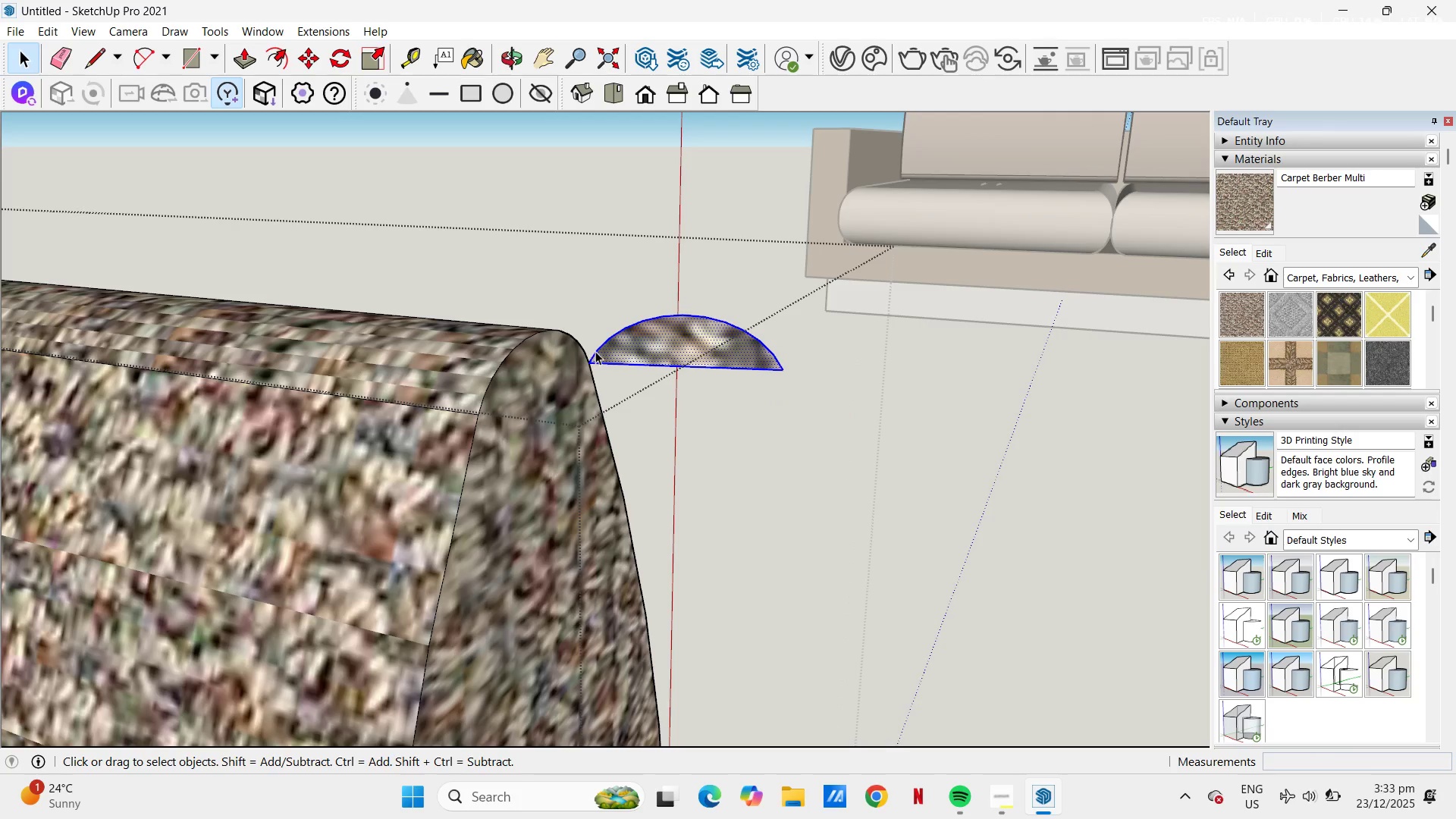 
key(Control+C)
 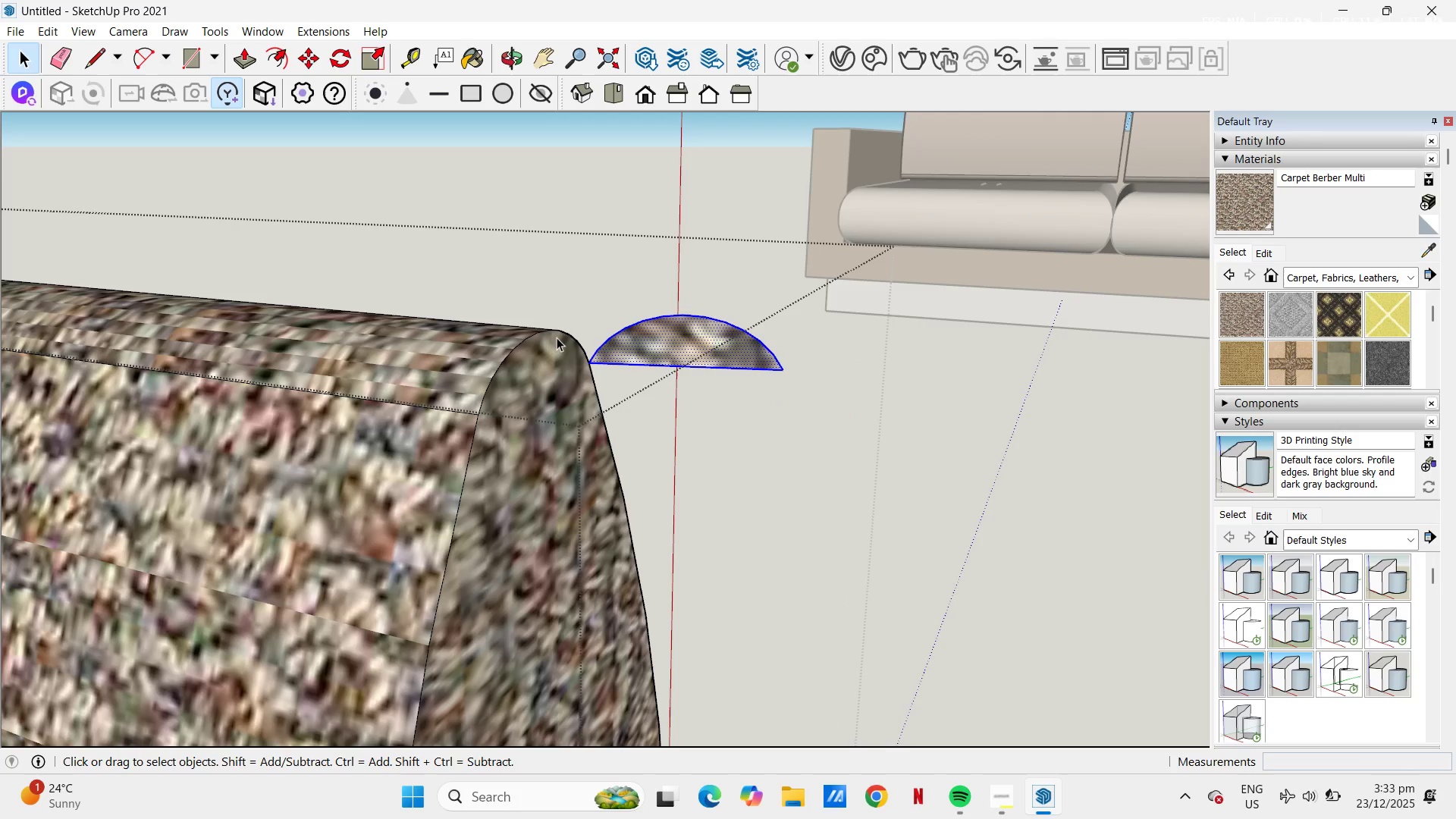 
key(Escape)
 